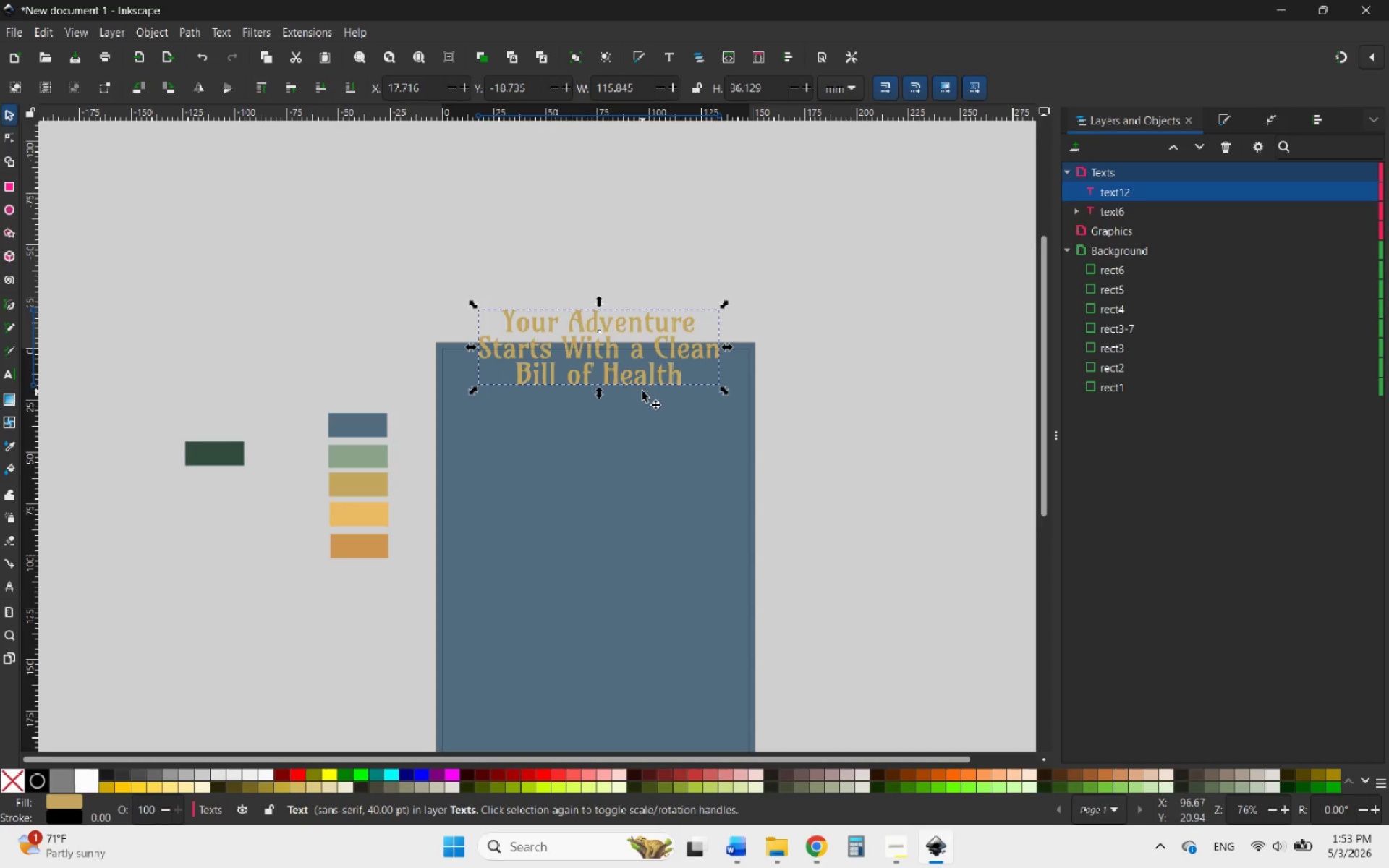 
left_click_drag(start_coordinate=[642, 384], to_coordinate=[646, 482])
 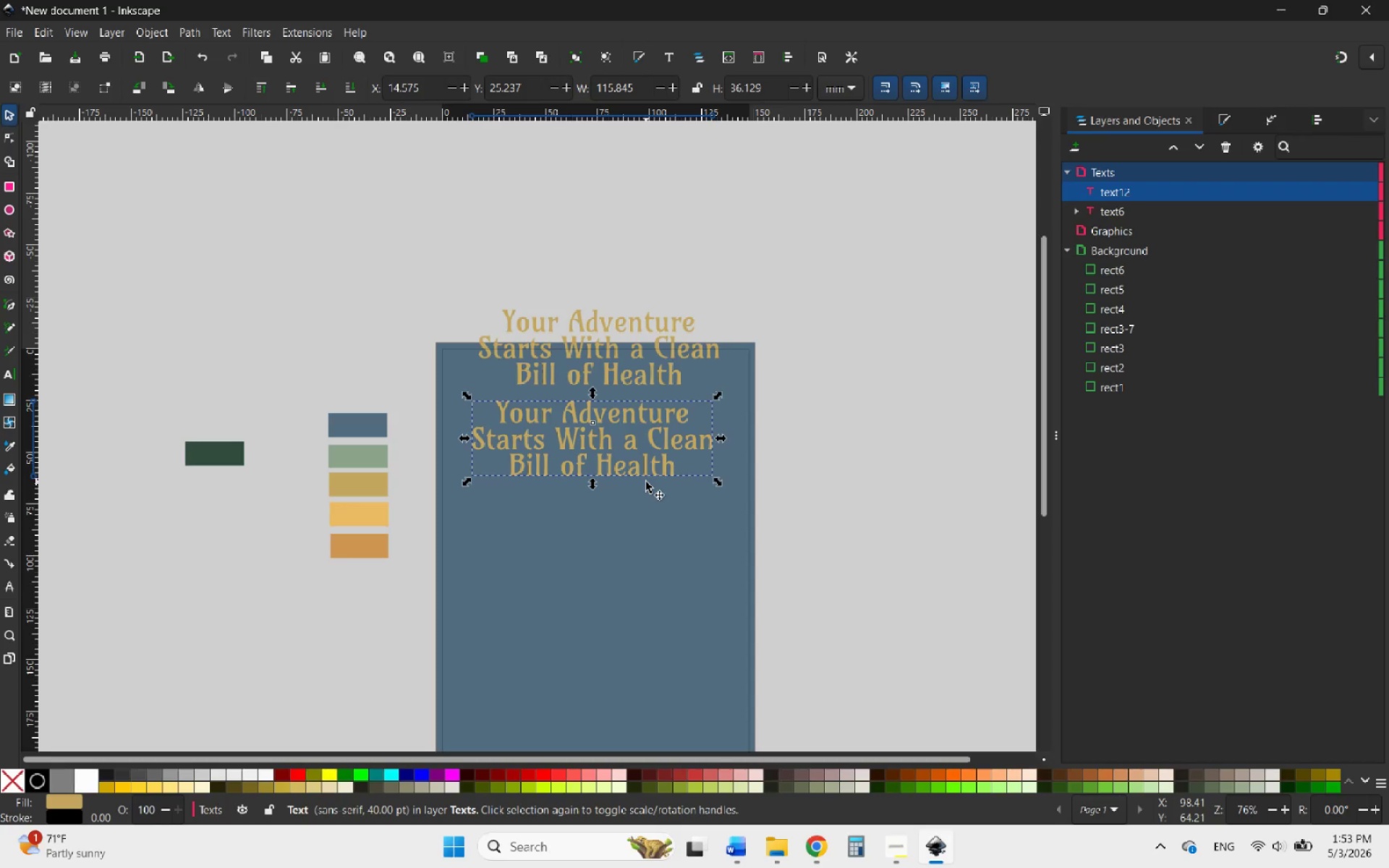 
hold_key(key=ShiftLeft, duration=1.09)
 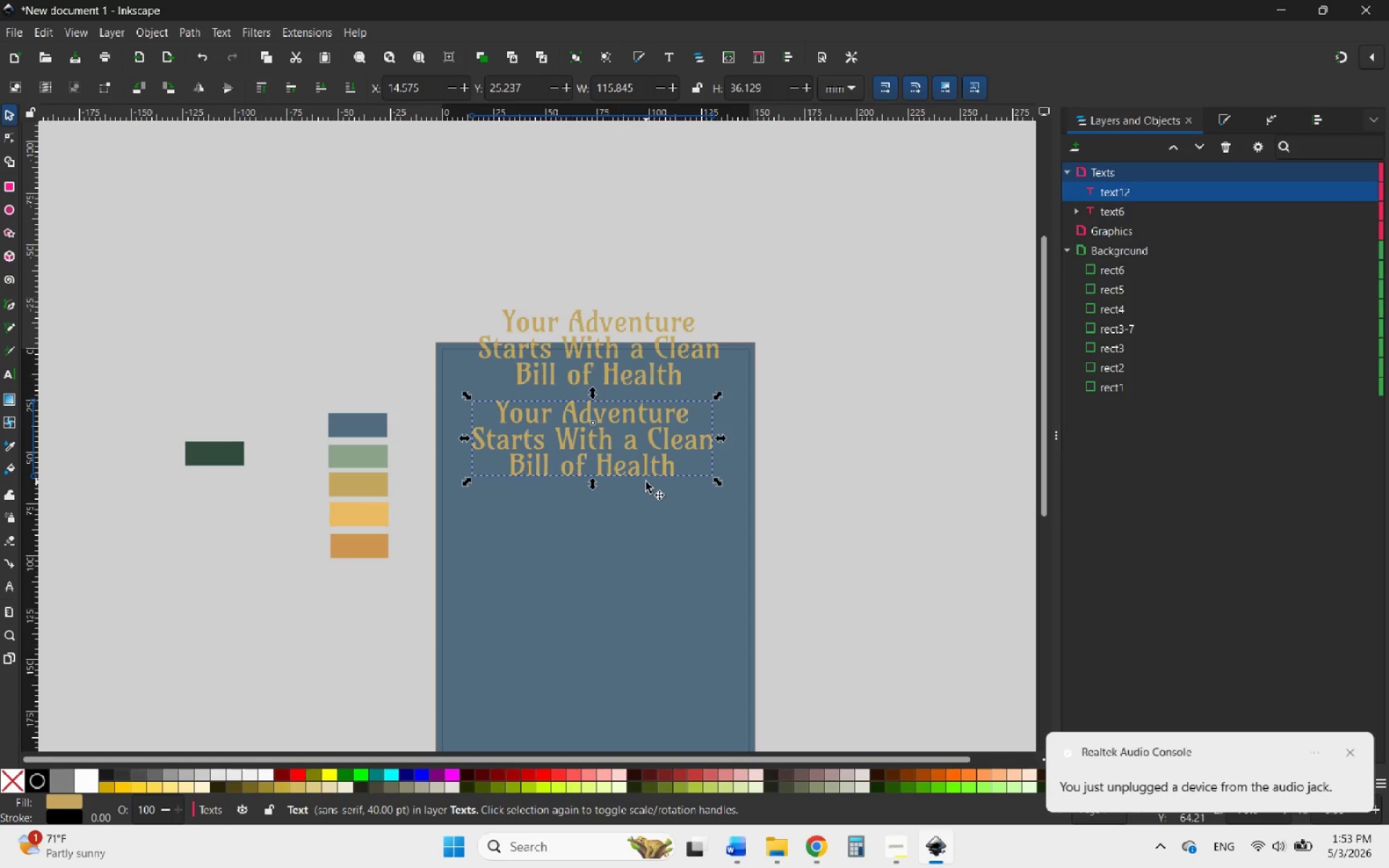 
wait(9.7)
 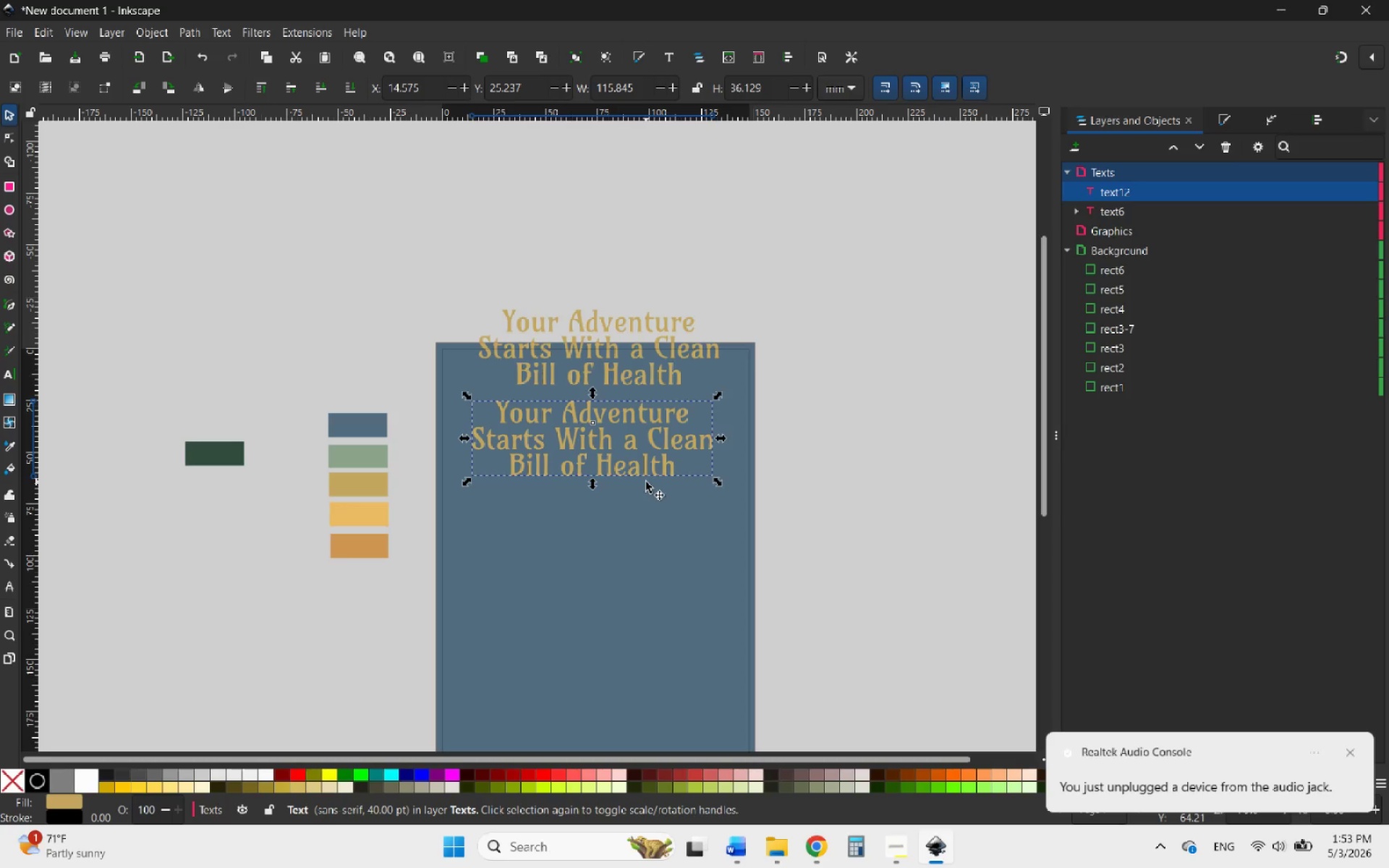 
double_click([632, 472])
 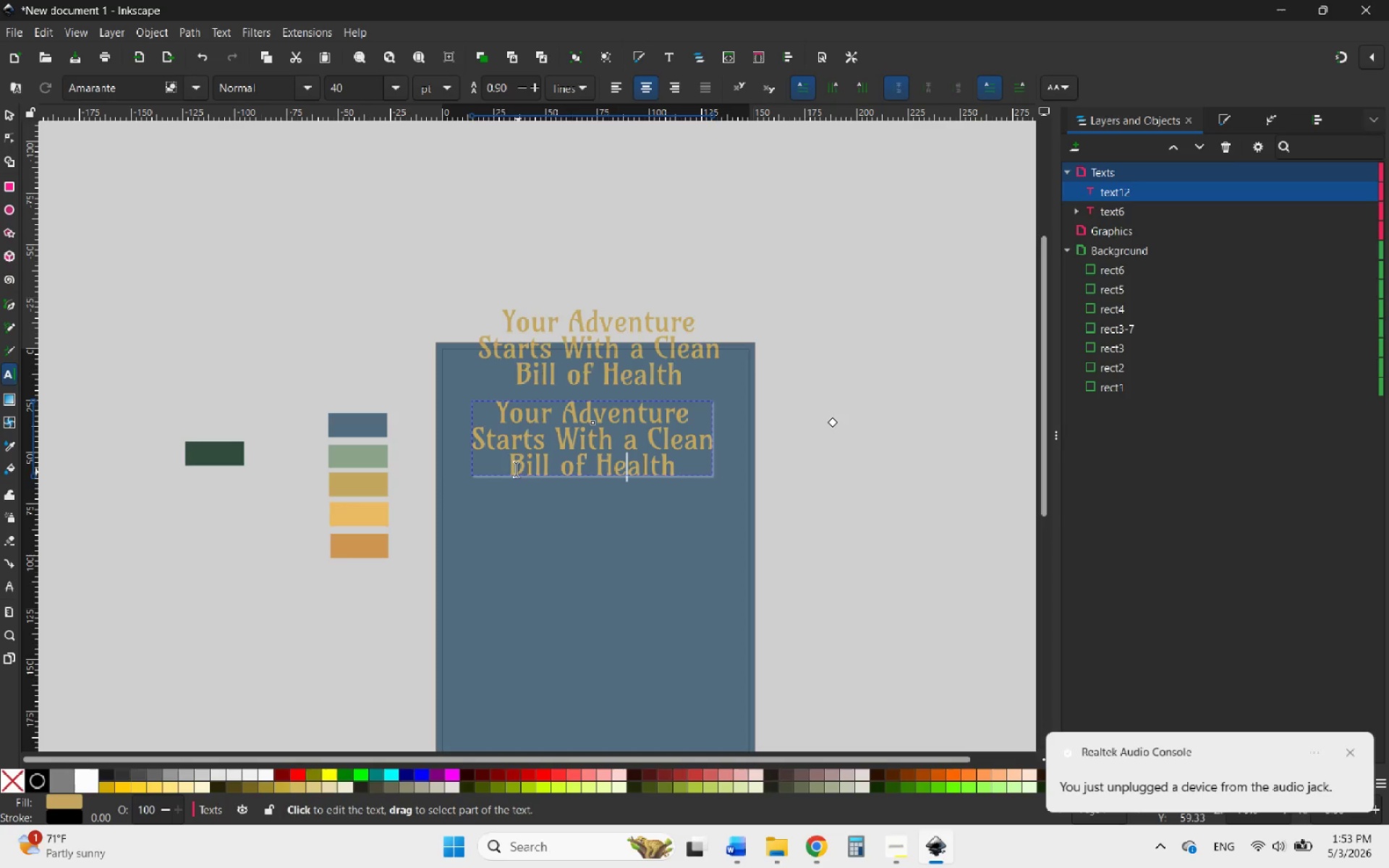 
left_click_drag(start_coordinate=[514, 464], to_coordinate=[473, 408])
 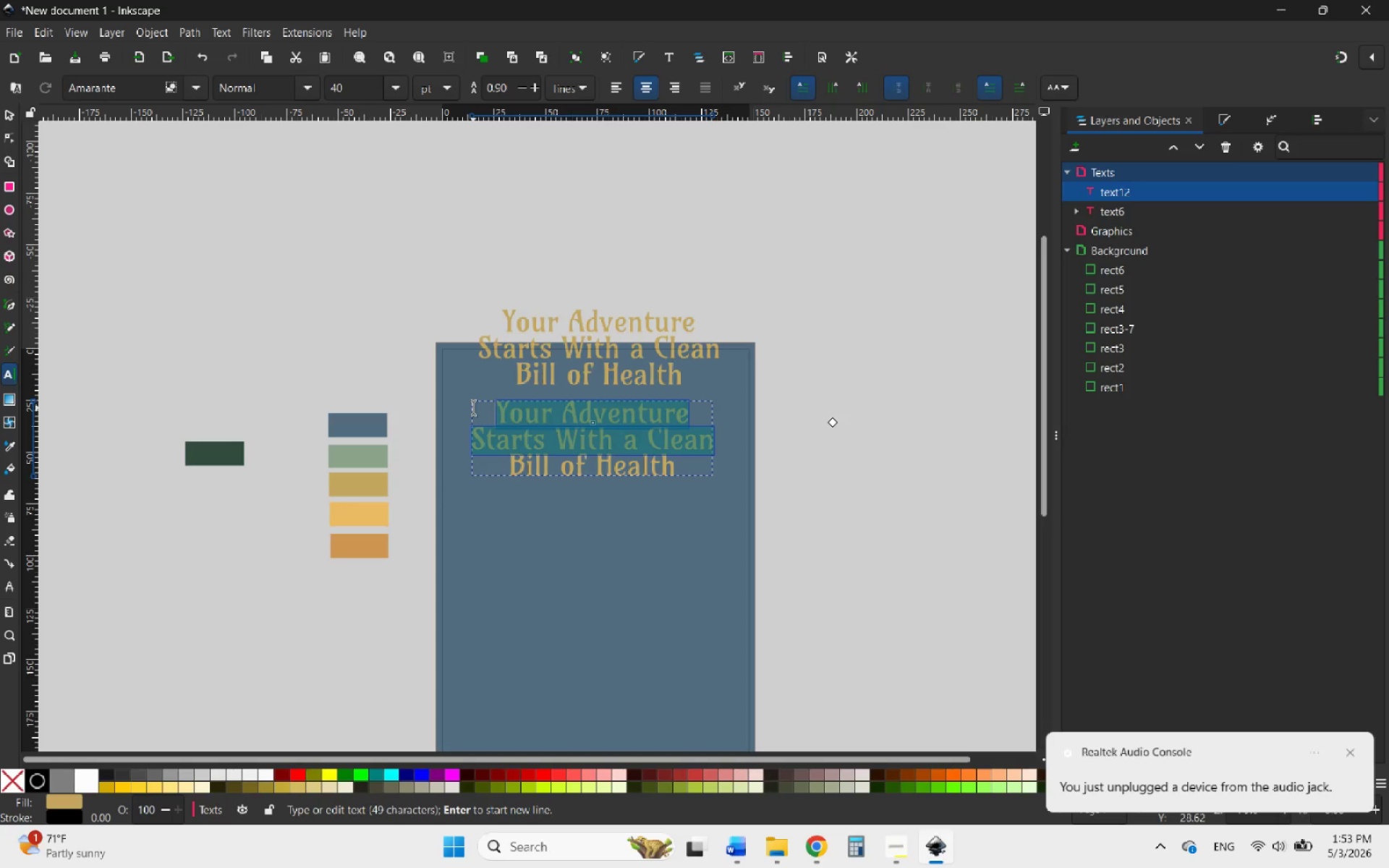 
key(Backspace)
 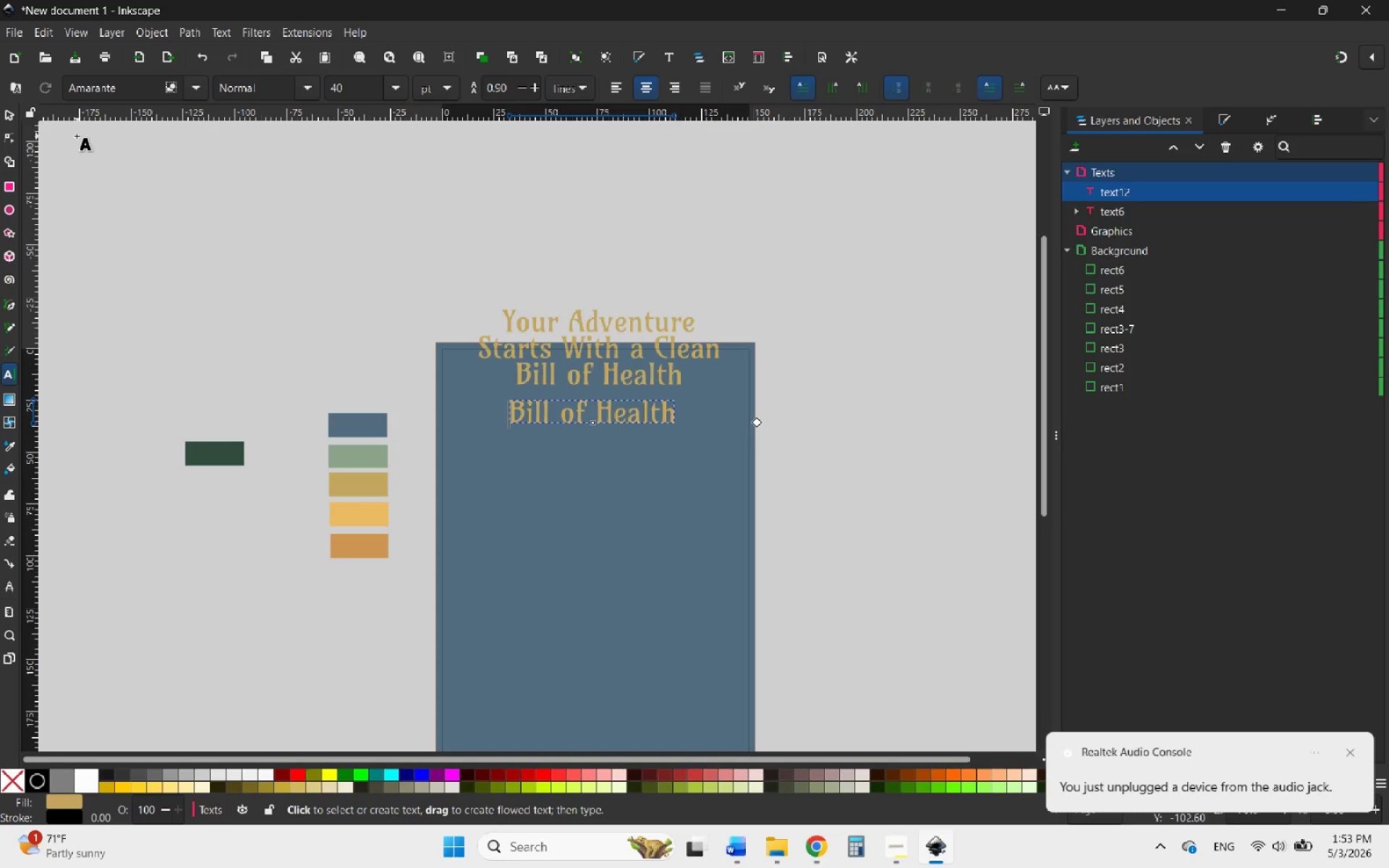 
left_click([7, 115])
 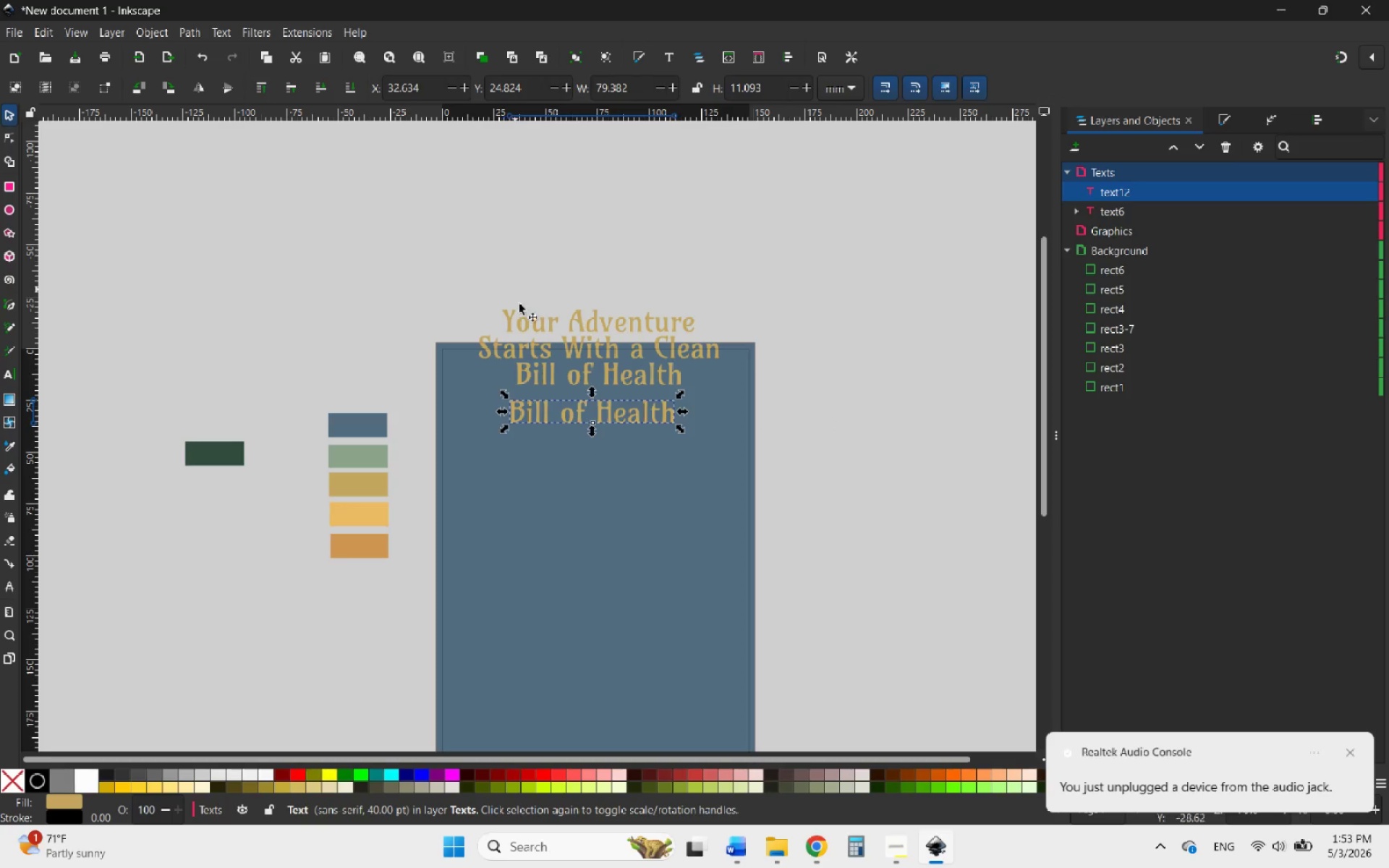 
double_click([546, 417])
 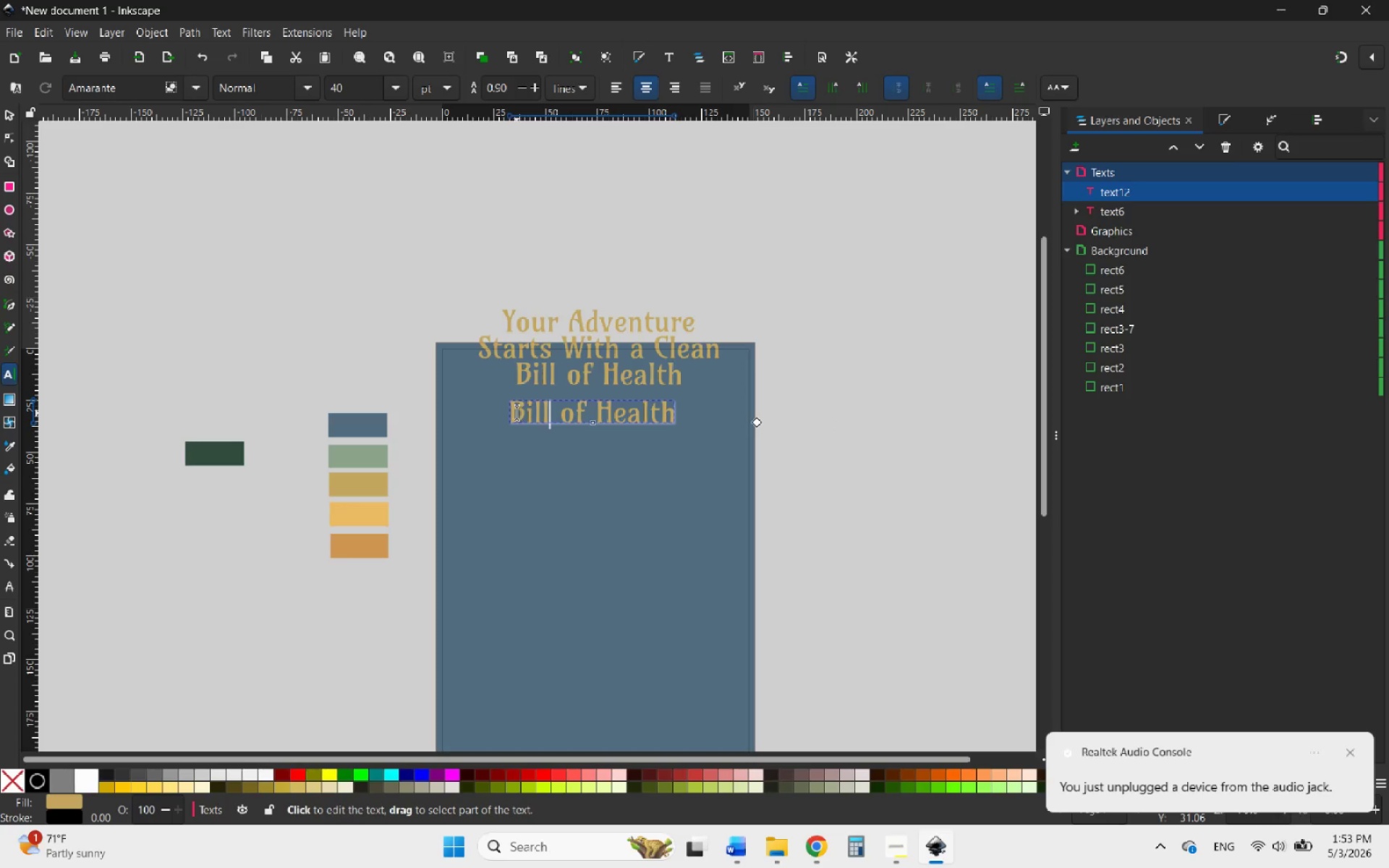 
left_click_drag(start_coordinate=[517, 413], to_coordinate=[700, 427])
 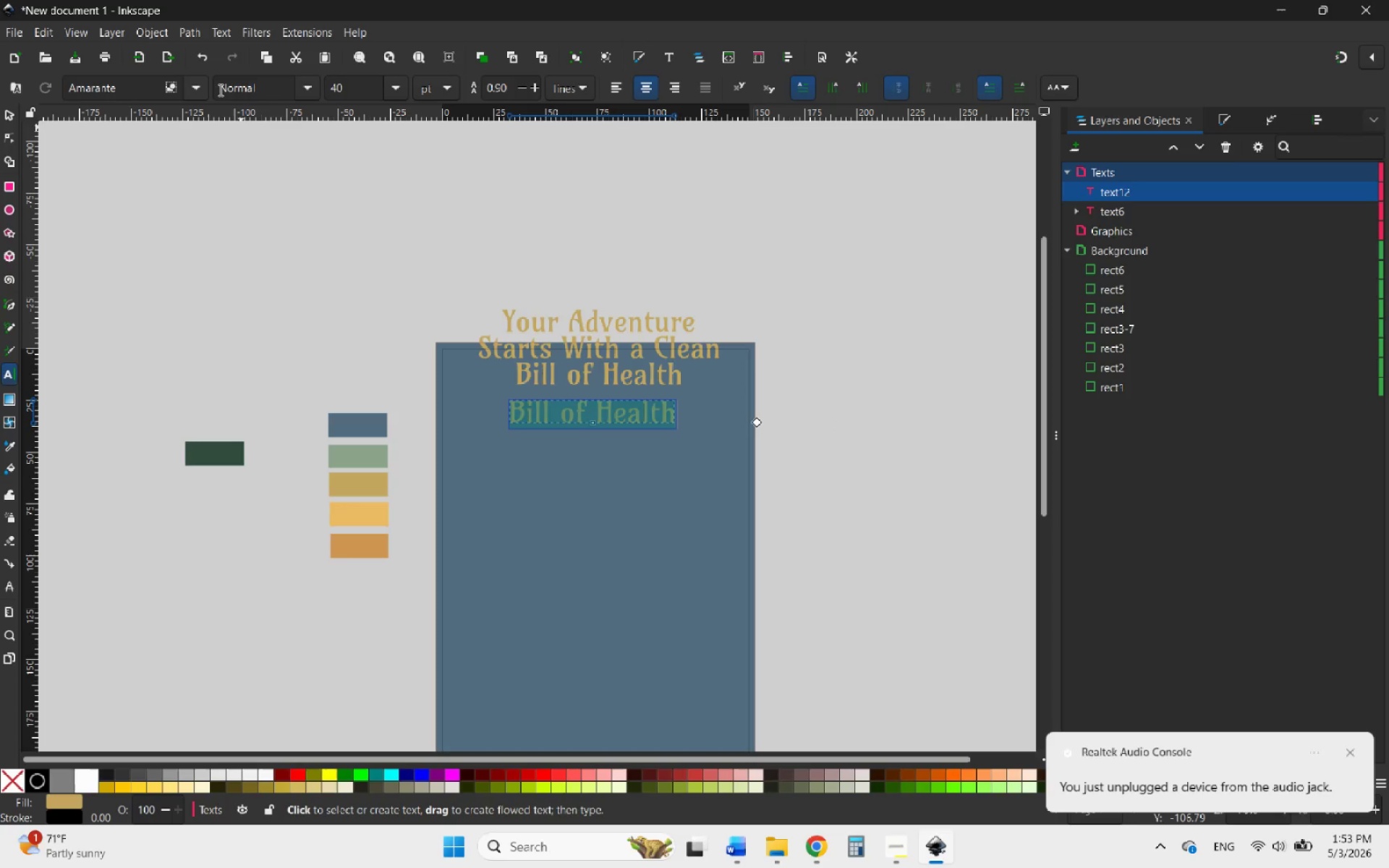 
left_click([305, 88])
 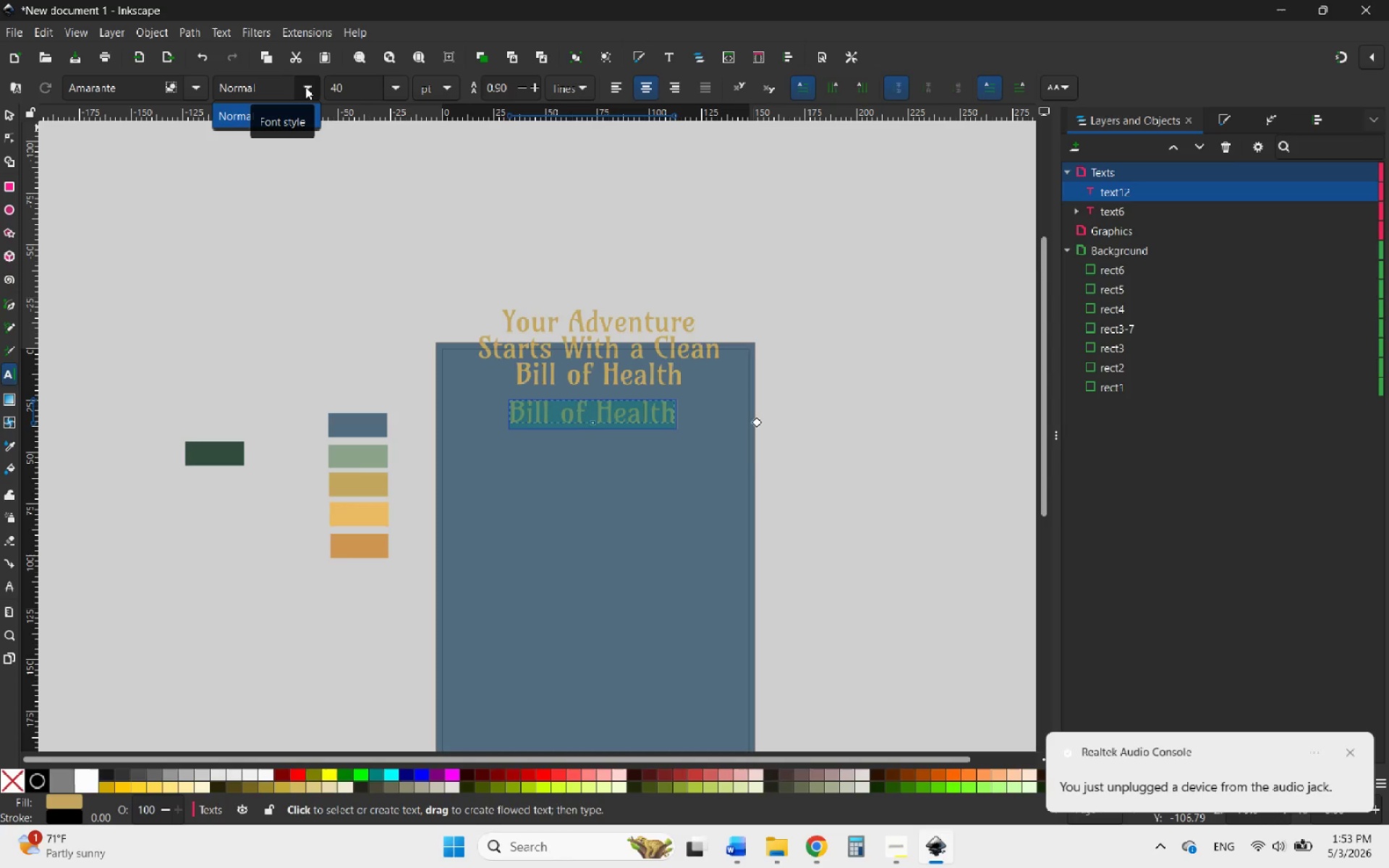 
left_click([305, 87])
 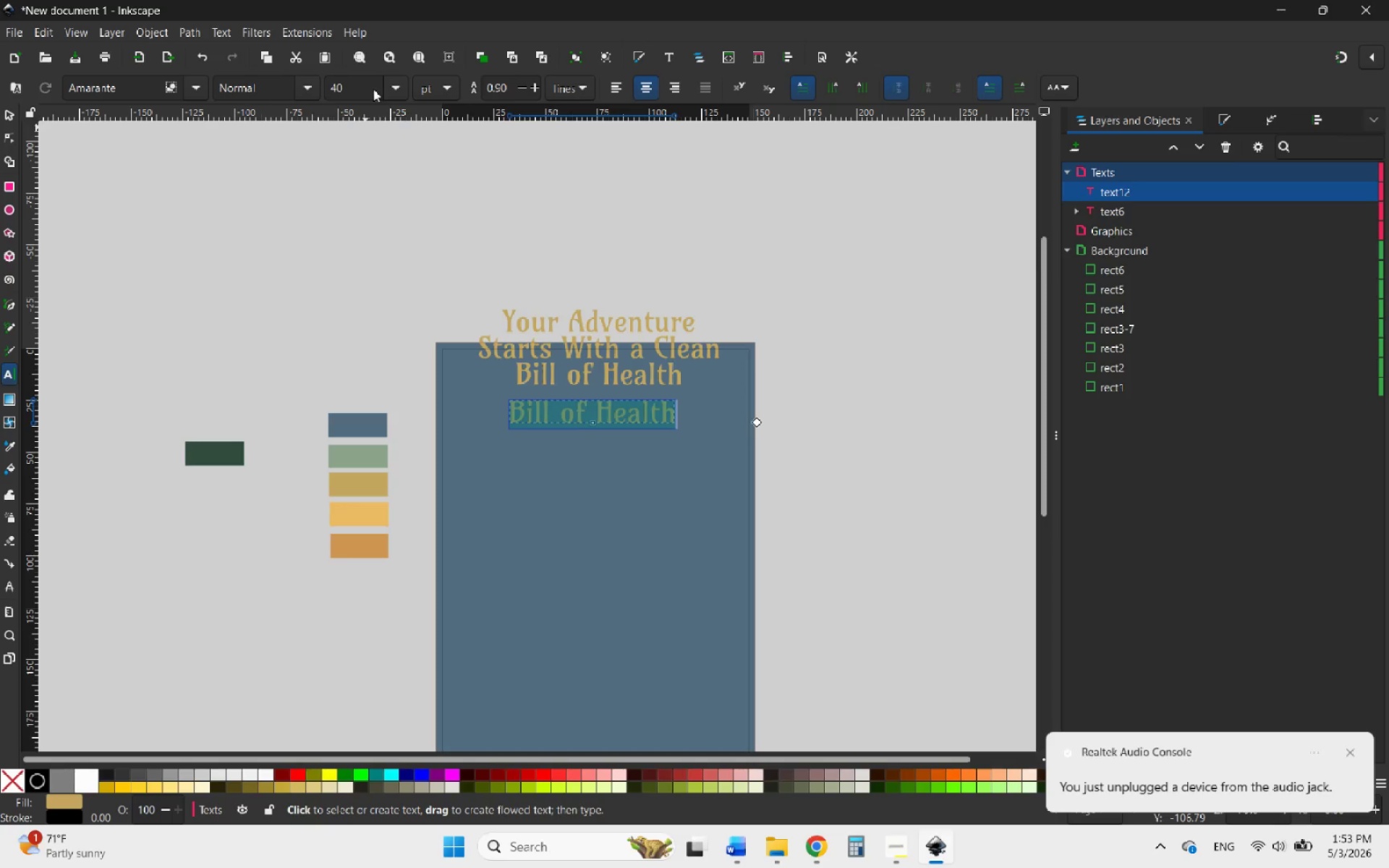 
left_click([393, 87])
 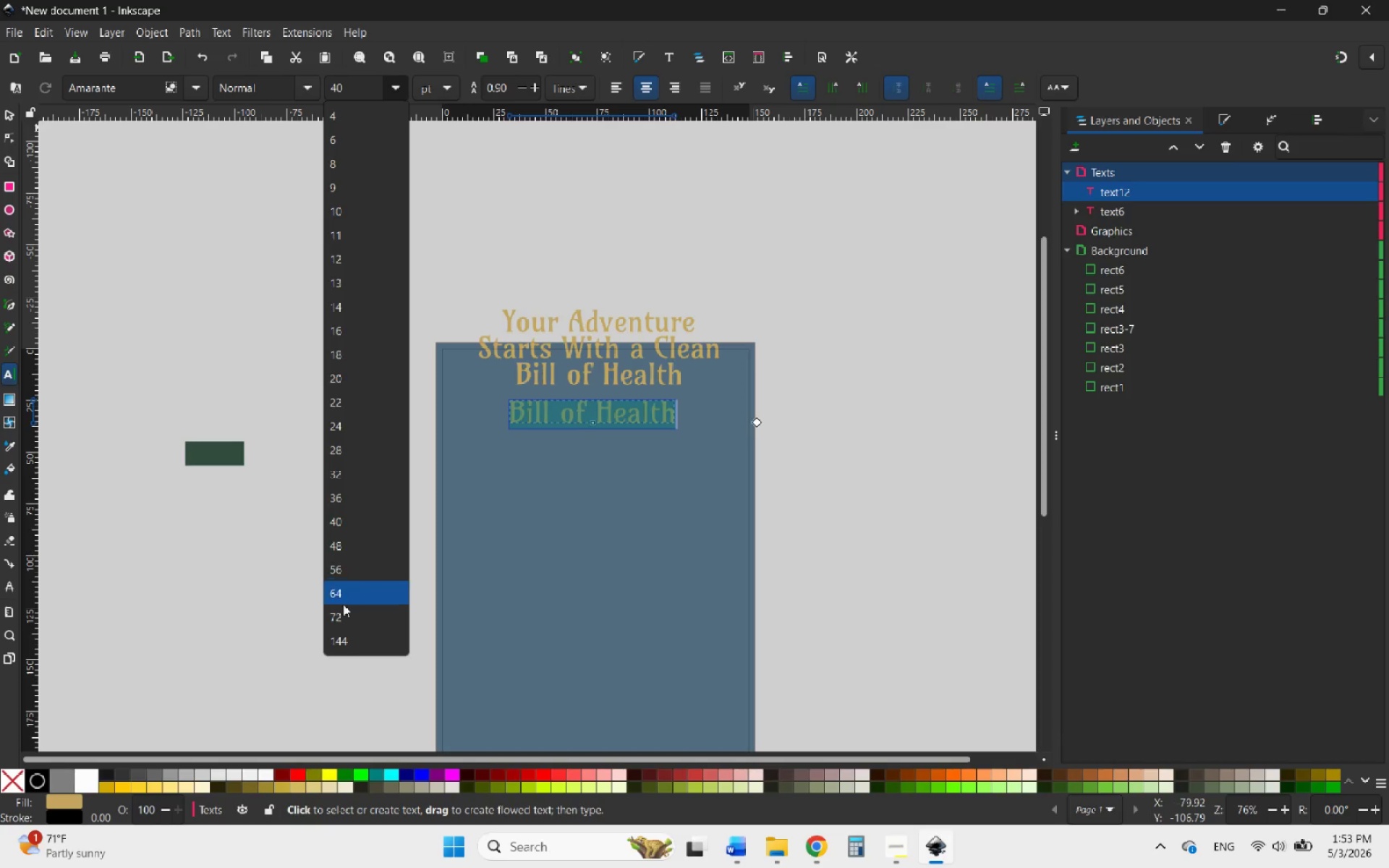 
left_click([357, 584])
 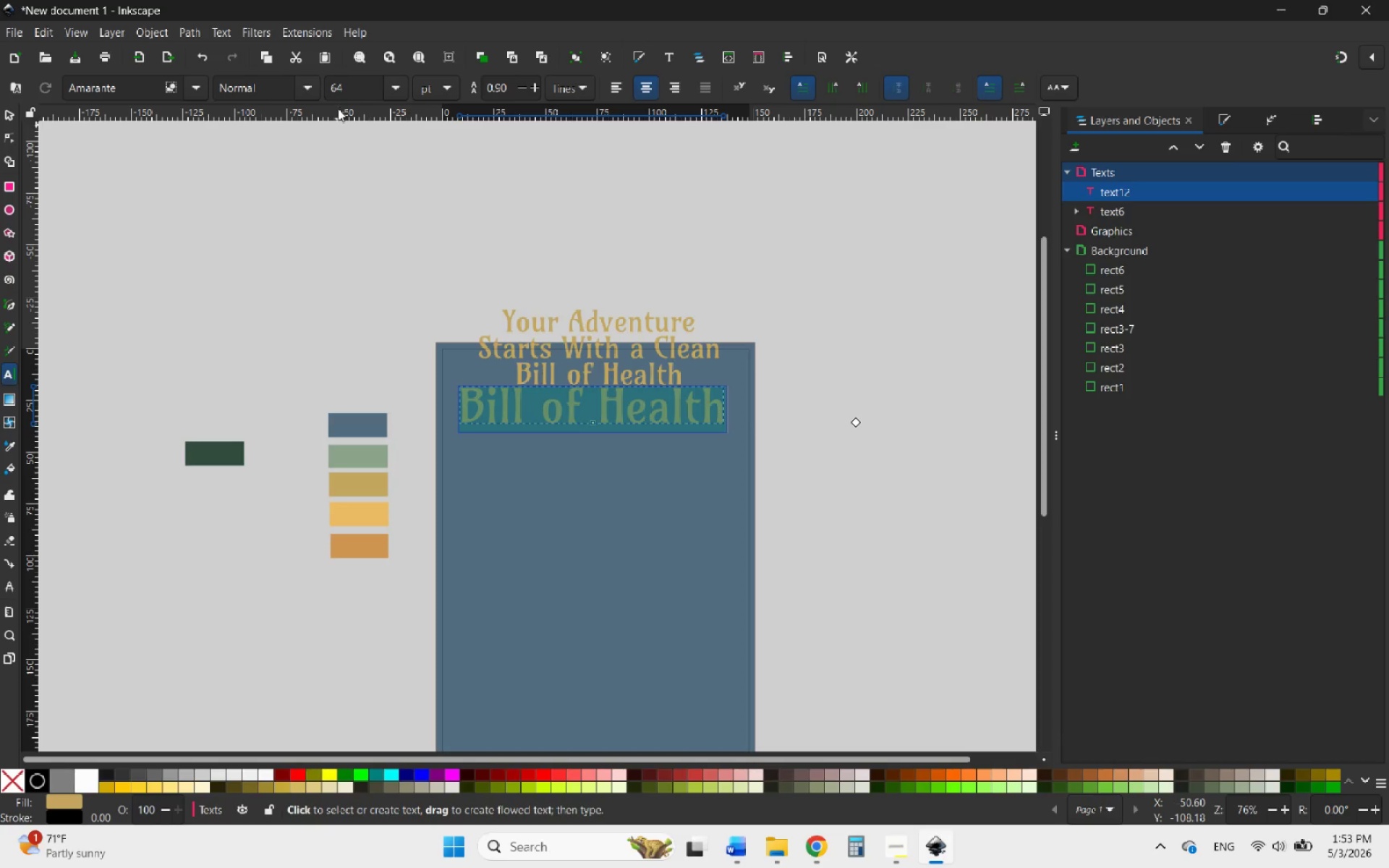 
left_click([388, 94])
 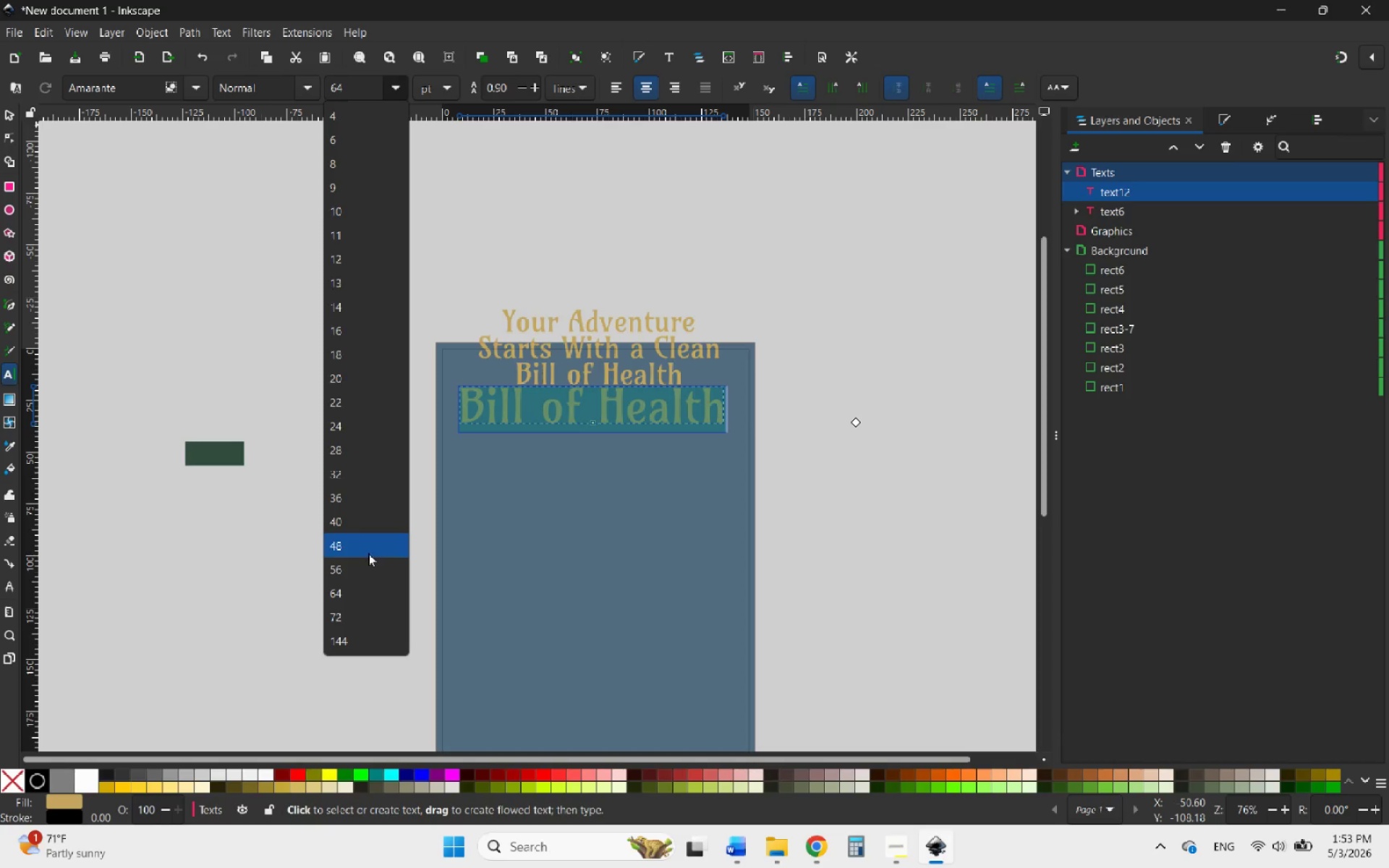 
left_click([354, 565])
 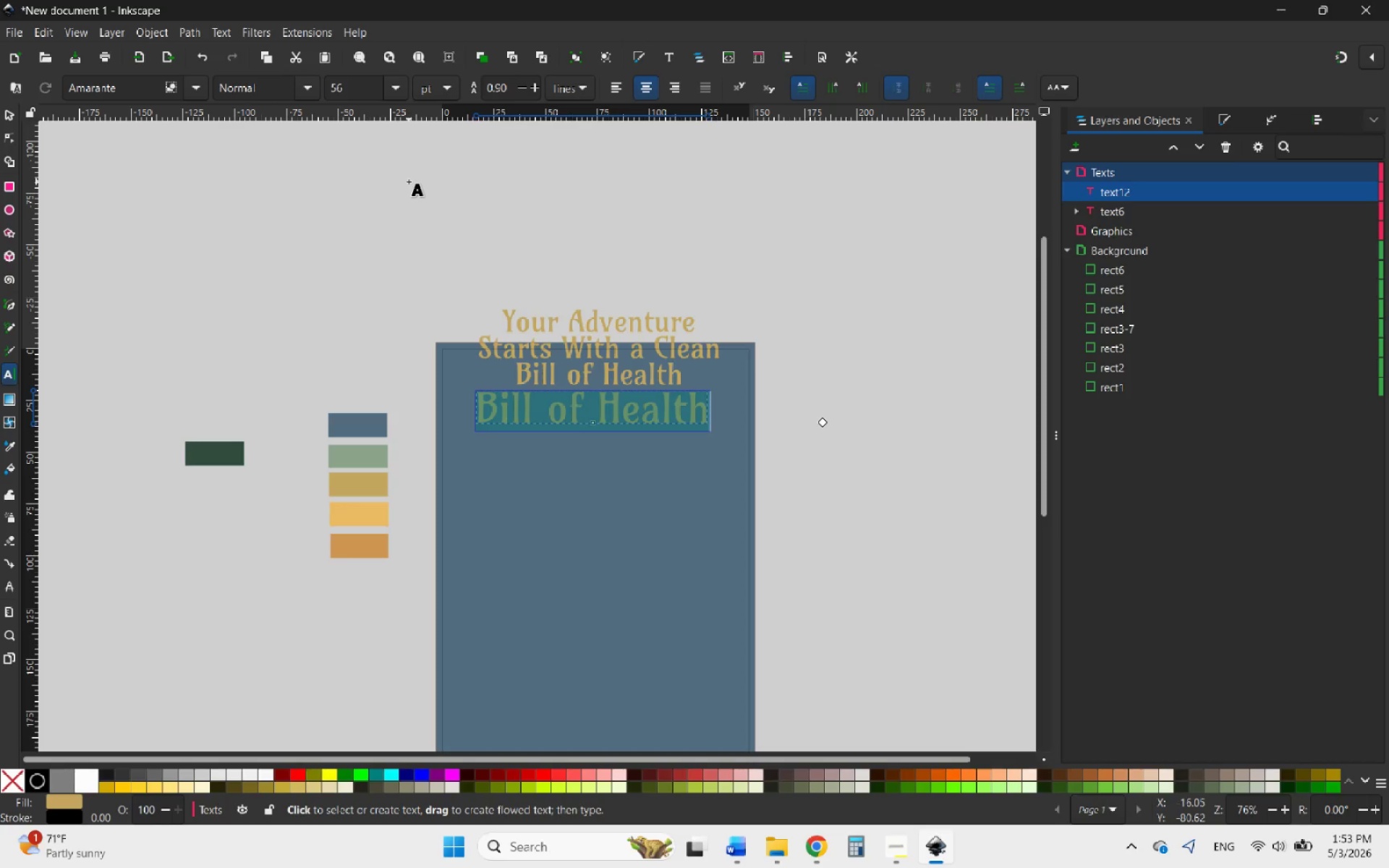 
left_click([1062, 88])
 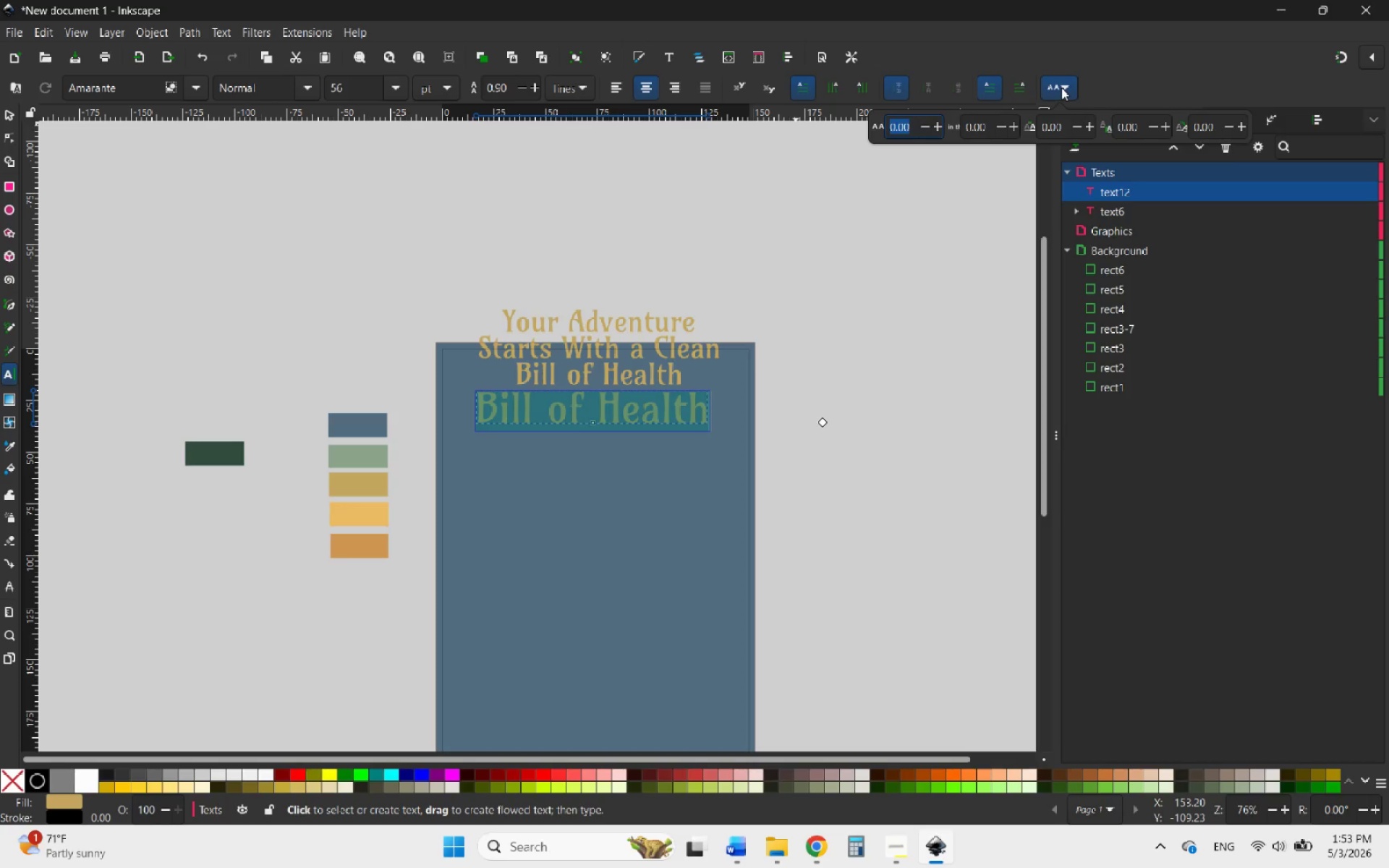 
left_click([1061, 88])
 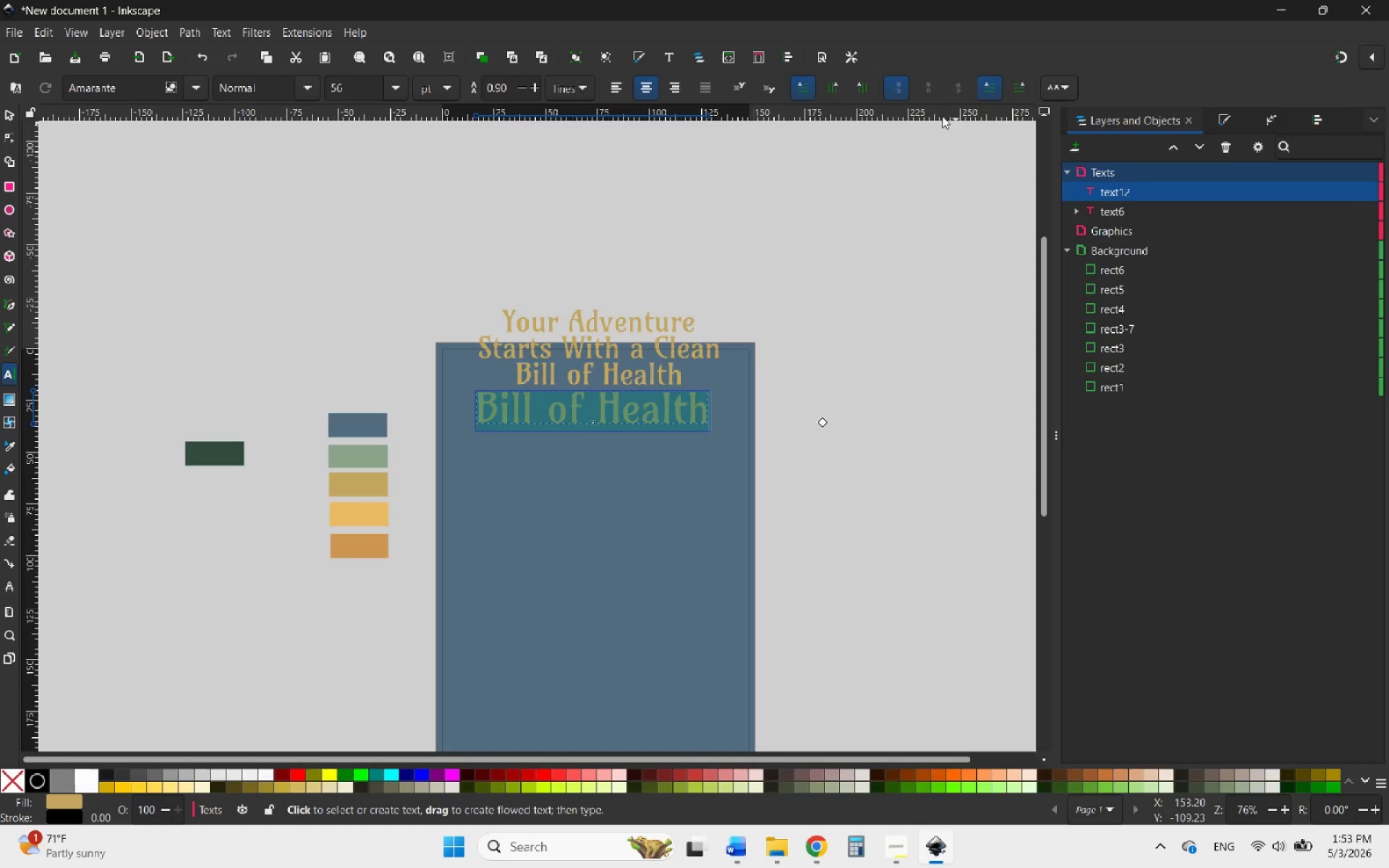 
mouse_move([441, 101])
 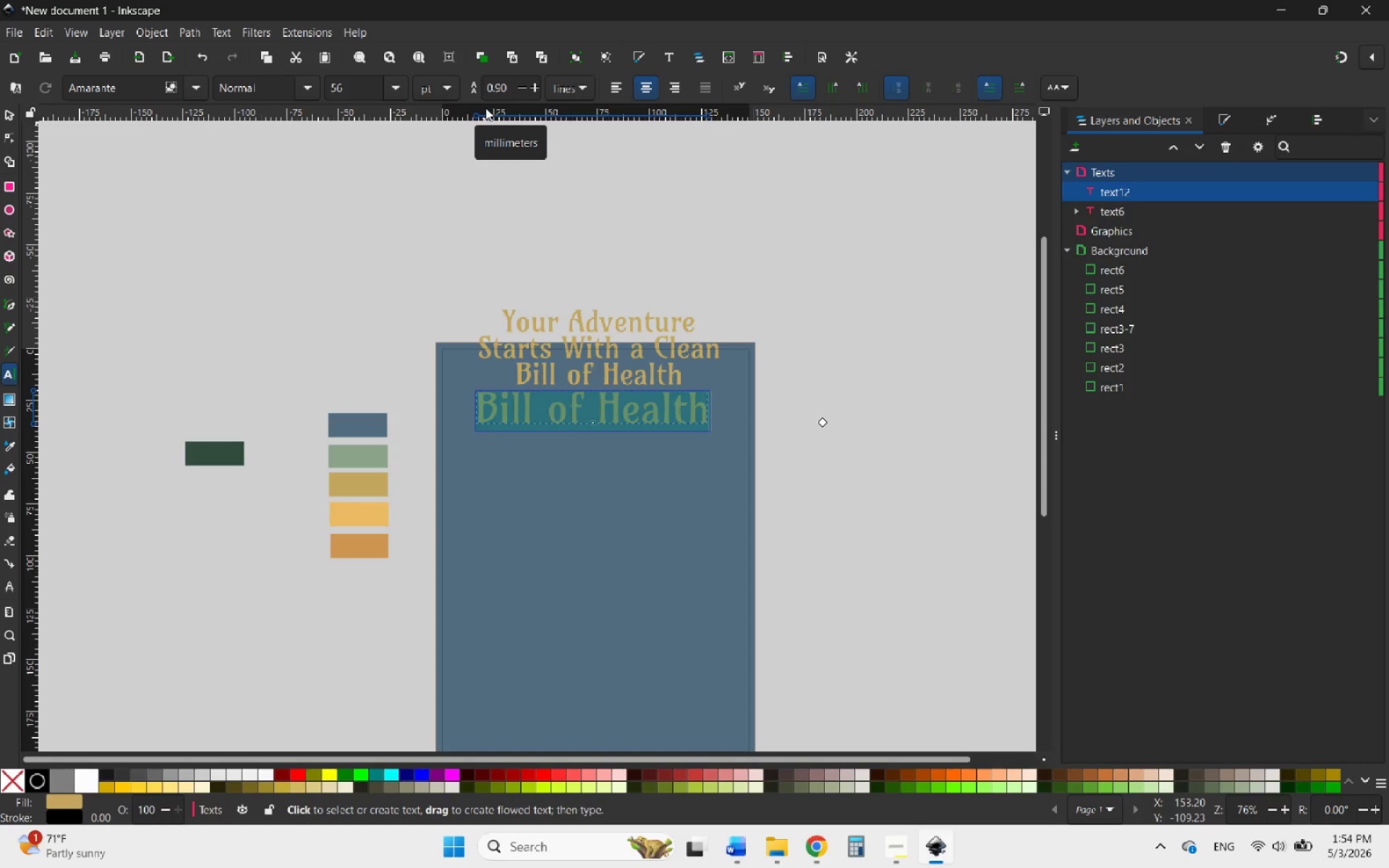 
wait(13.38)
 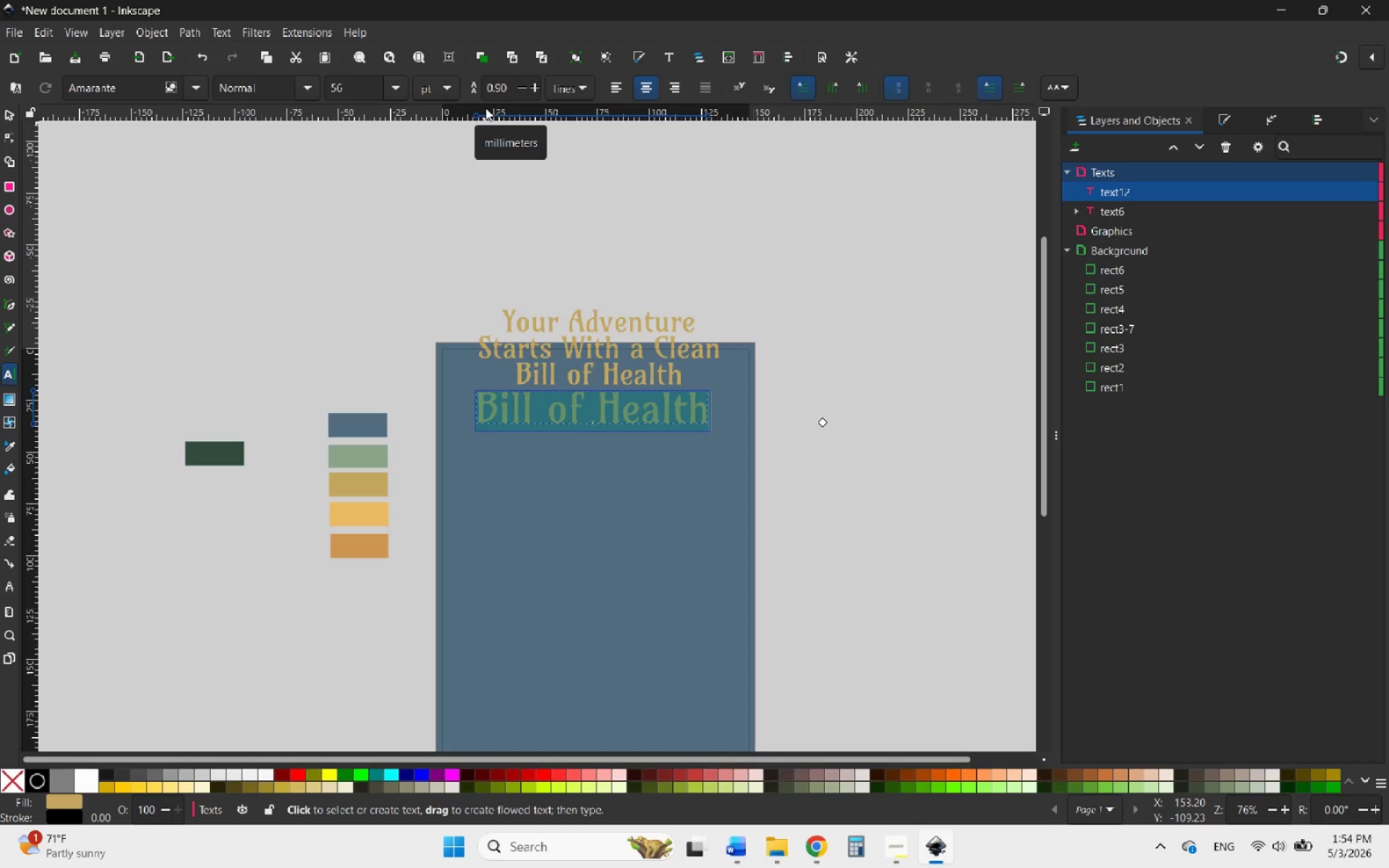 
left_click([273, 239])
 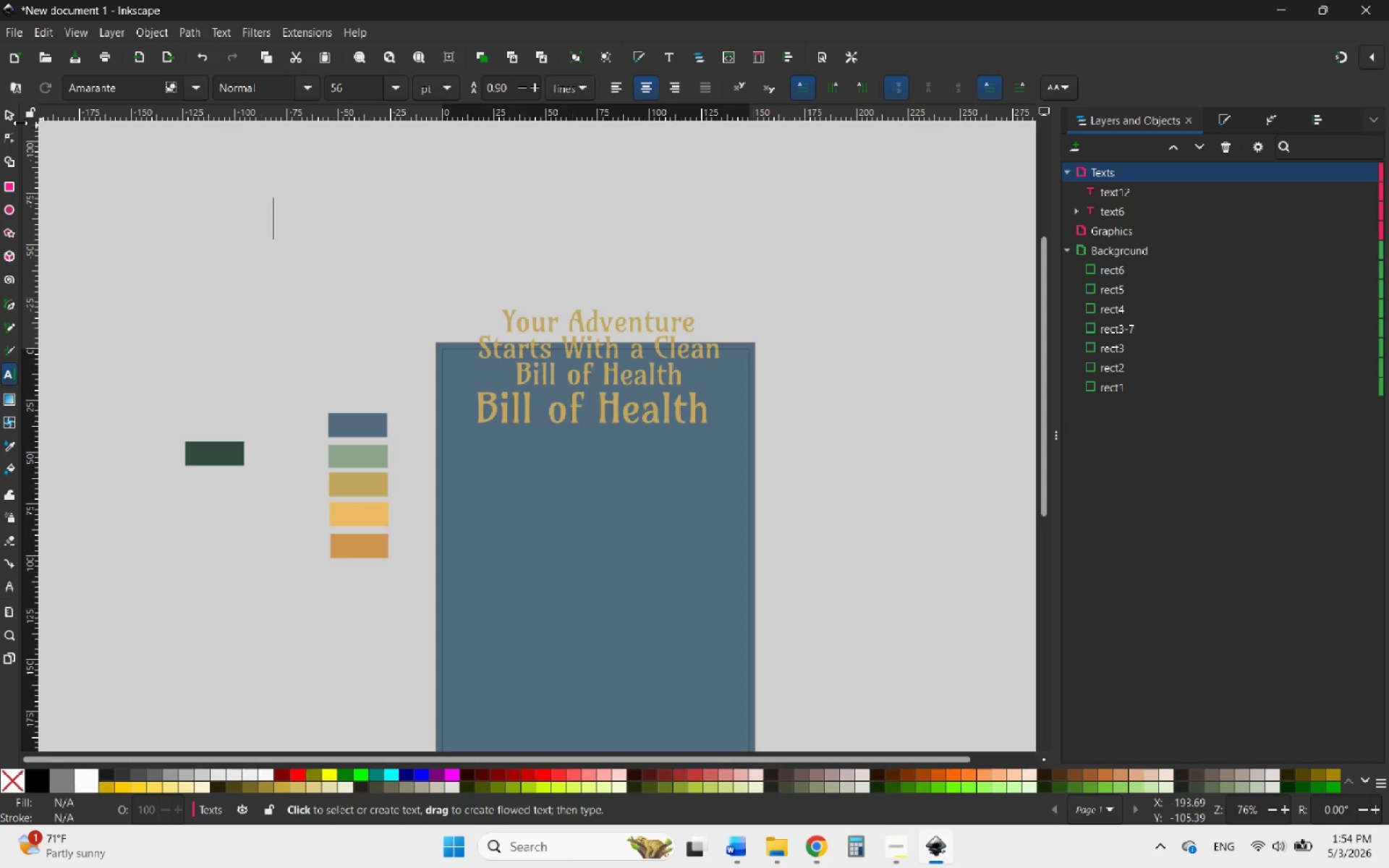 
left_click([9, 118])
 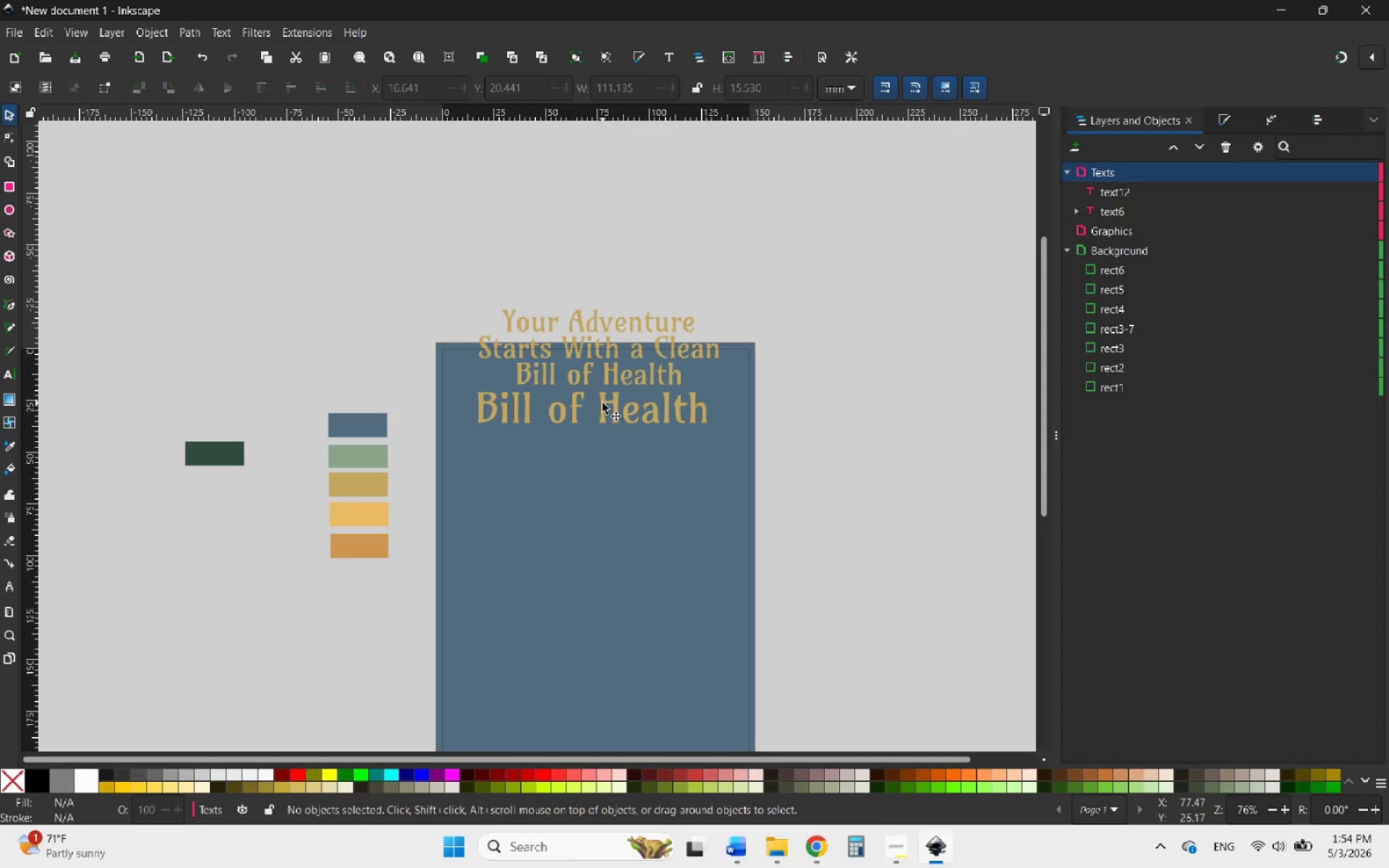 
left_click_drag(start_coordinate=[603, 403], to_coordinate=[613, 467])
 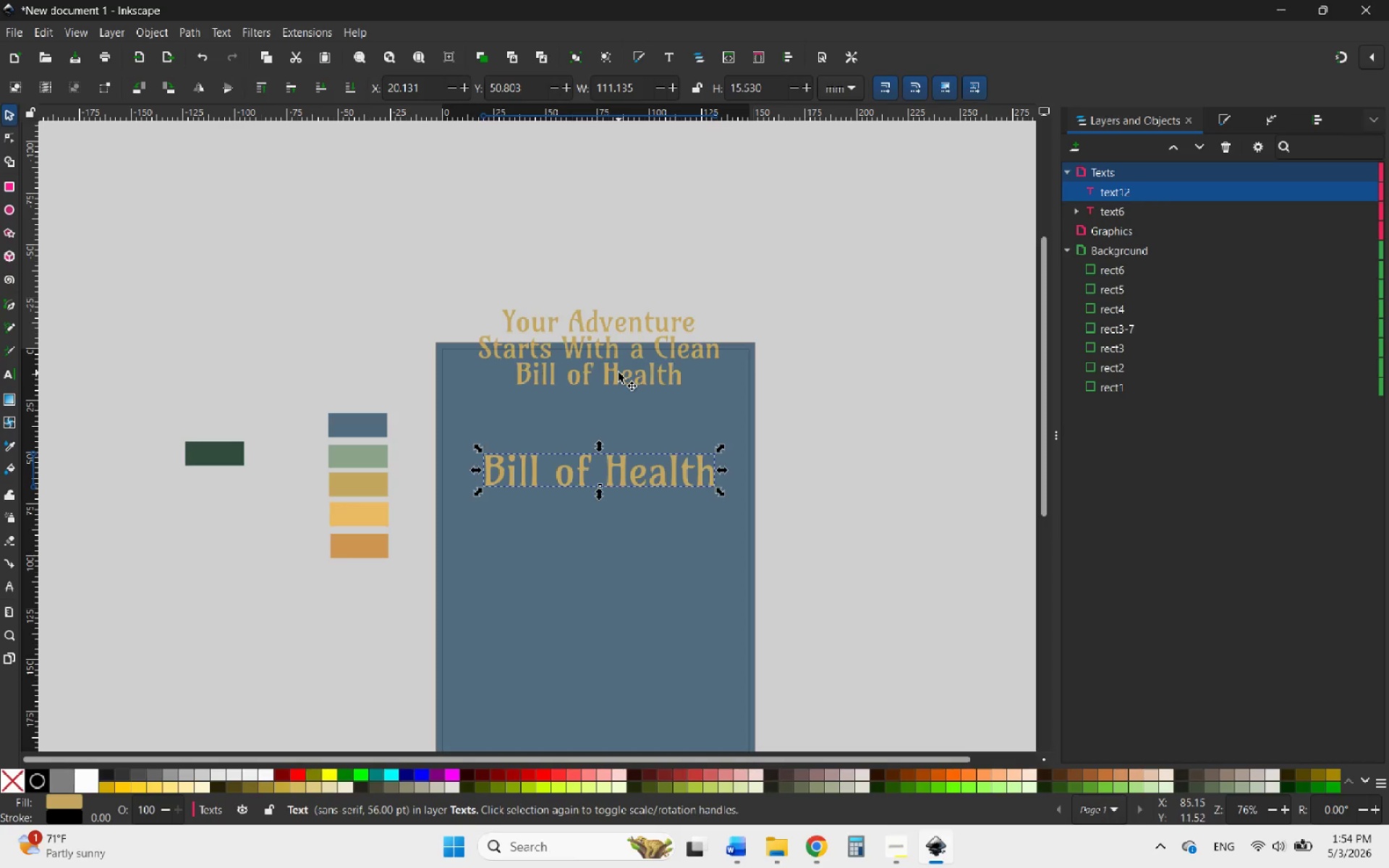 
double_click([619, 373])
 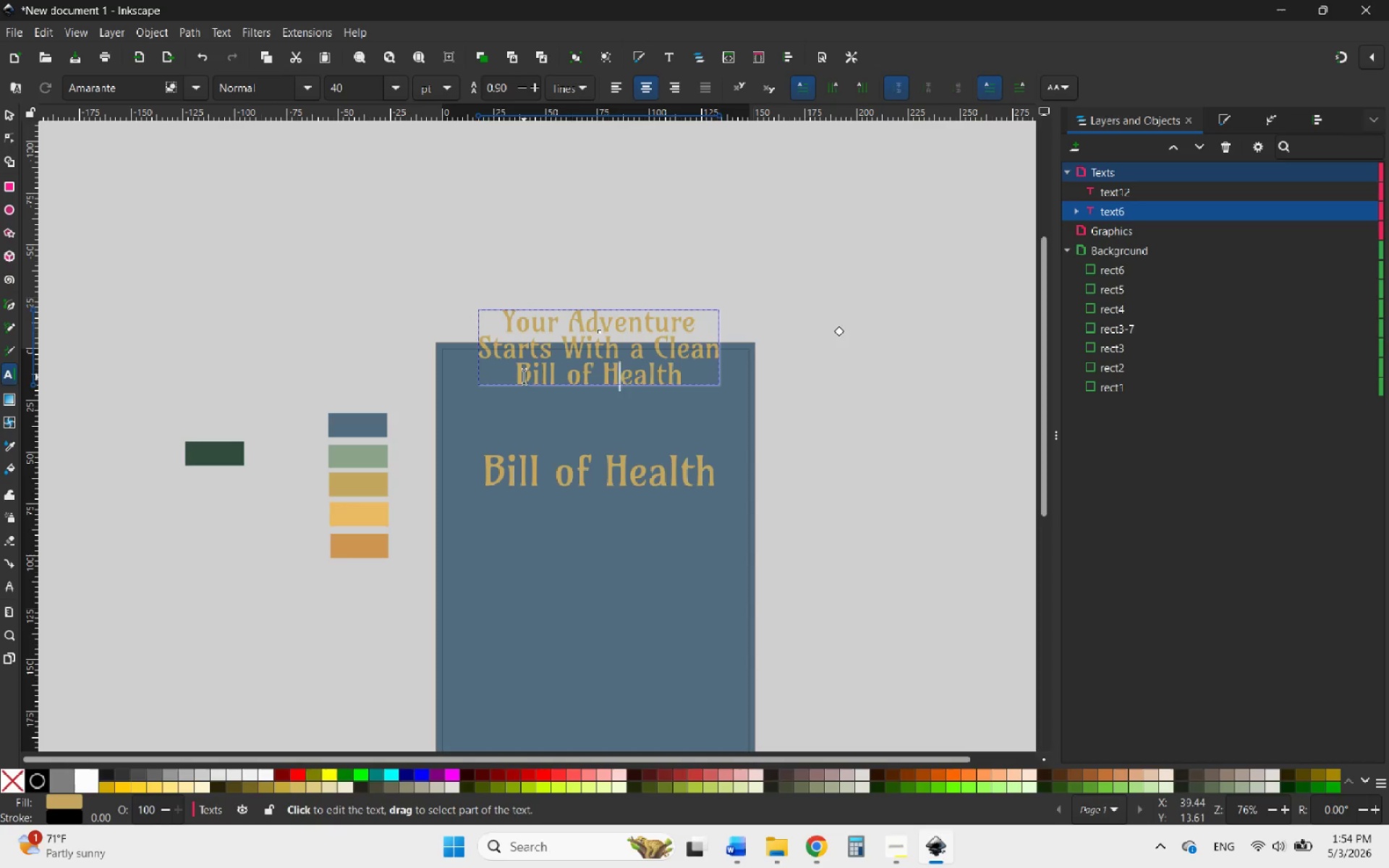 
left_click_drag(start_coordinate=[519, 376], to_coordinate=[683, 376])
 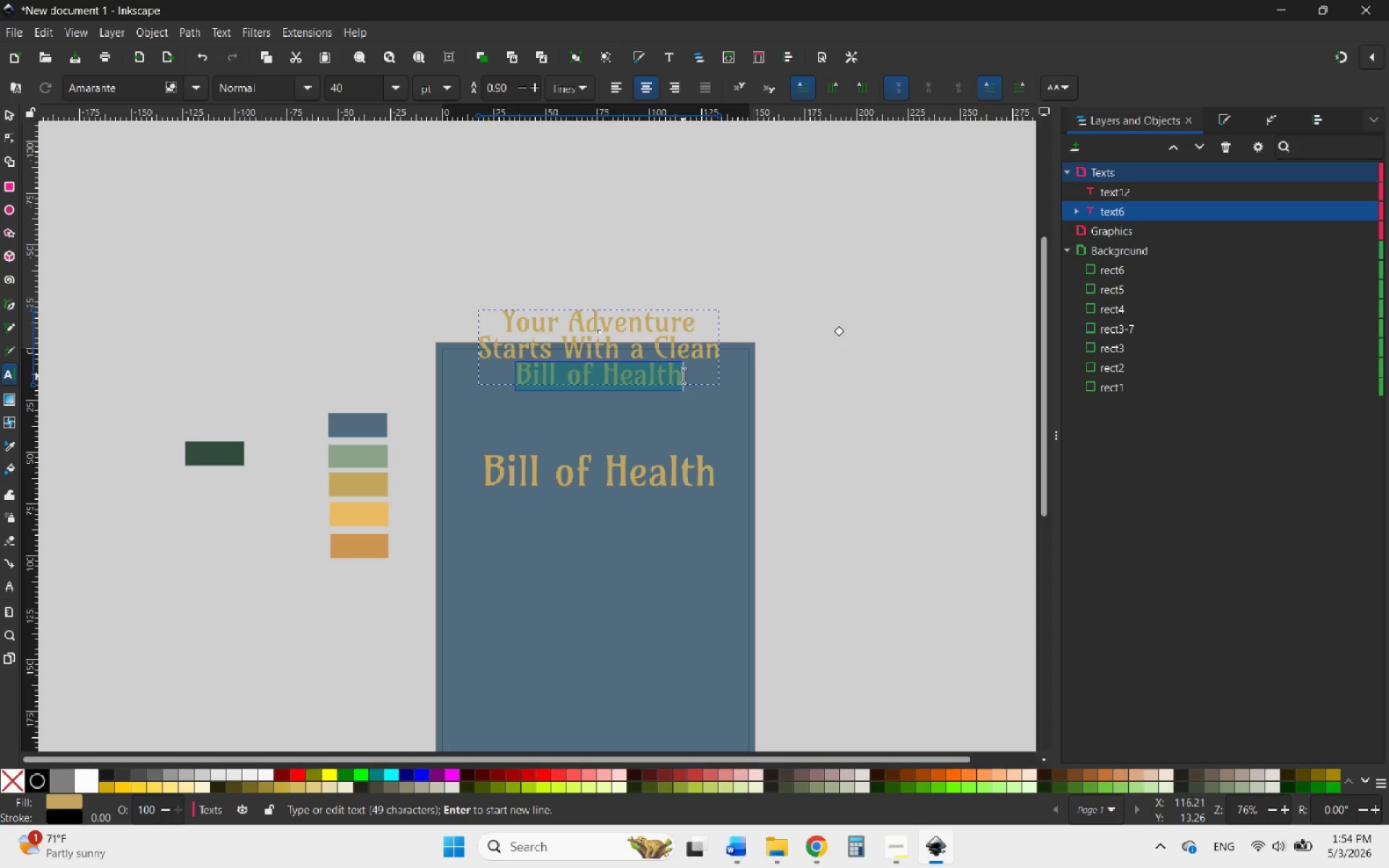 
key(Backspace)
 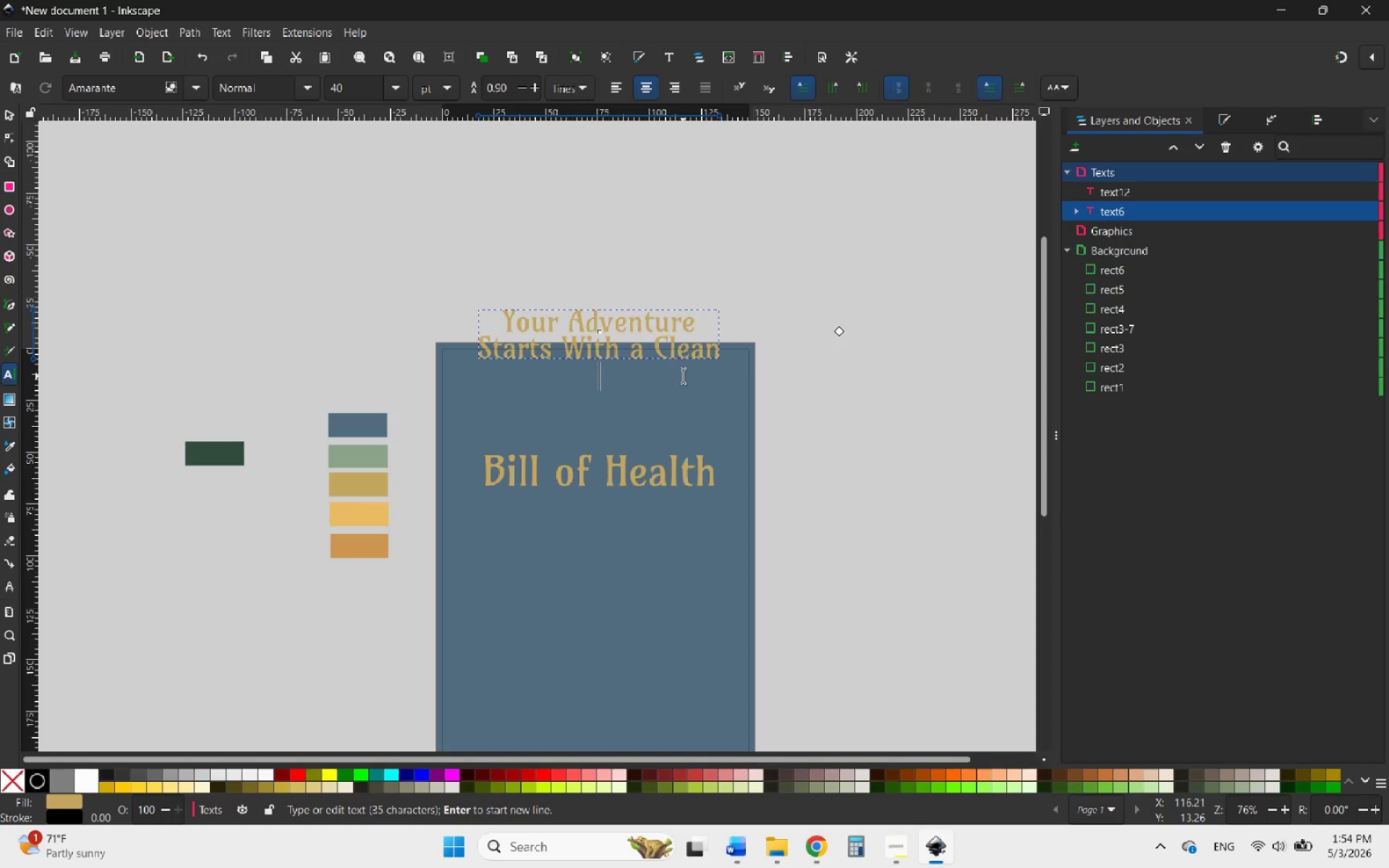 
key(Backspace)
 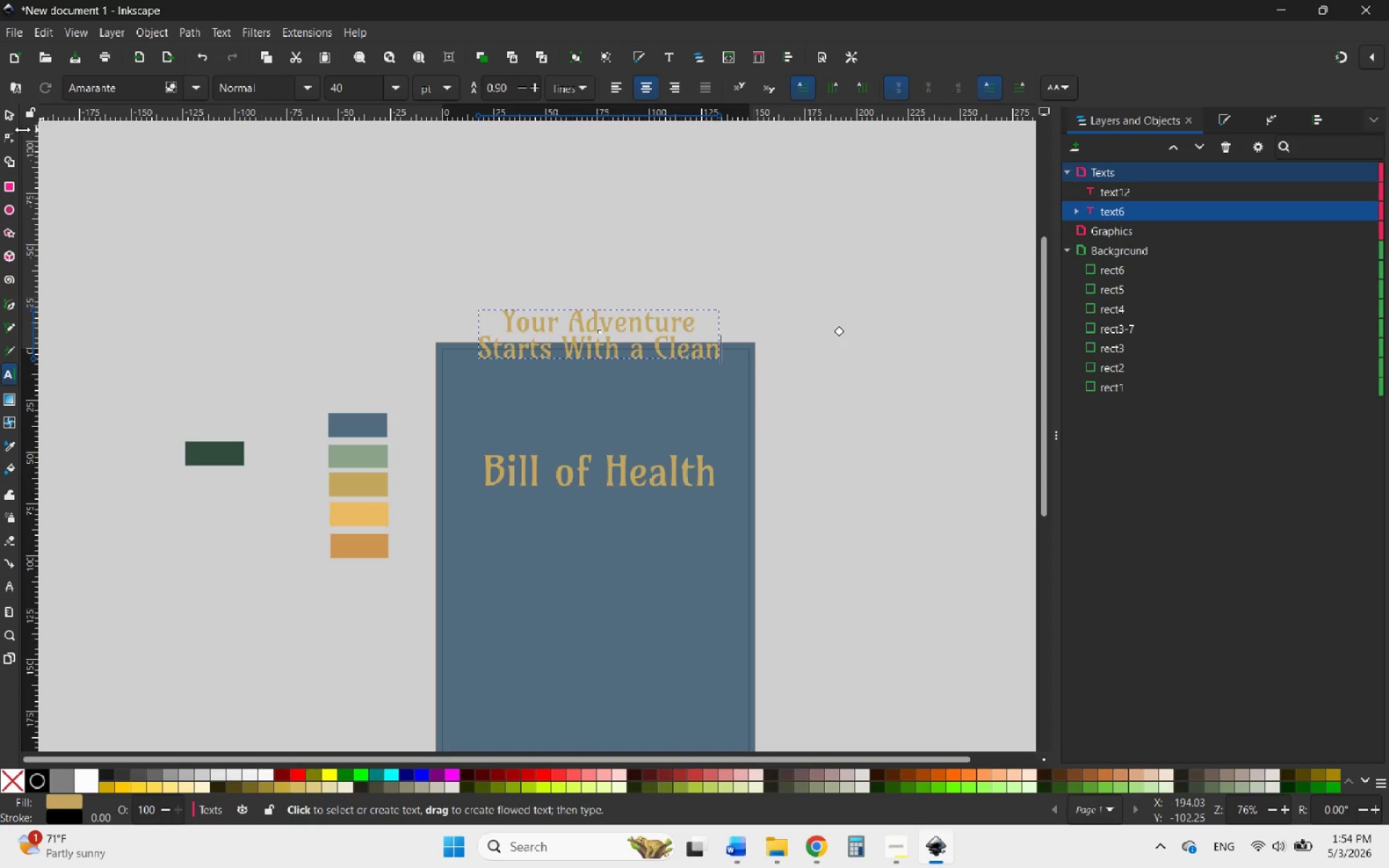 
left_click([4, 109])
 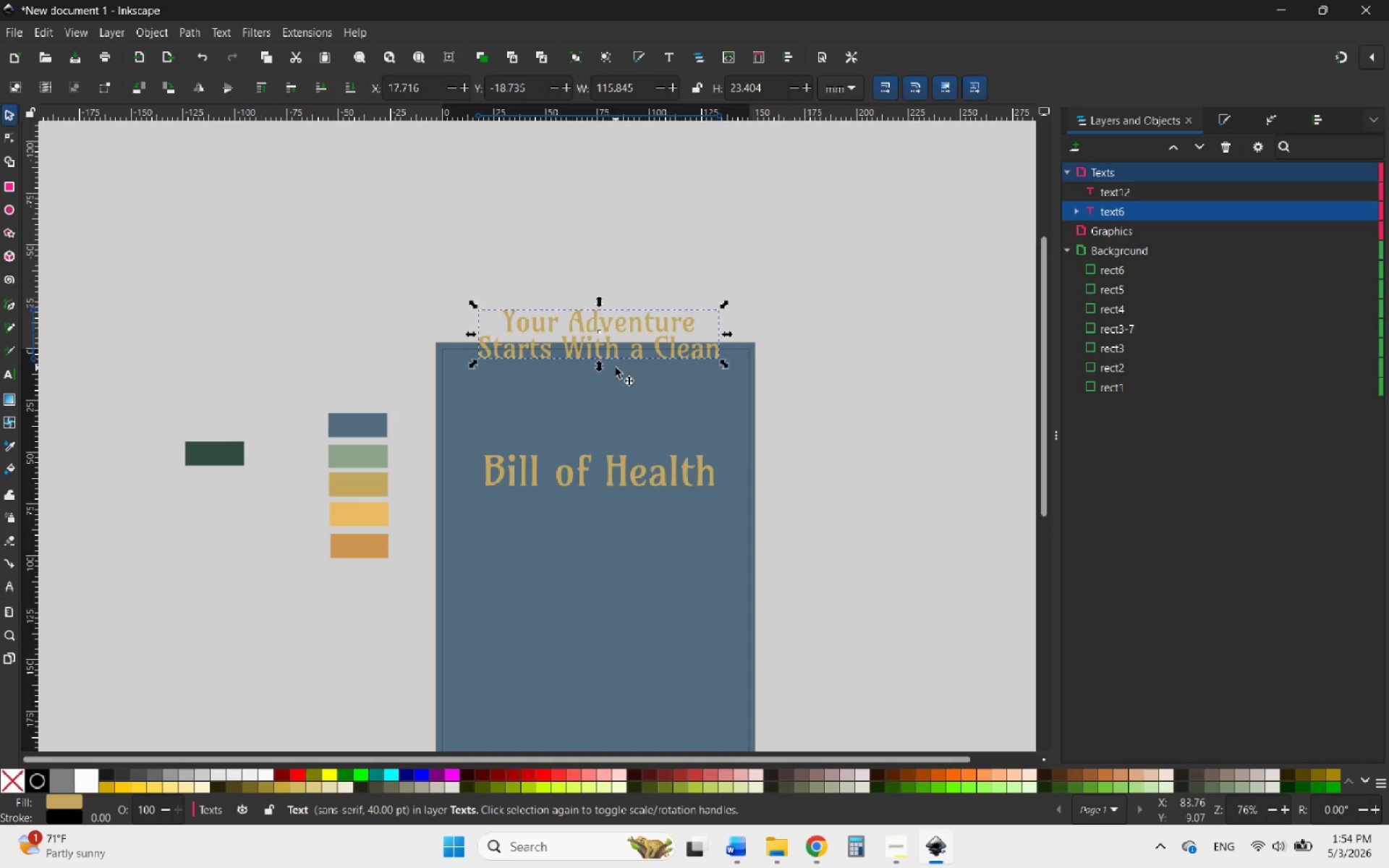 
wait(6.0)
 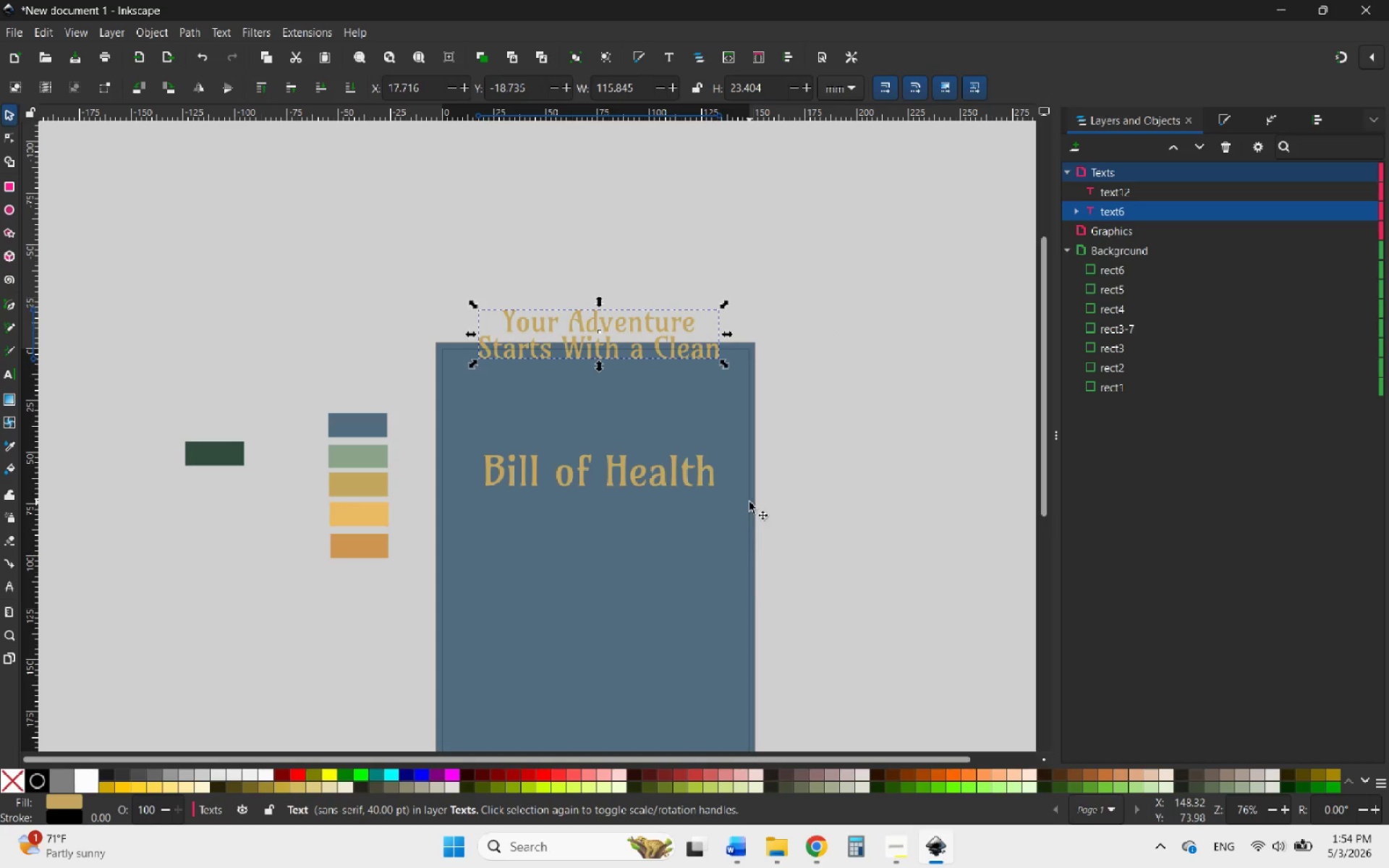 
double_click([517, 320])
 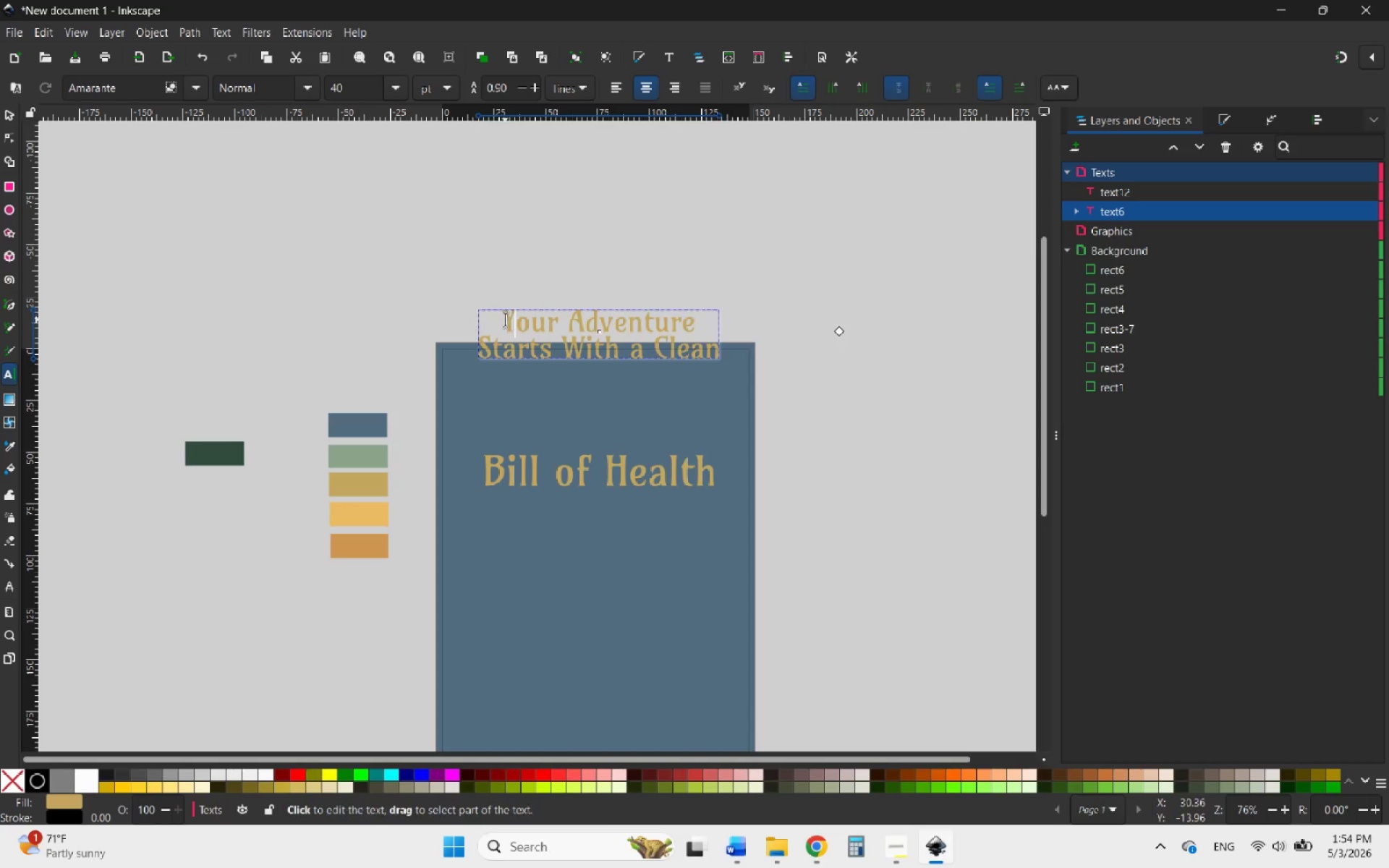 
left_click_drag(start_coordinate=[505, 320], to_coordinate=[736, 384])
 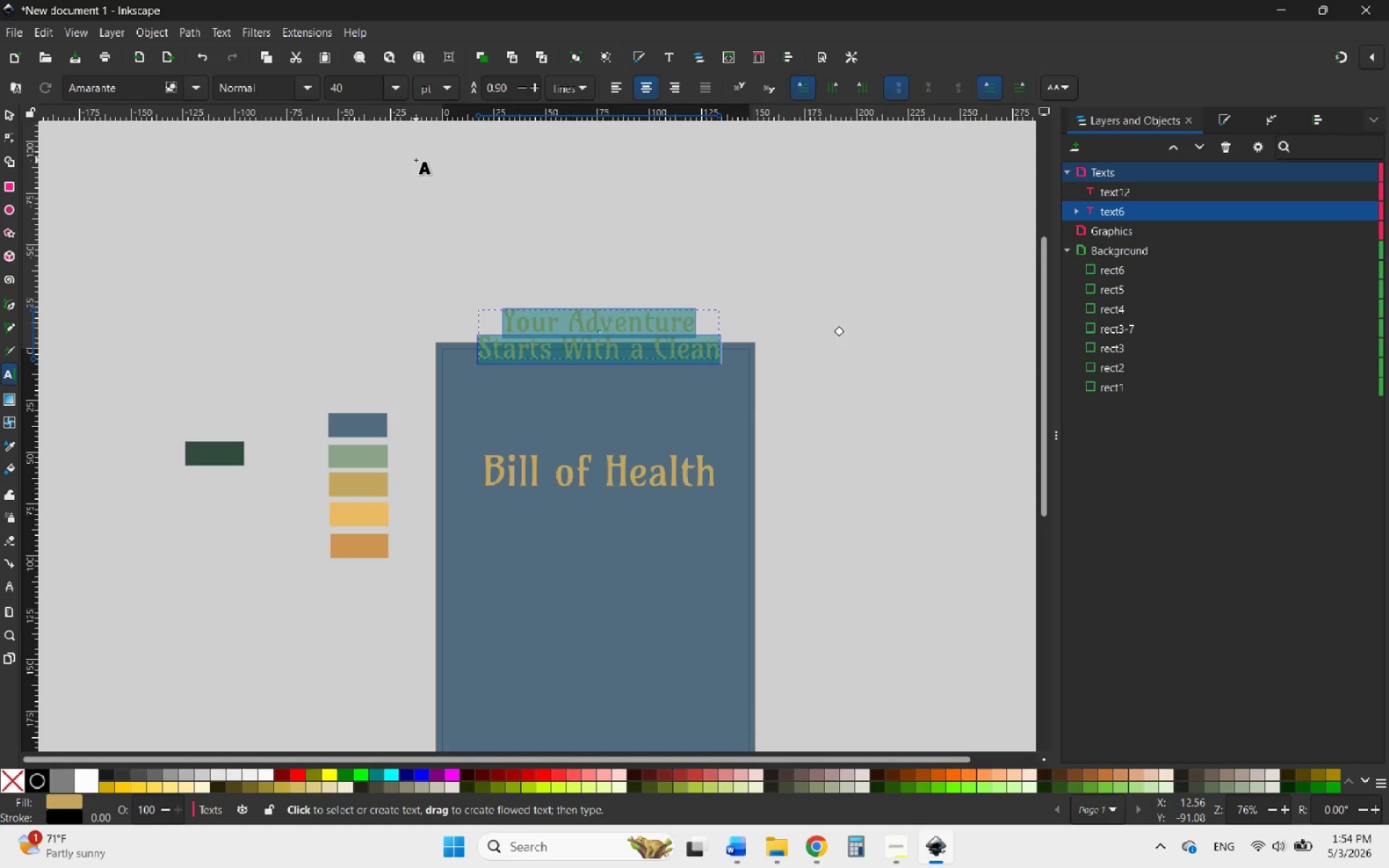 
left_click([394, 93])
 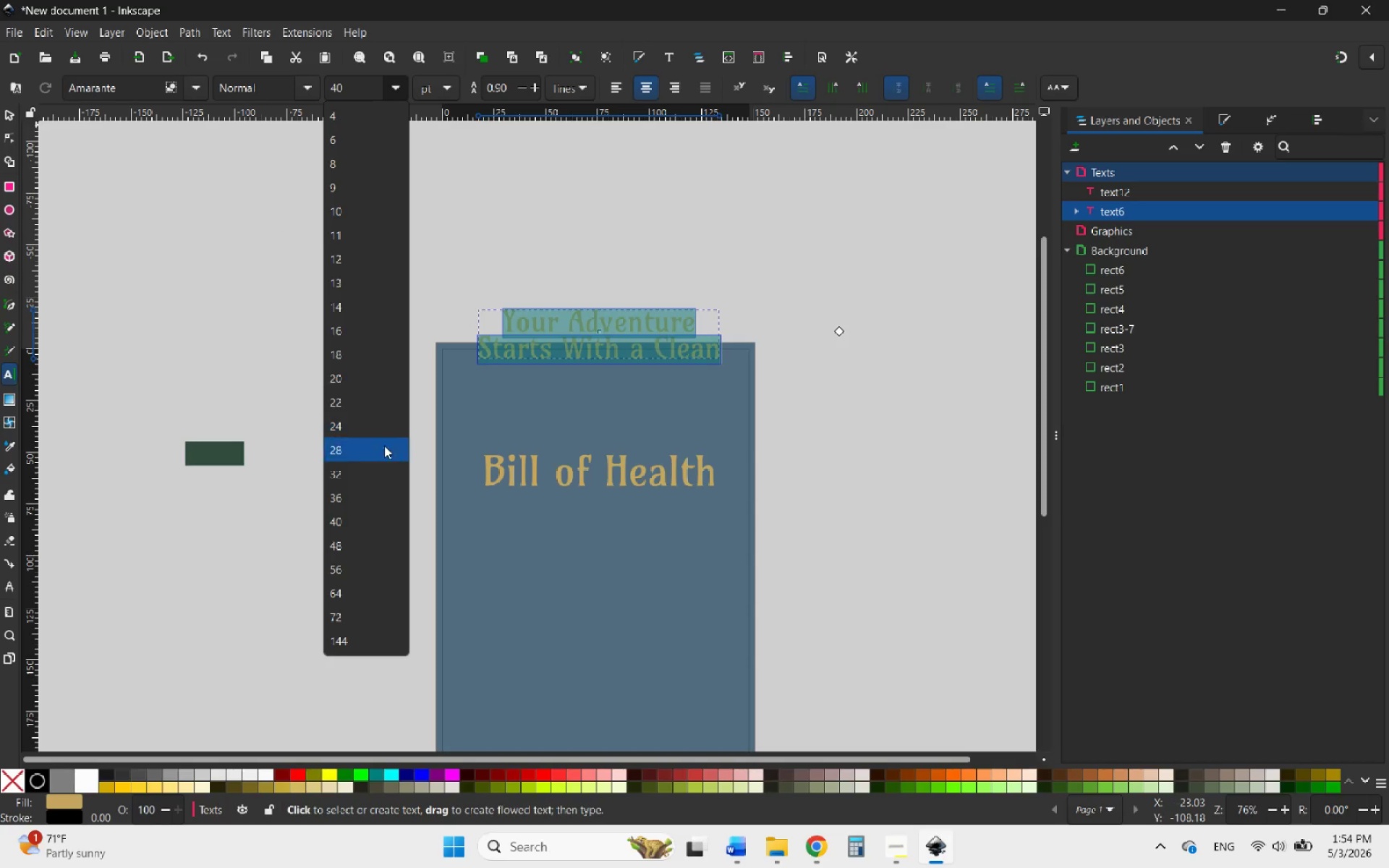 
left_click([382, 454])
 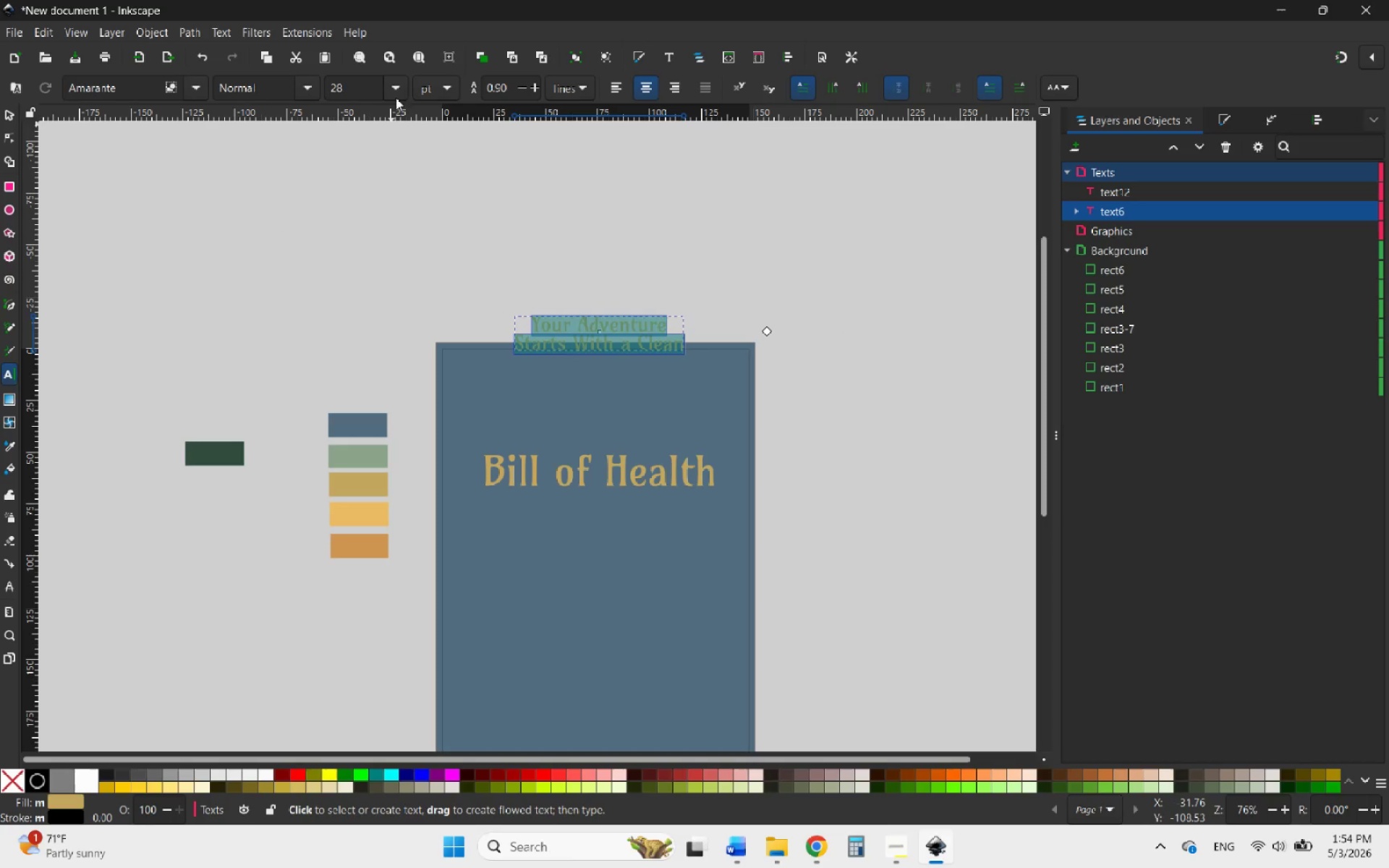 
left_click([399, 88])
 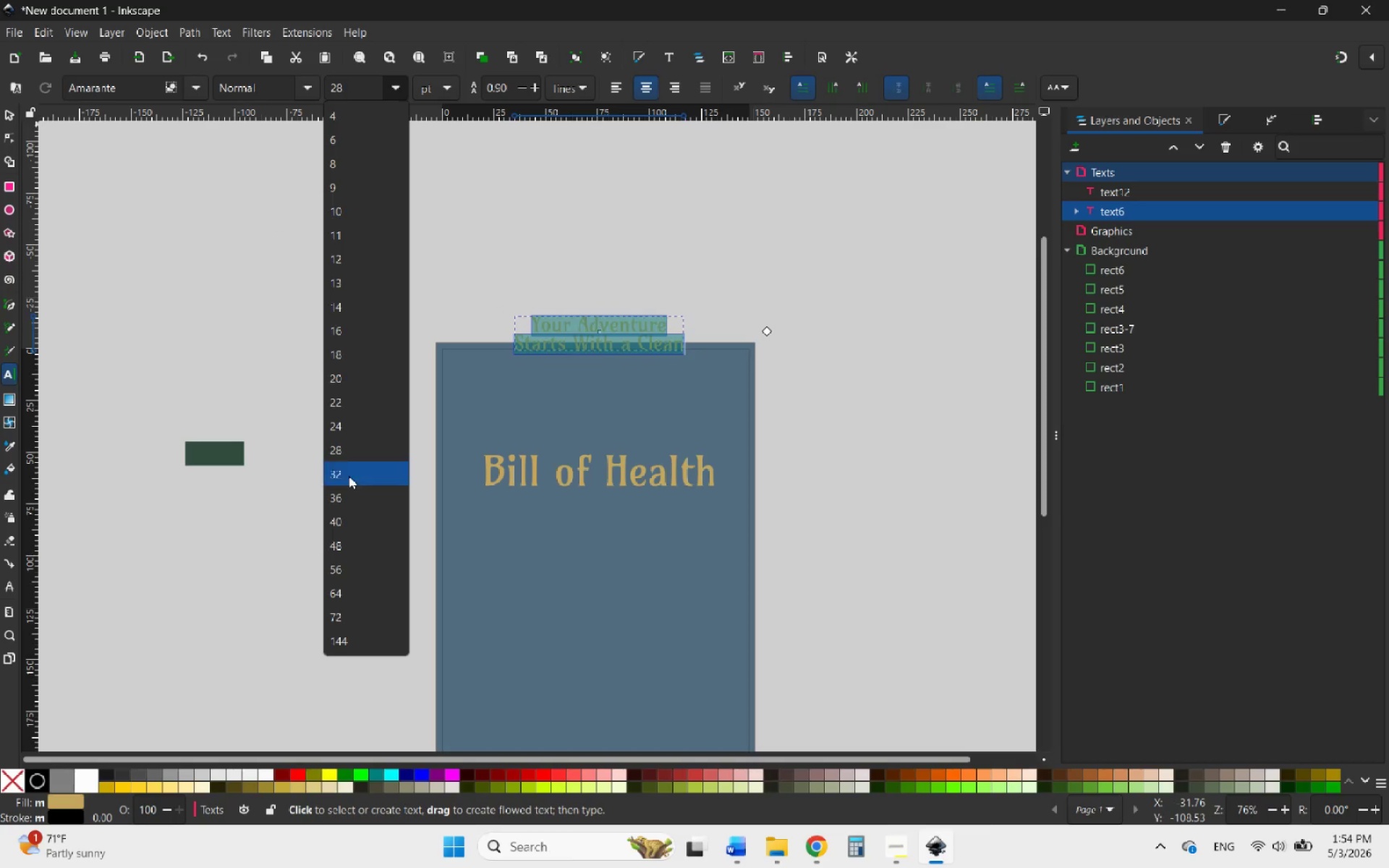 
left_click([347, 471])
 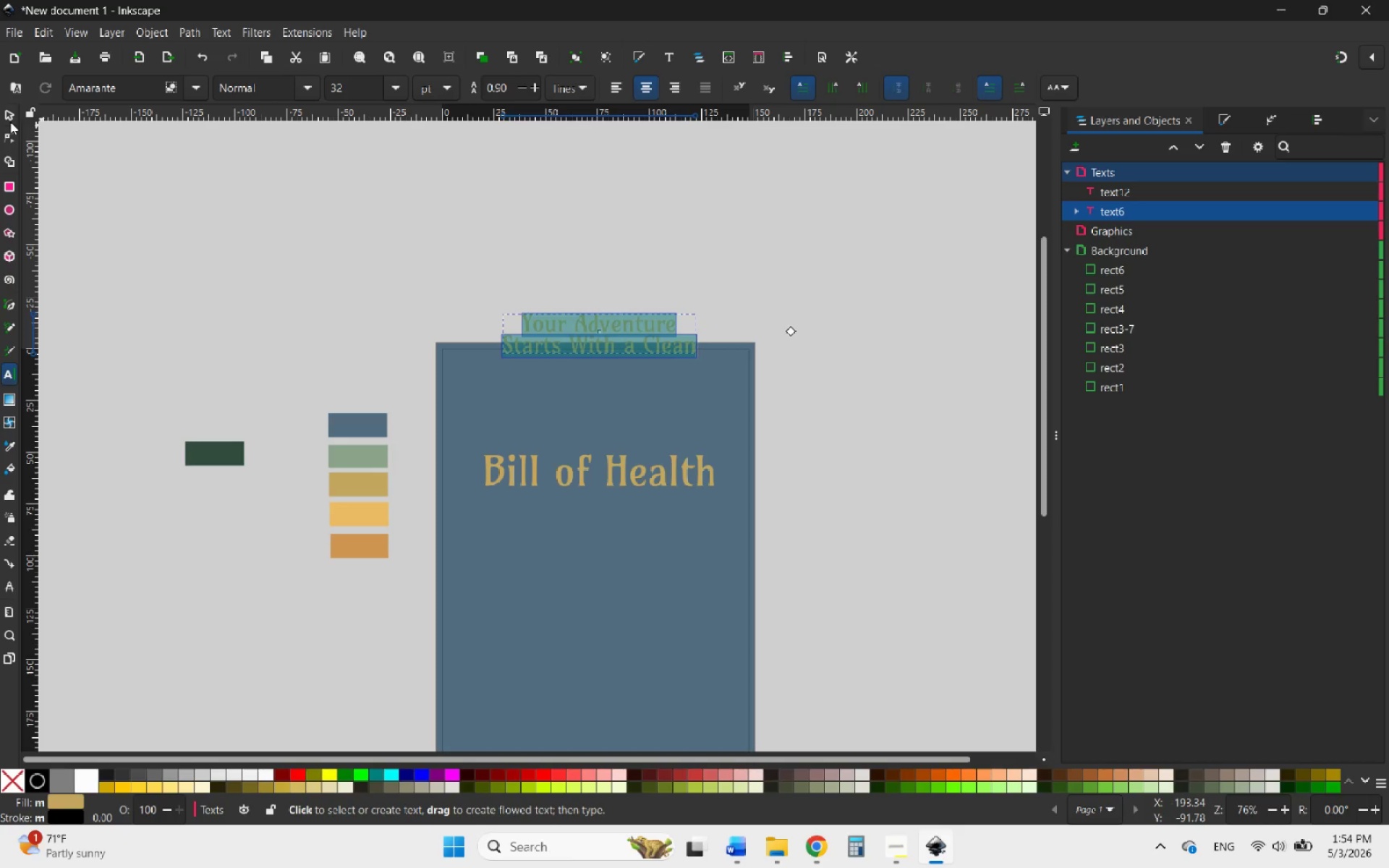 
left_click([8, 116])
 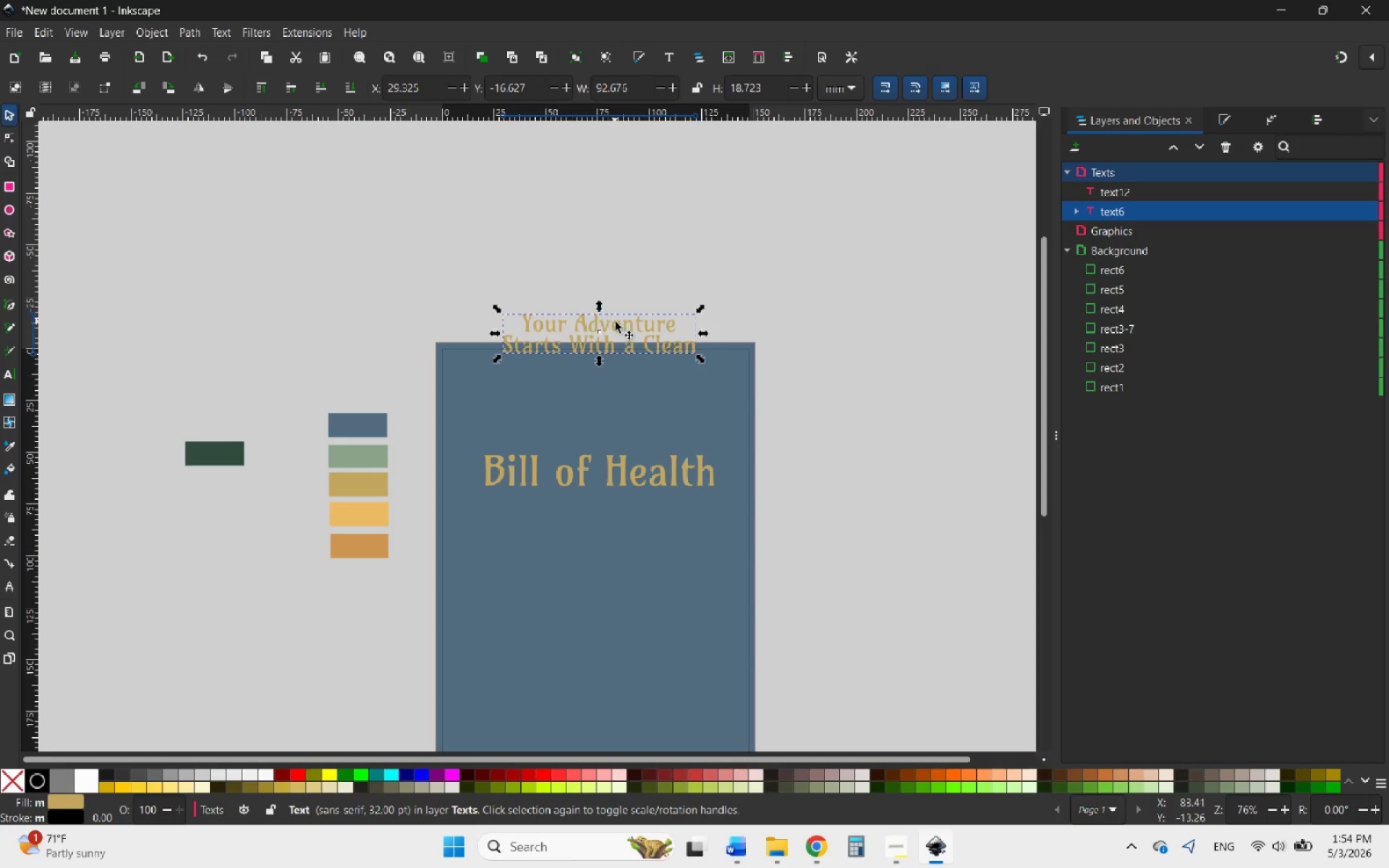 
left_click_drag(start_coordinate=[616, 322], to_coordinate=[617, 391])
 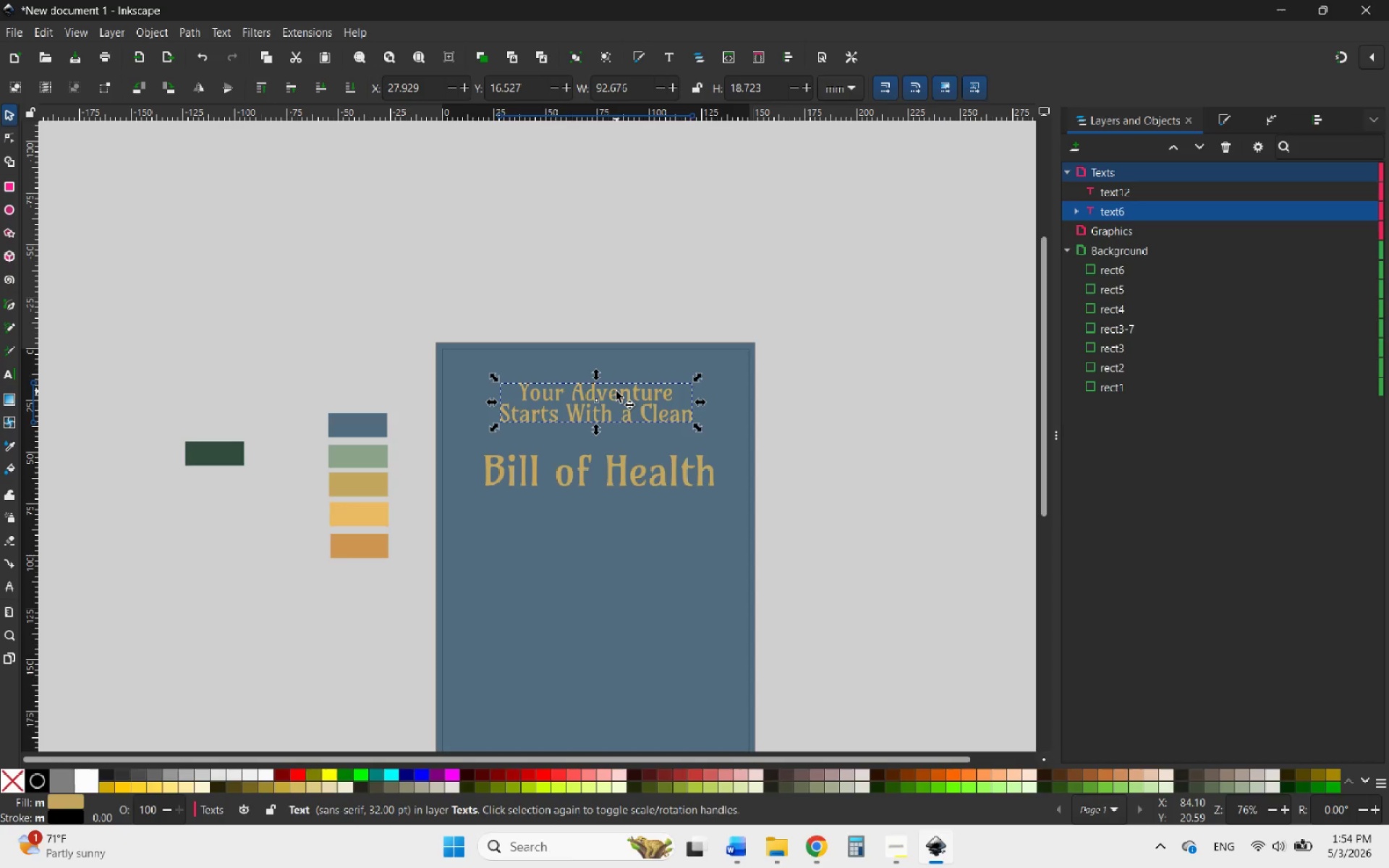 
wait(10.31)
 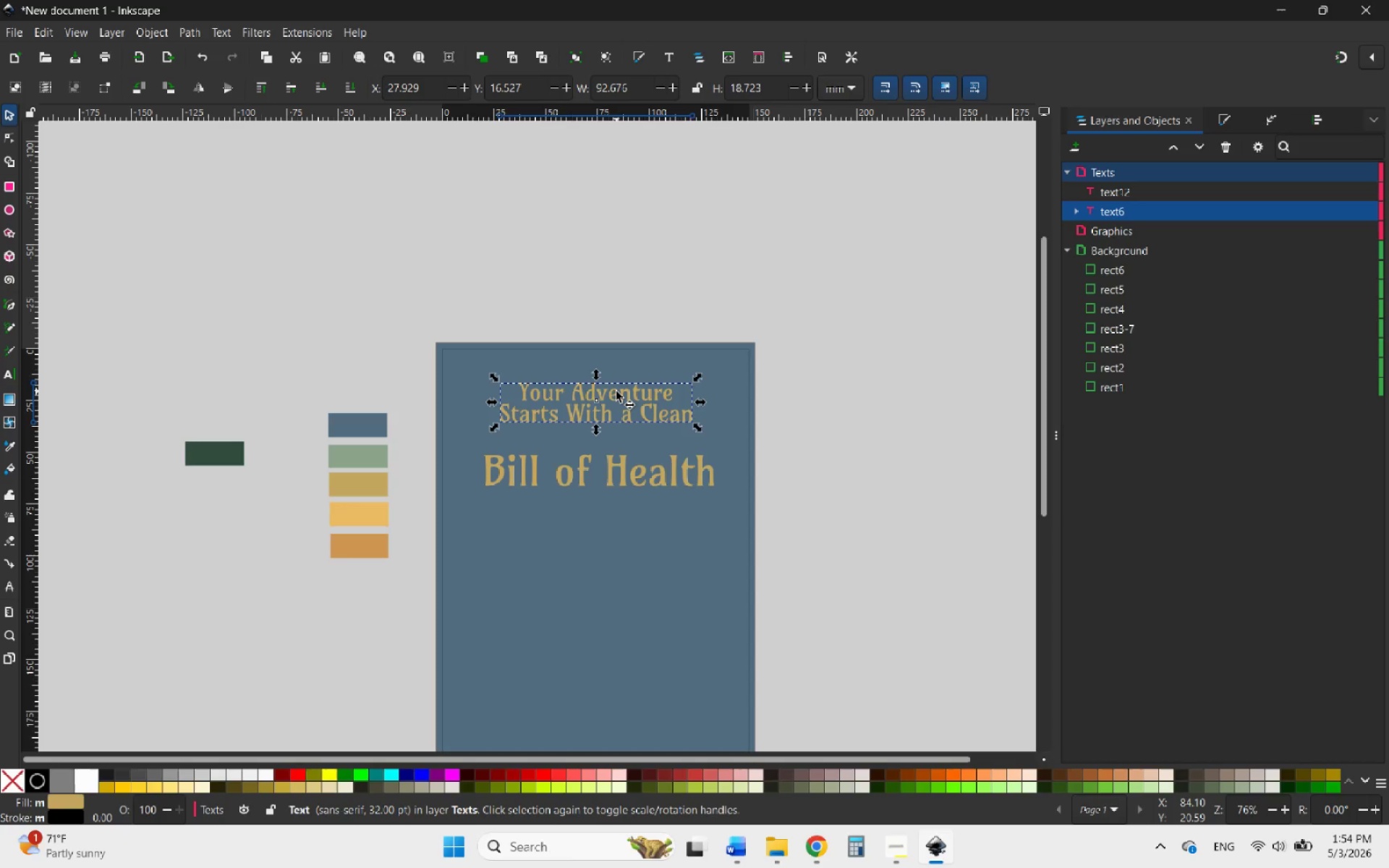 
left_click([1308, 116])
 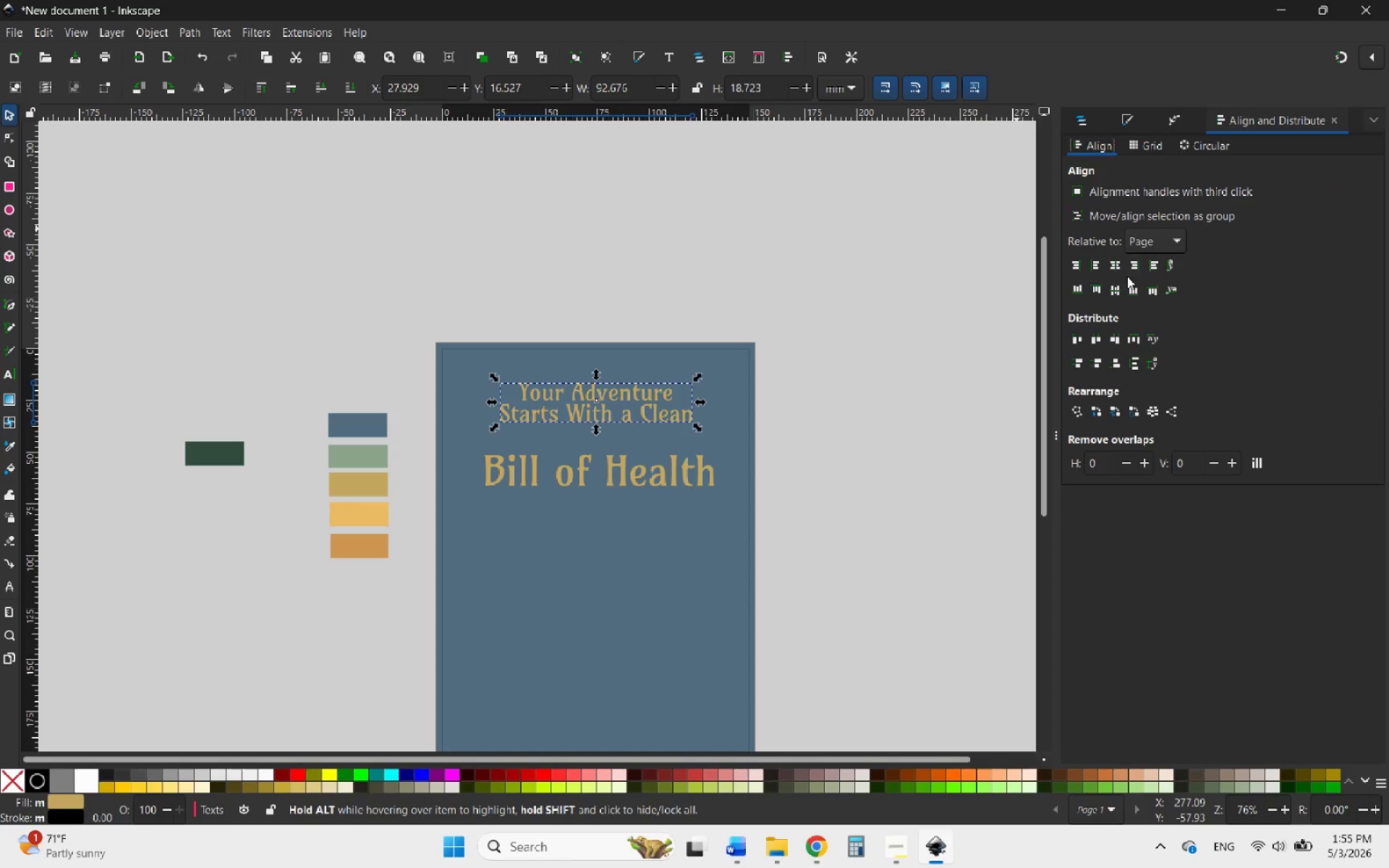 
left_click([1112, 269])
 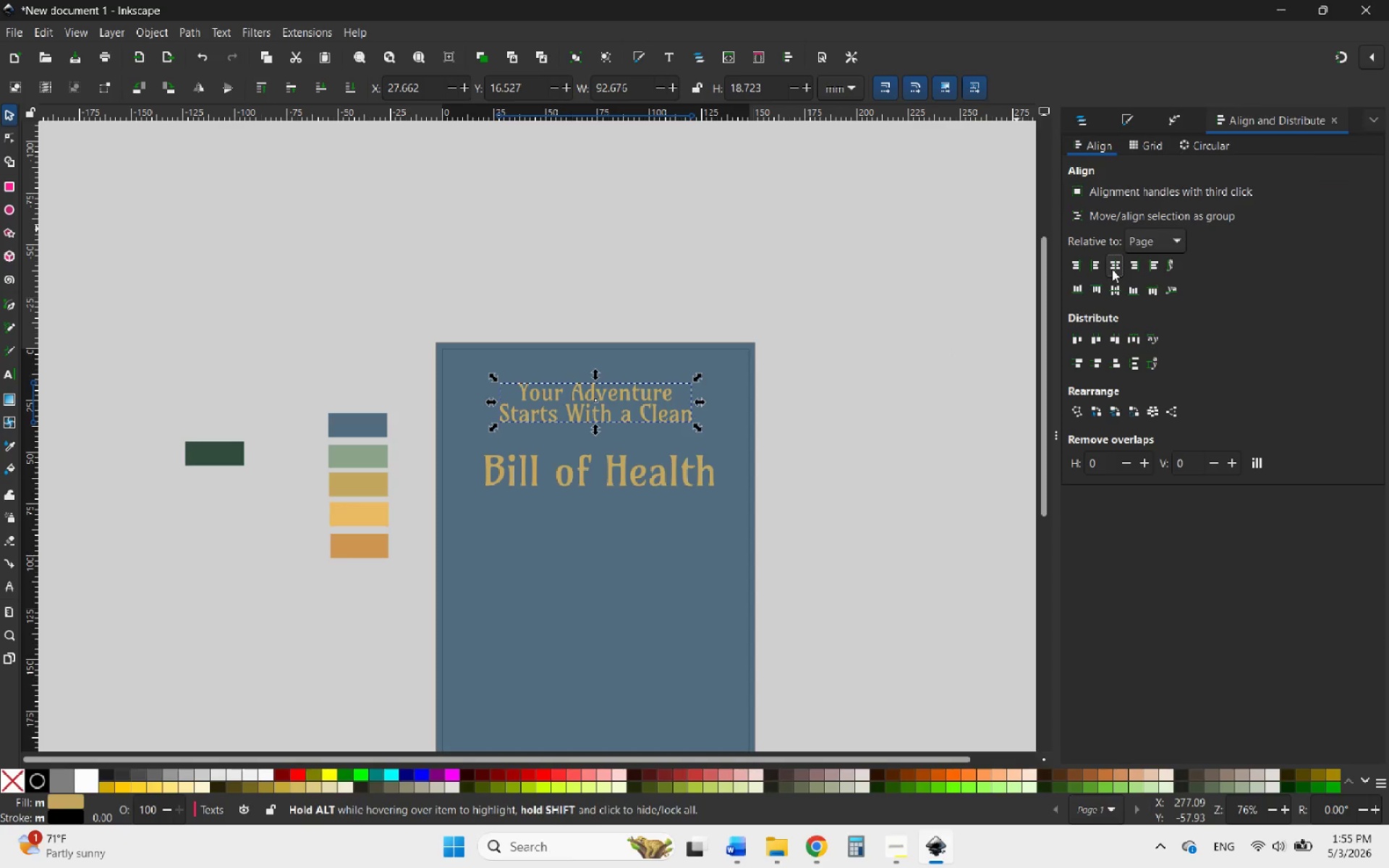 
double_click([1112, 269])
 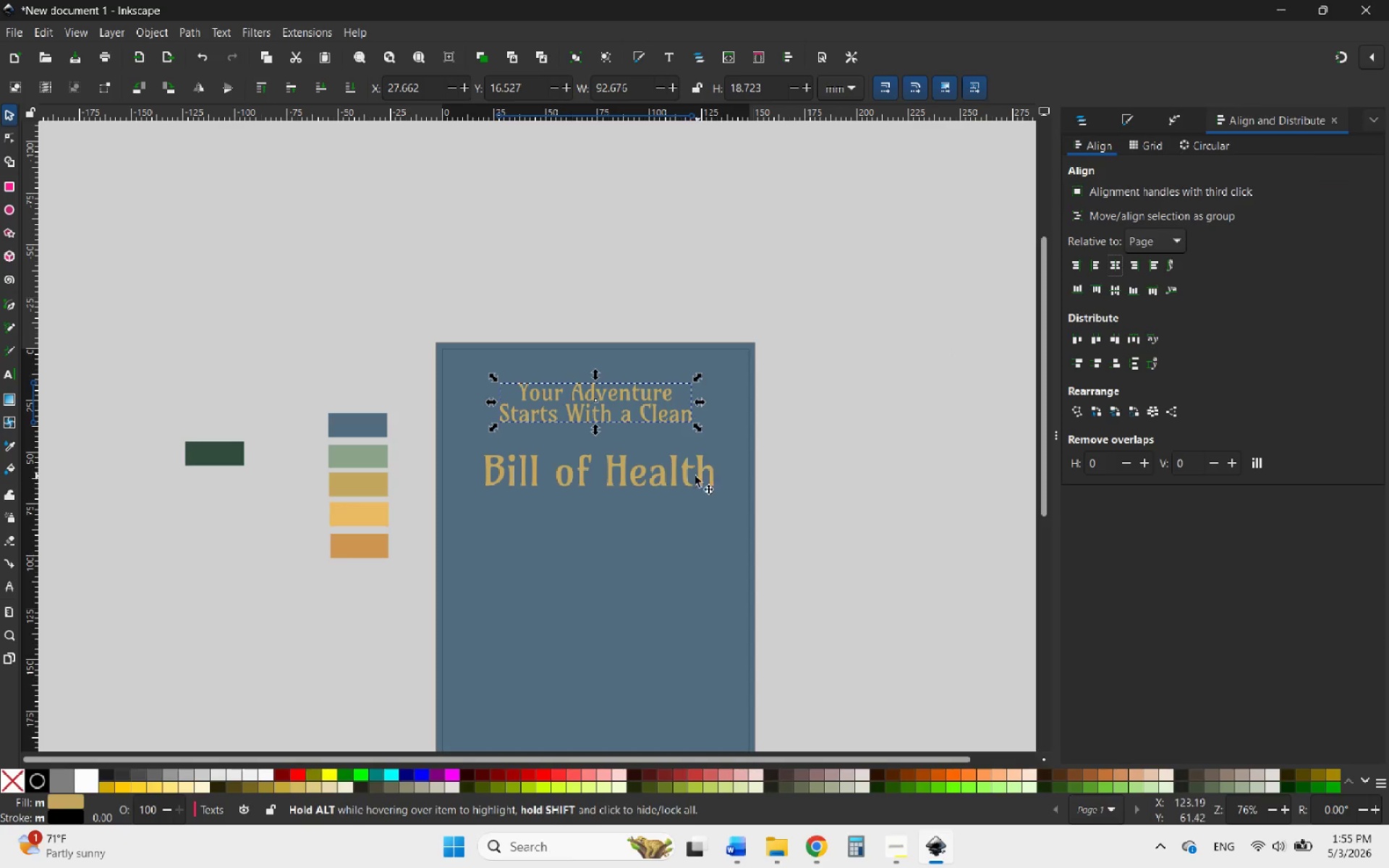 
left_click([684, 472])
 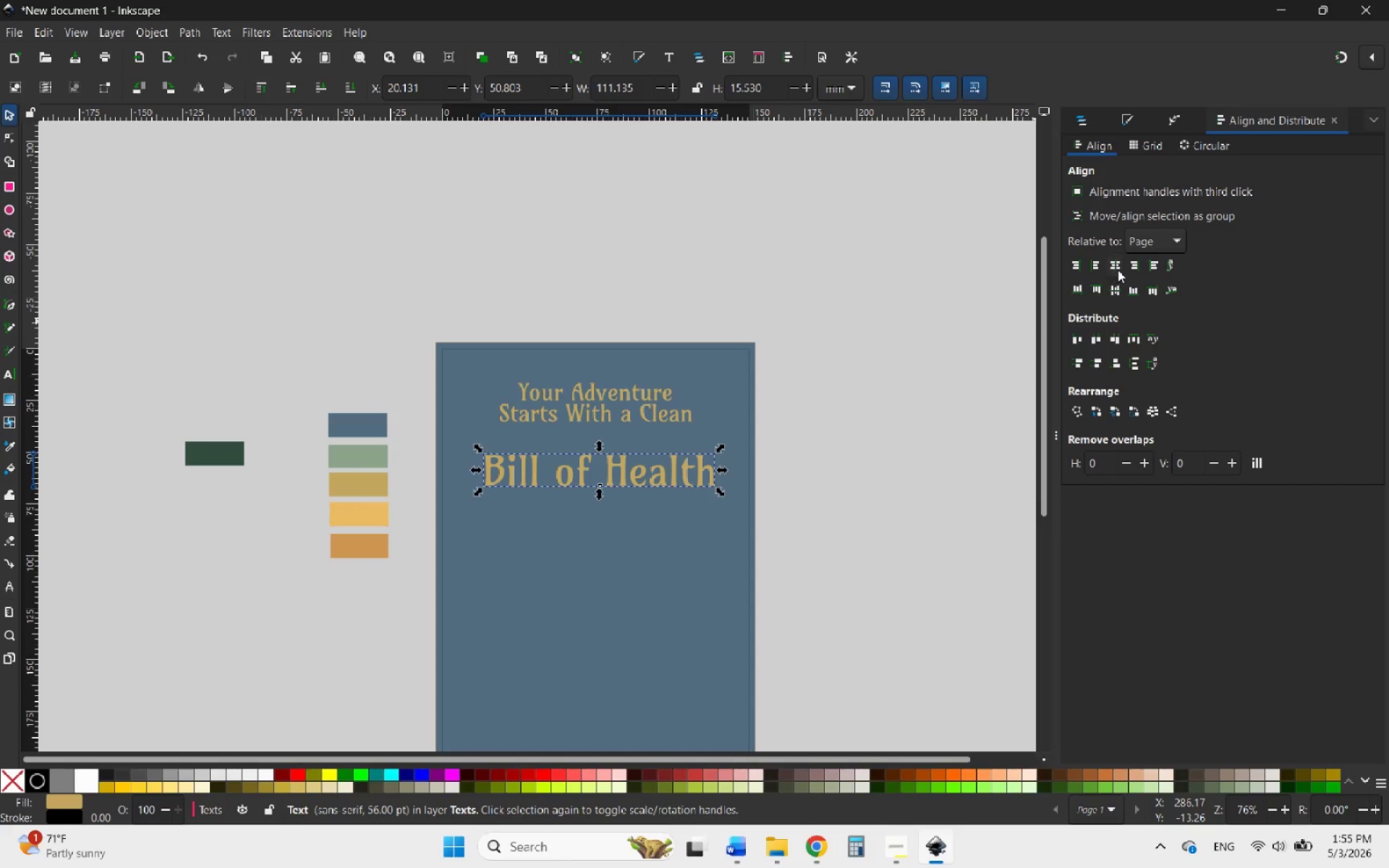 
left_click([1113, 262])
 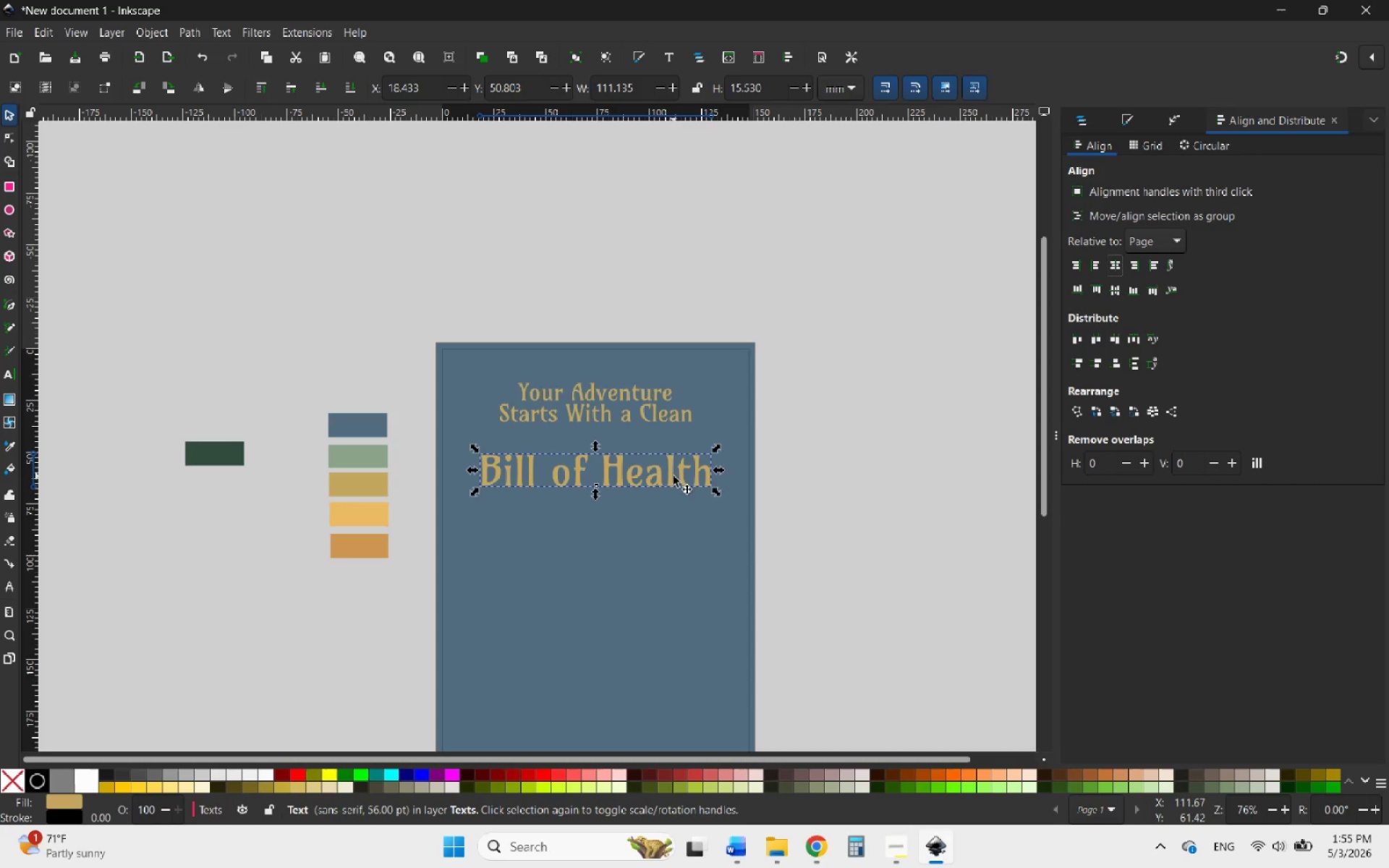 
left_click_drag(start_coordinate=[674, 476], to_coordinate=[676, 447])
 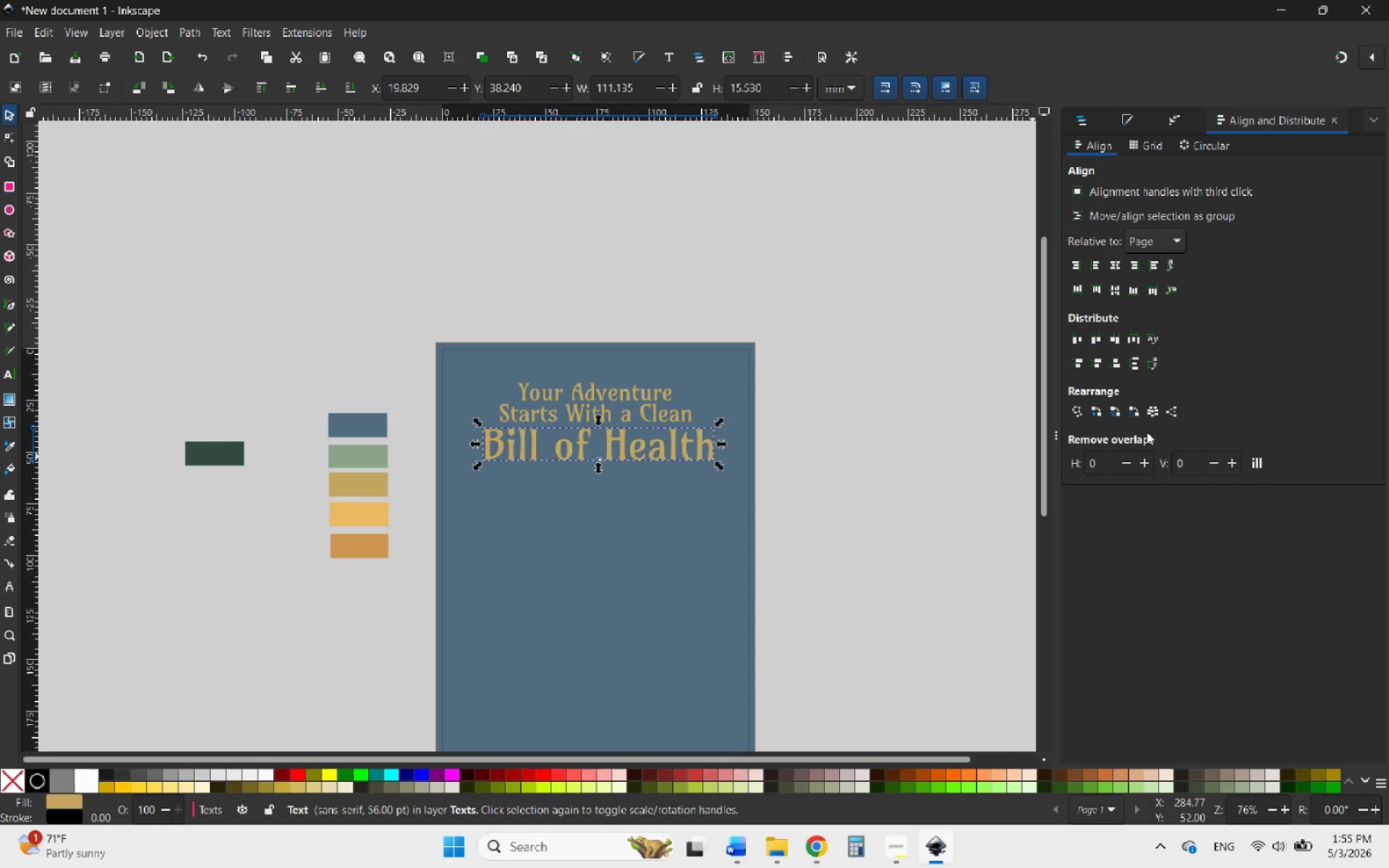 
hold_key(key=ShiftLeft, duration=4.62)
 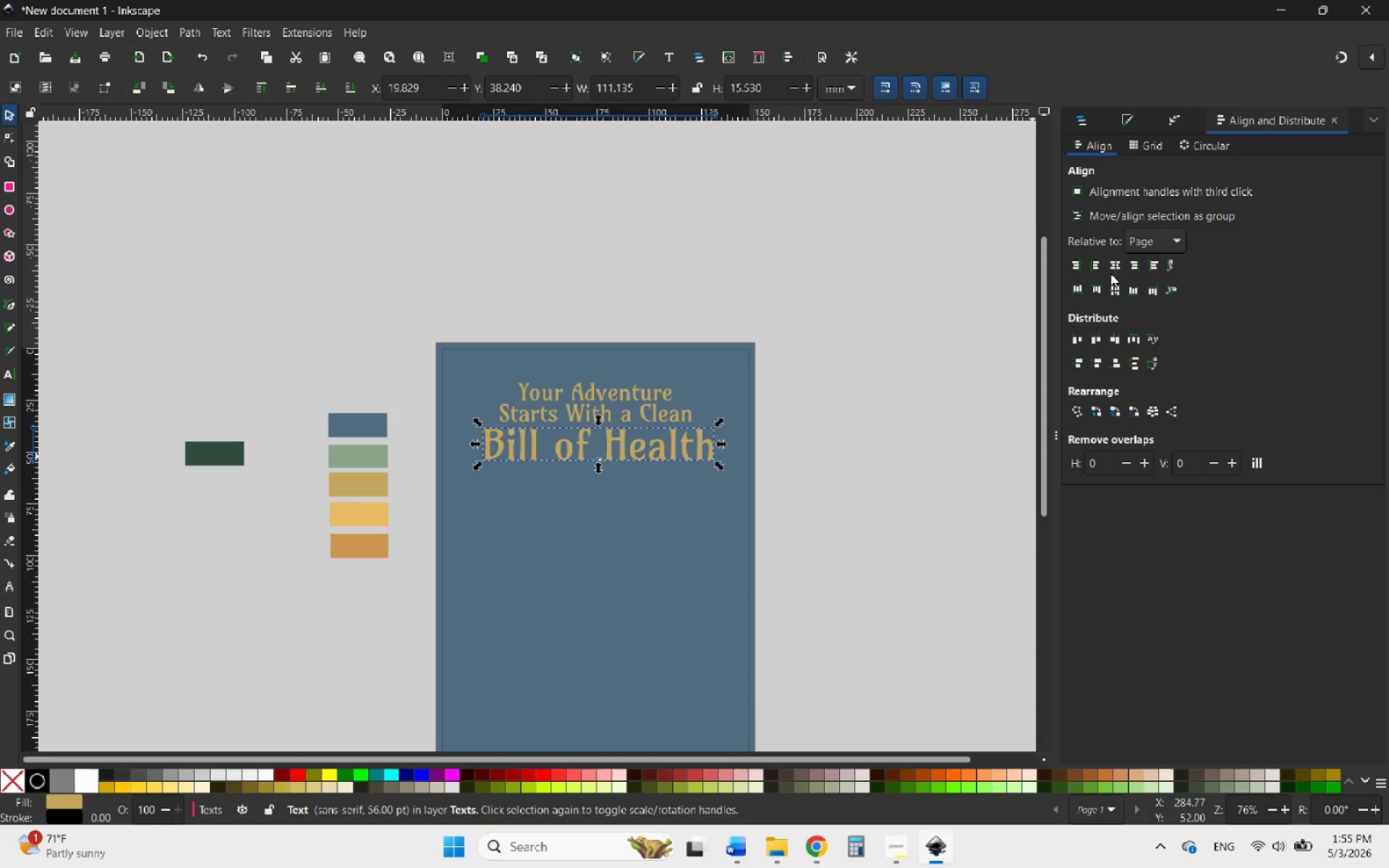 
left_click([1111, 268])
 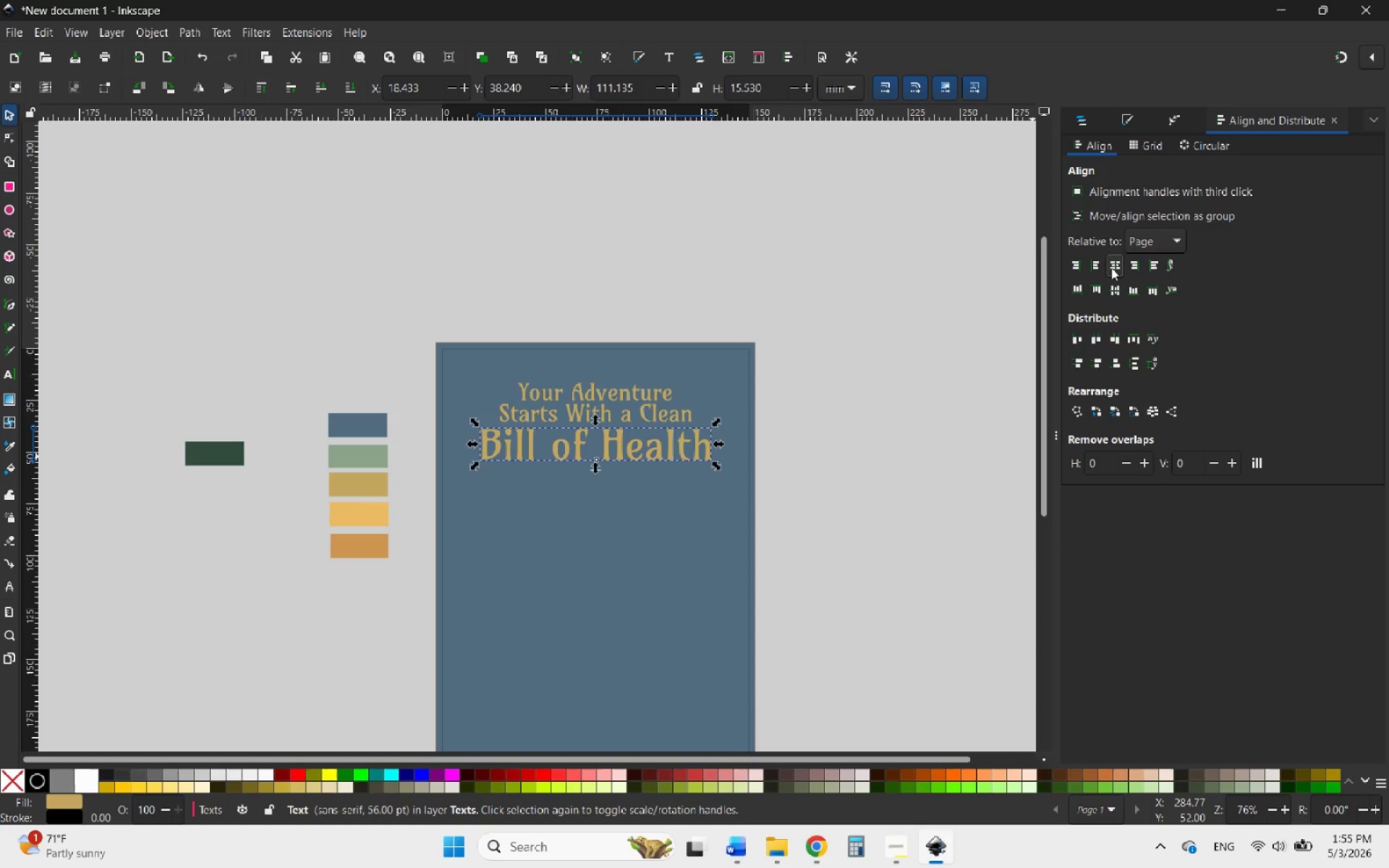 
left_click([1111, 268])
 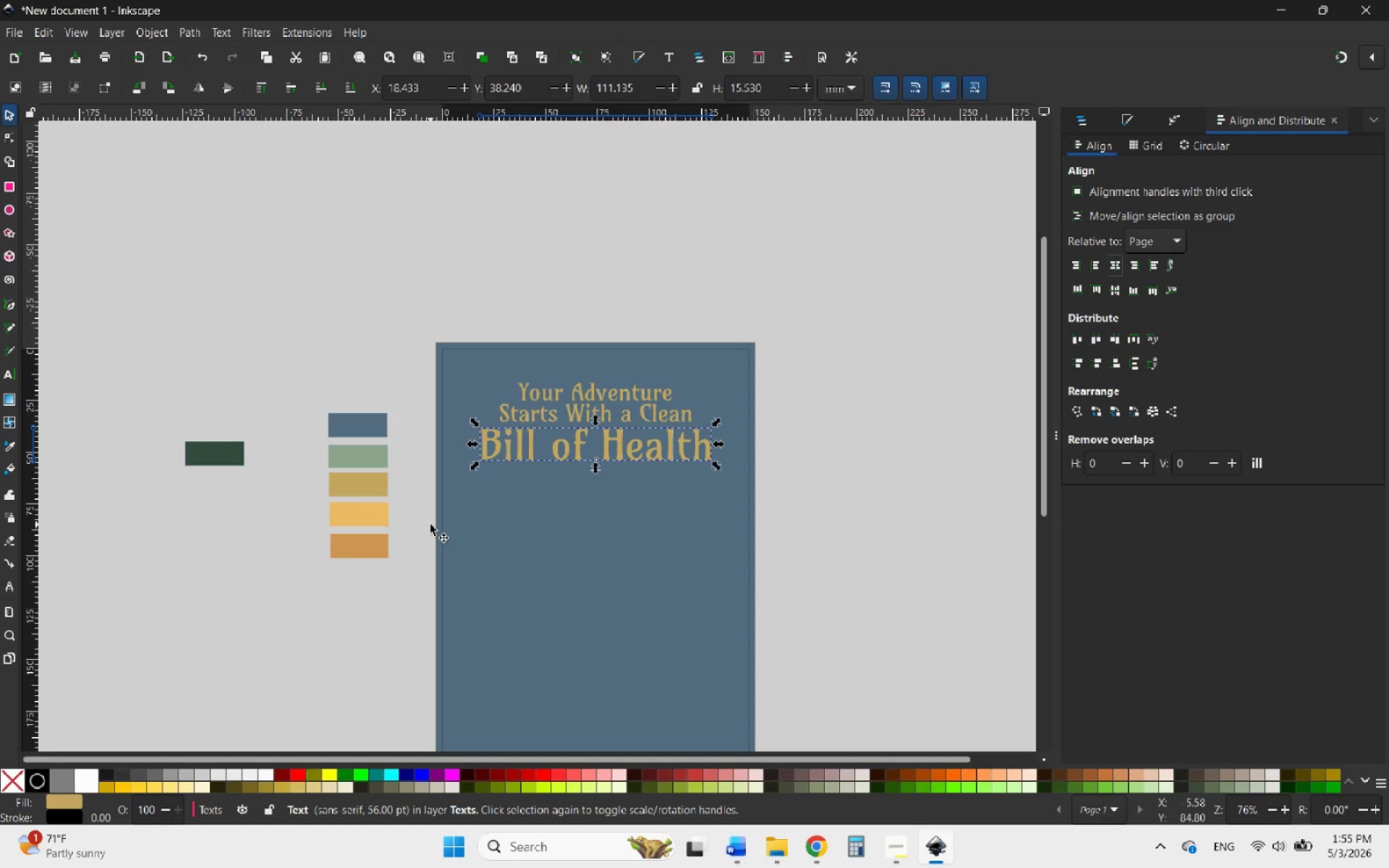 
wait(10.06)
 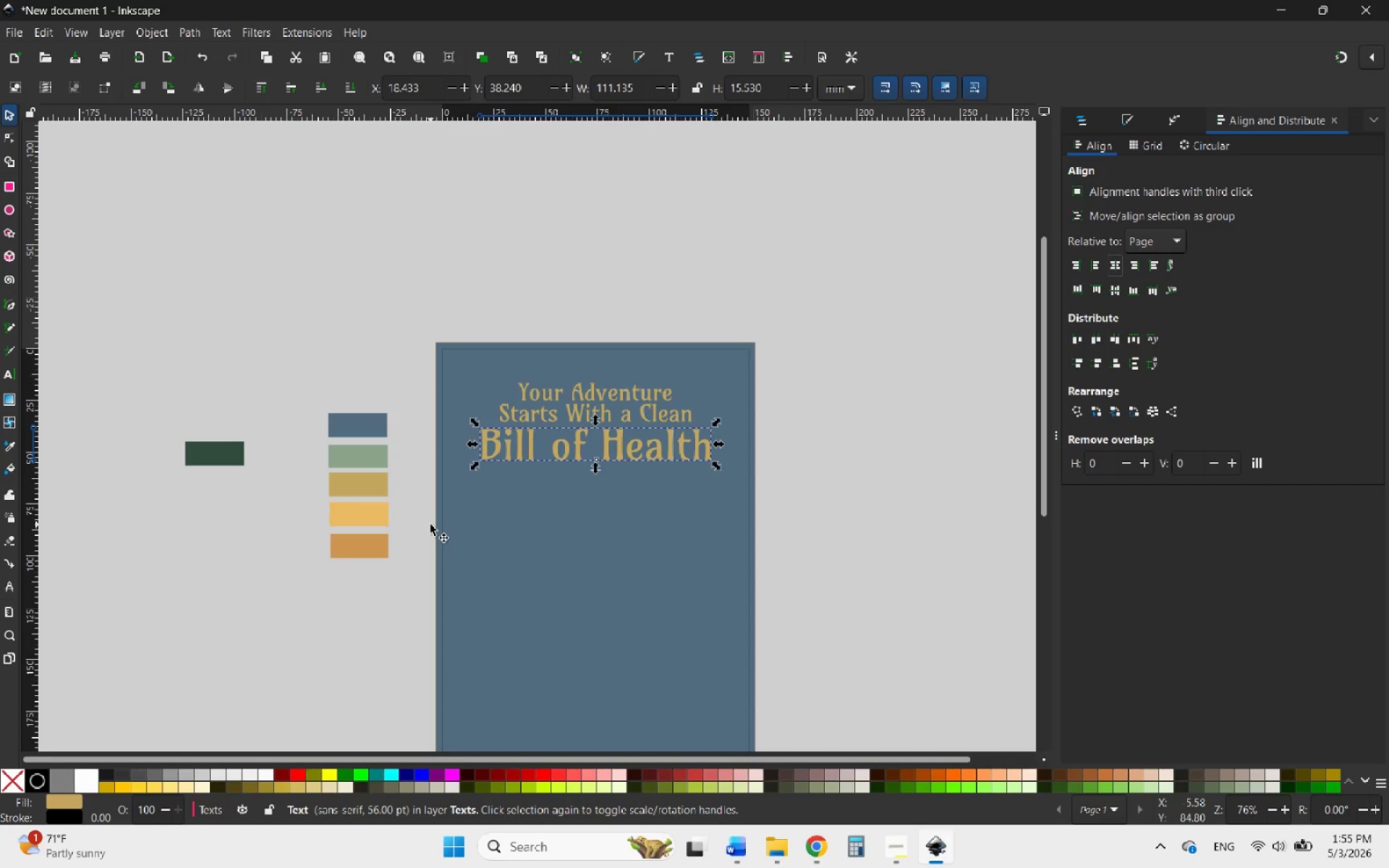 
left_click([531, 421])
 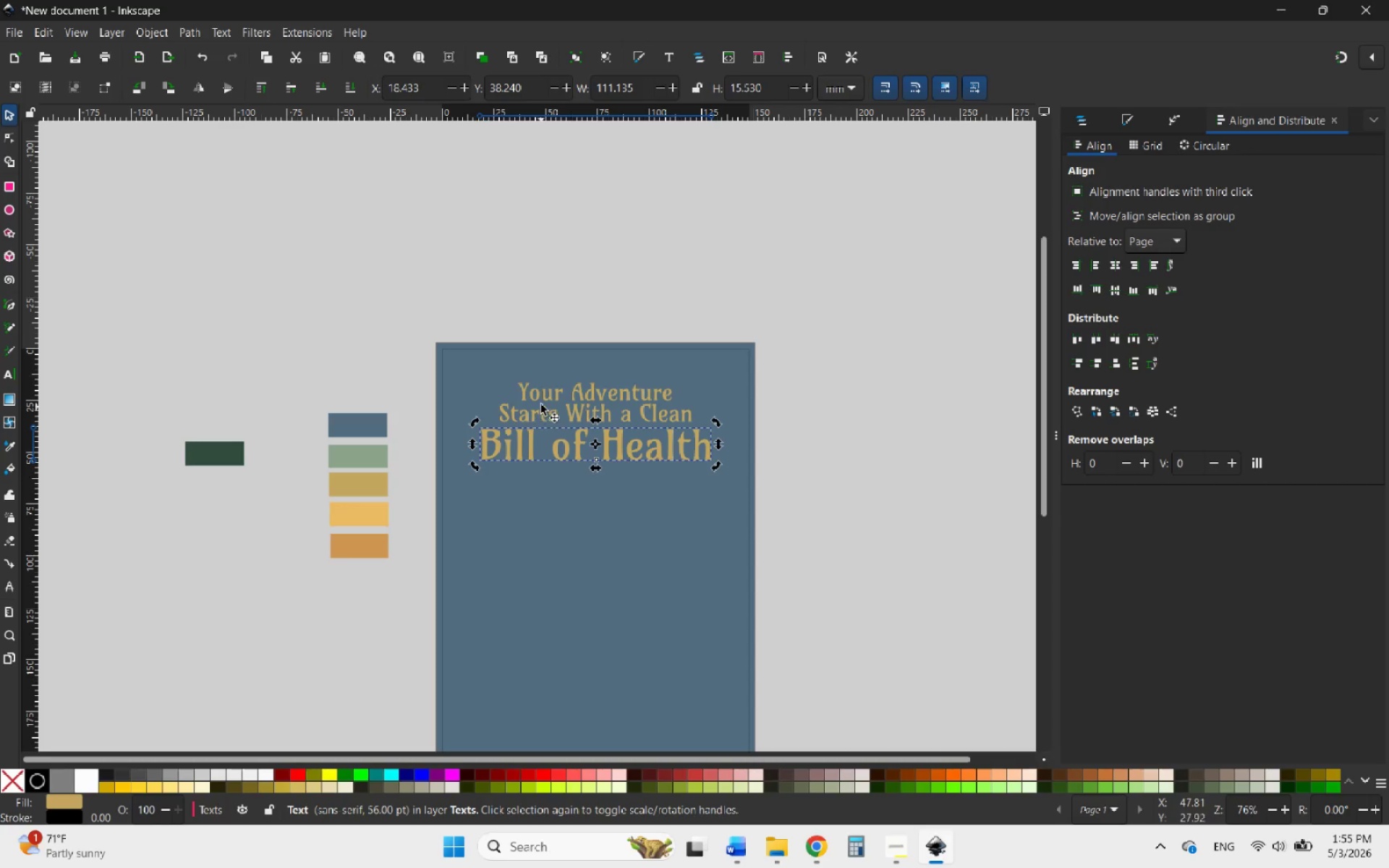 
left_click([541, 399])
 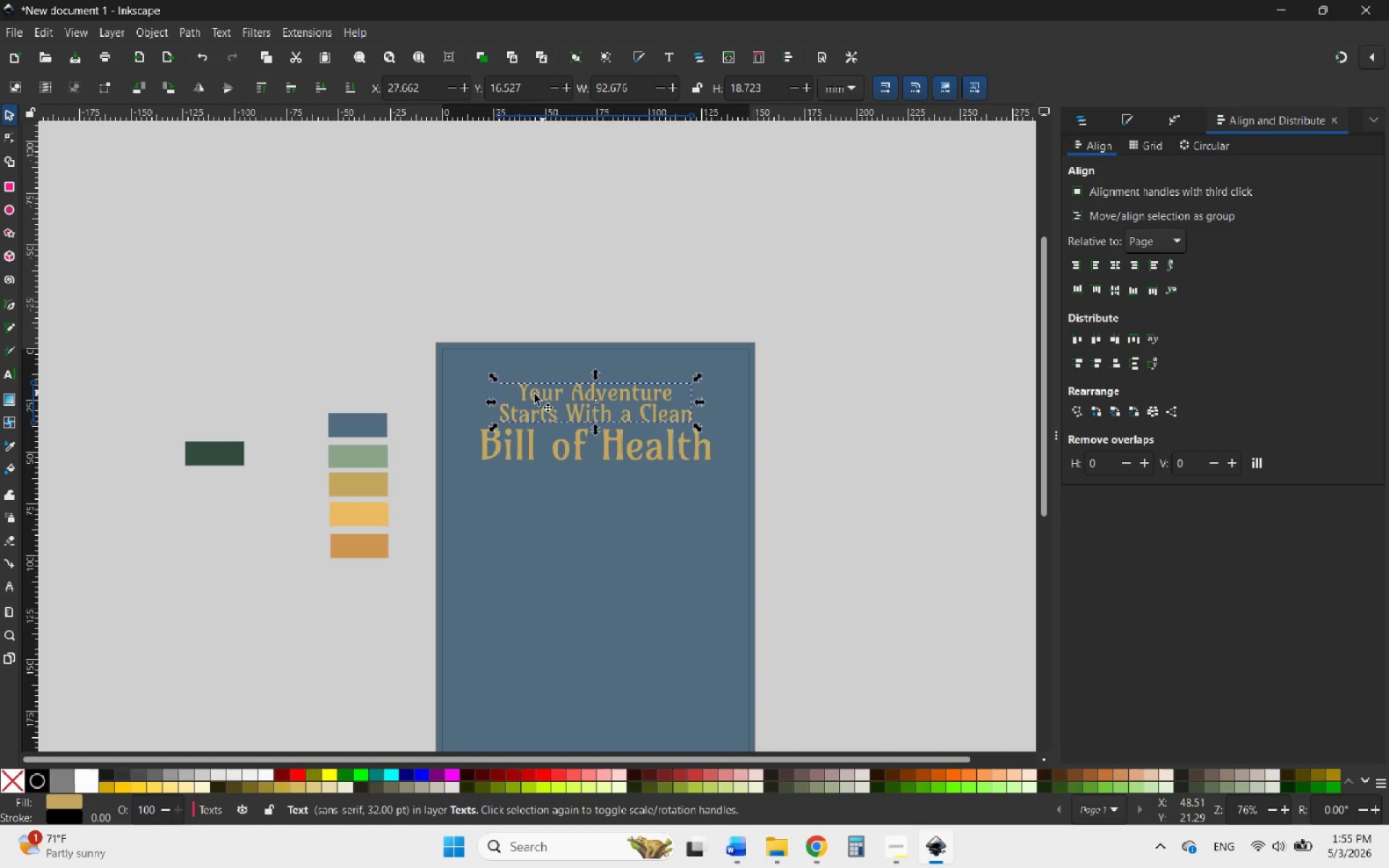 
wait(6.72)
 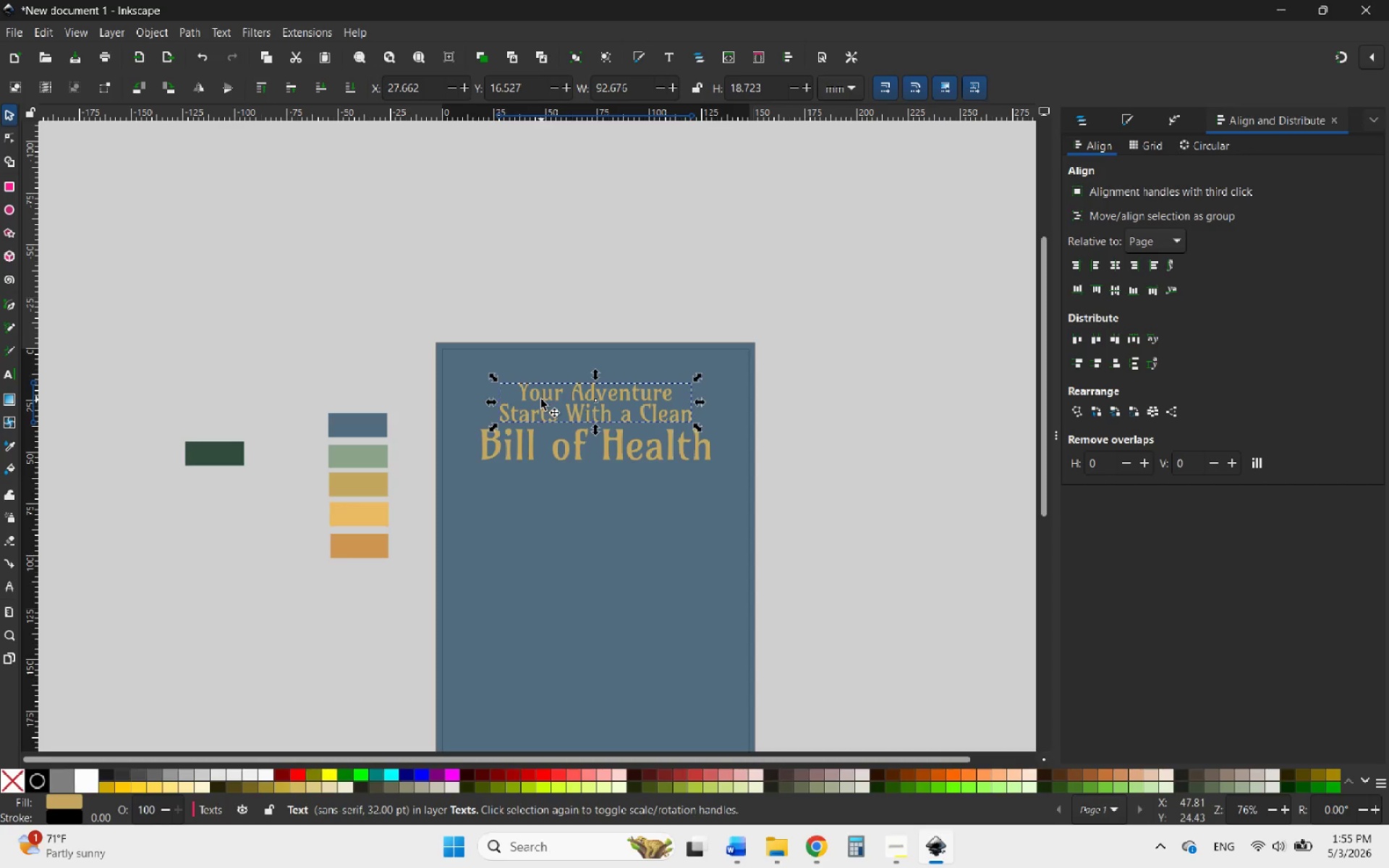 
double_click([527, 396])
 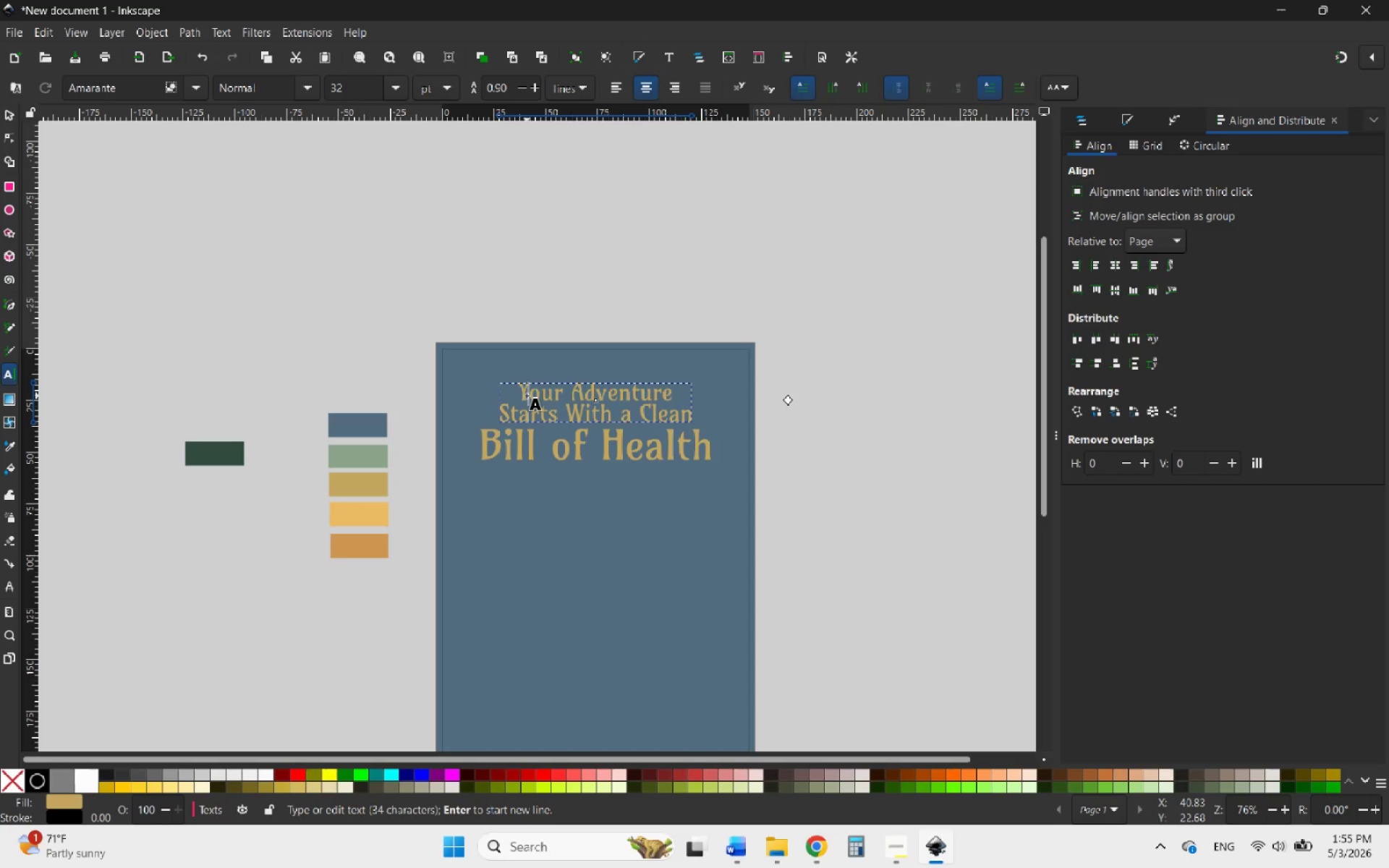 
triple_click([527, 396])
 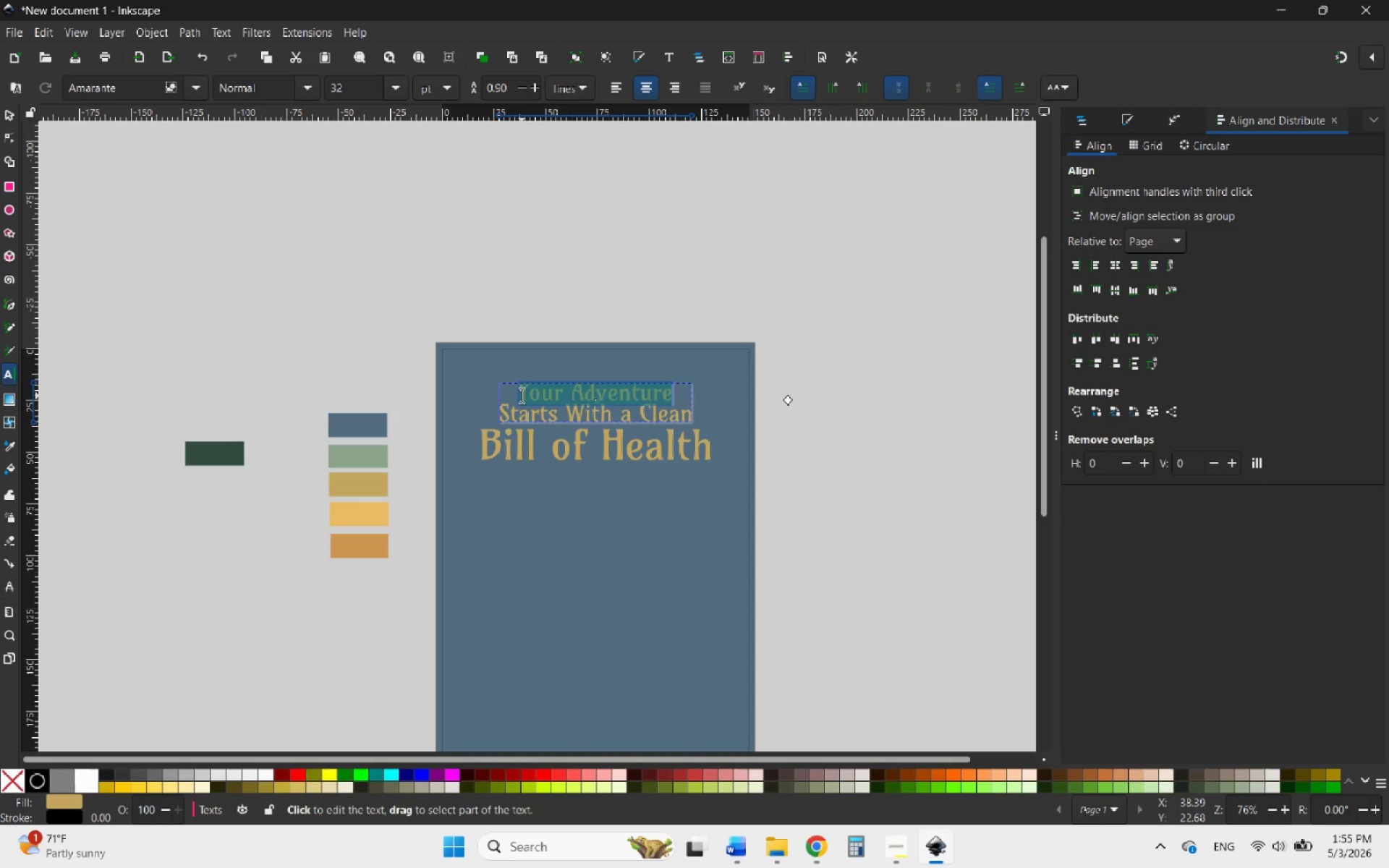 
left_click_drag(start_coordinate=[520, 396], to_coordinate=[705, 422])
 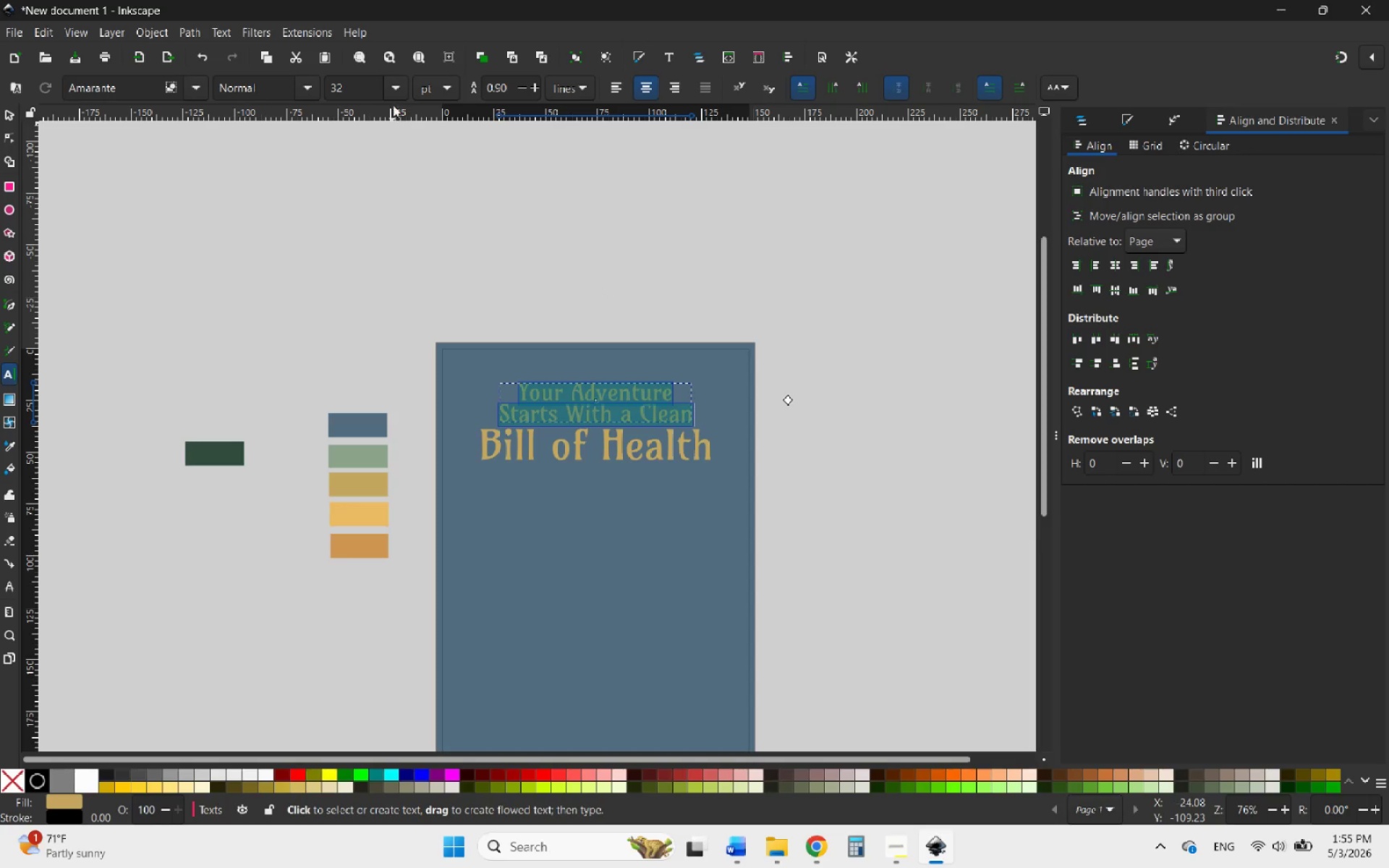 
left_click([394, 90])
 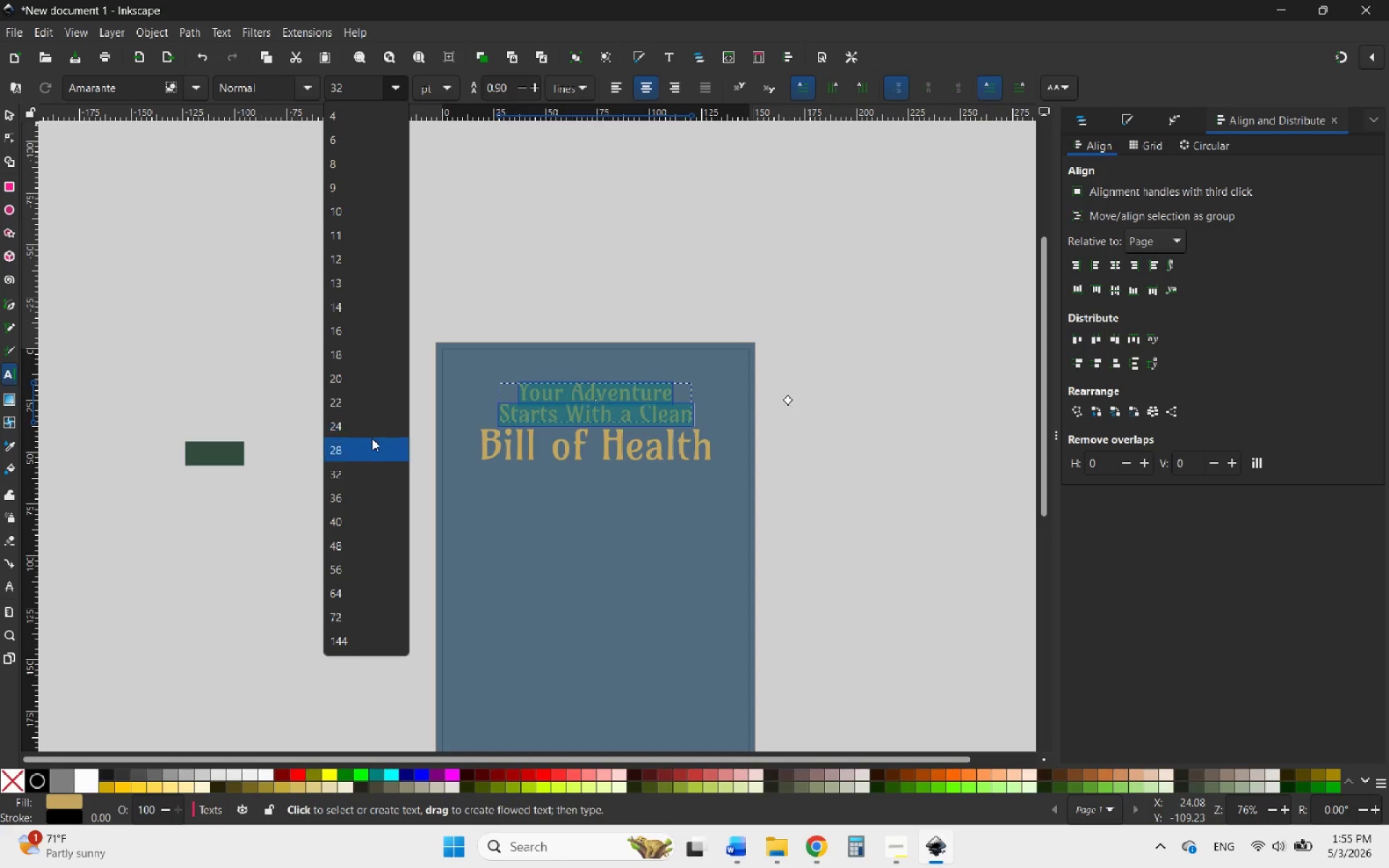 
mouse_move([373, 430])
 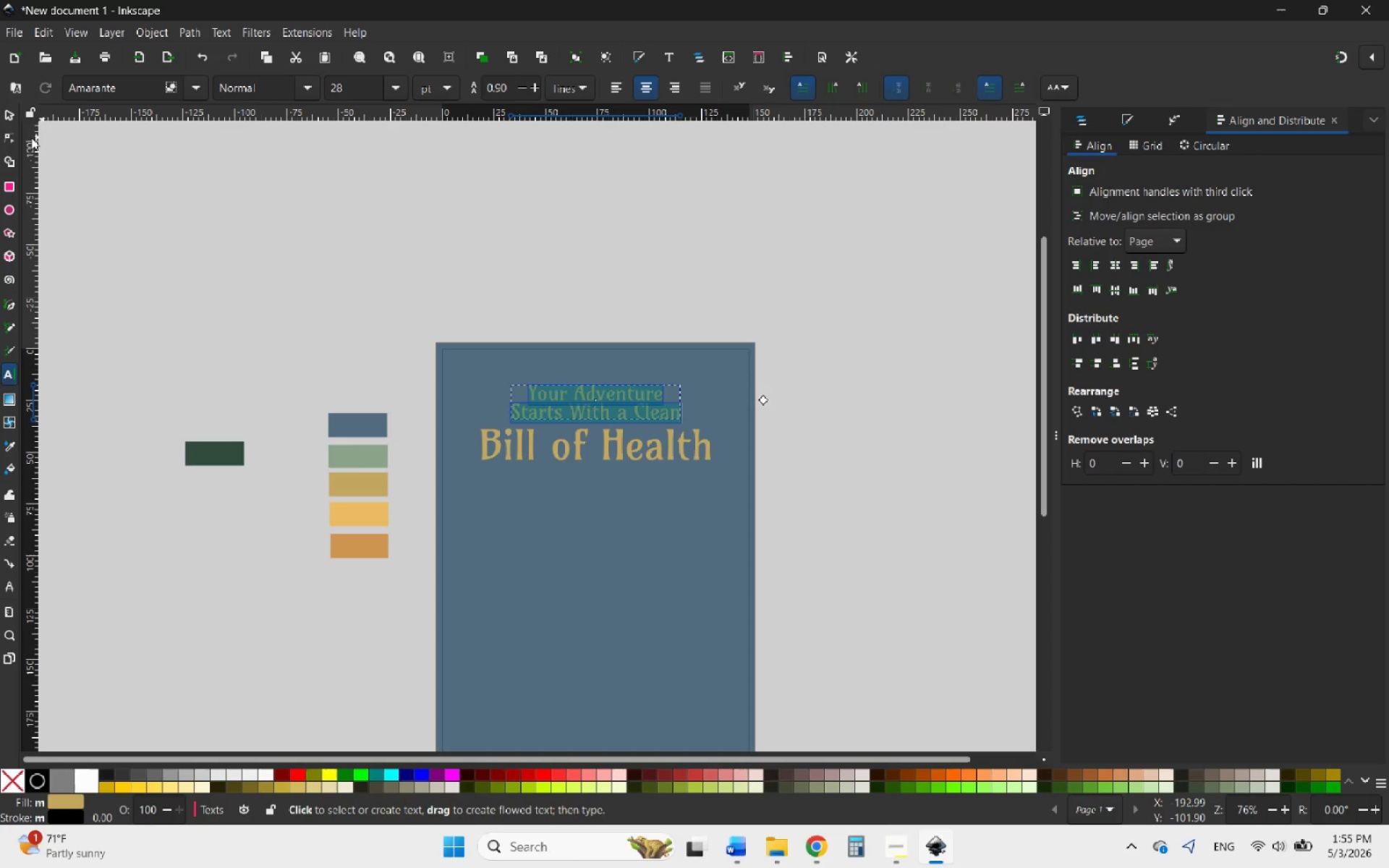 
left_click([7, 111])
 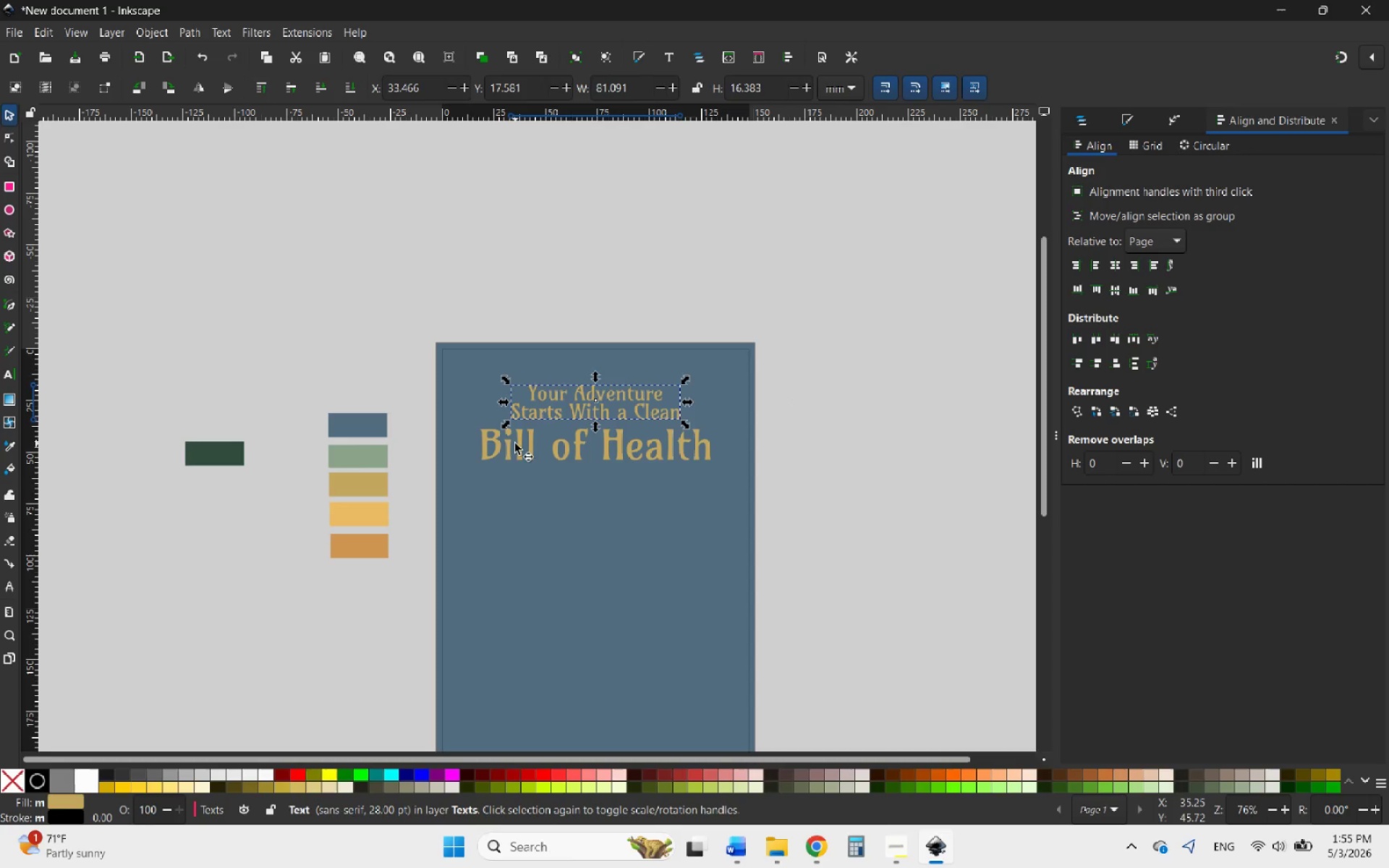 
left_click([519, 443])
 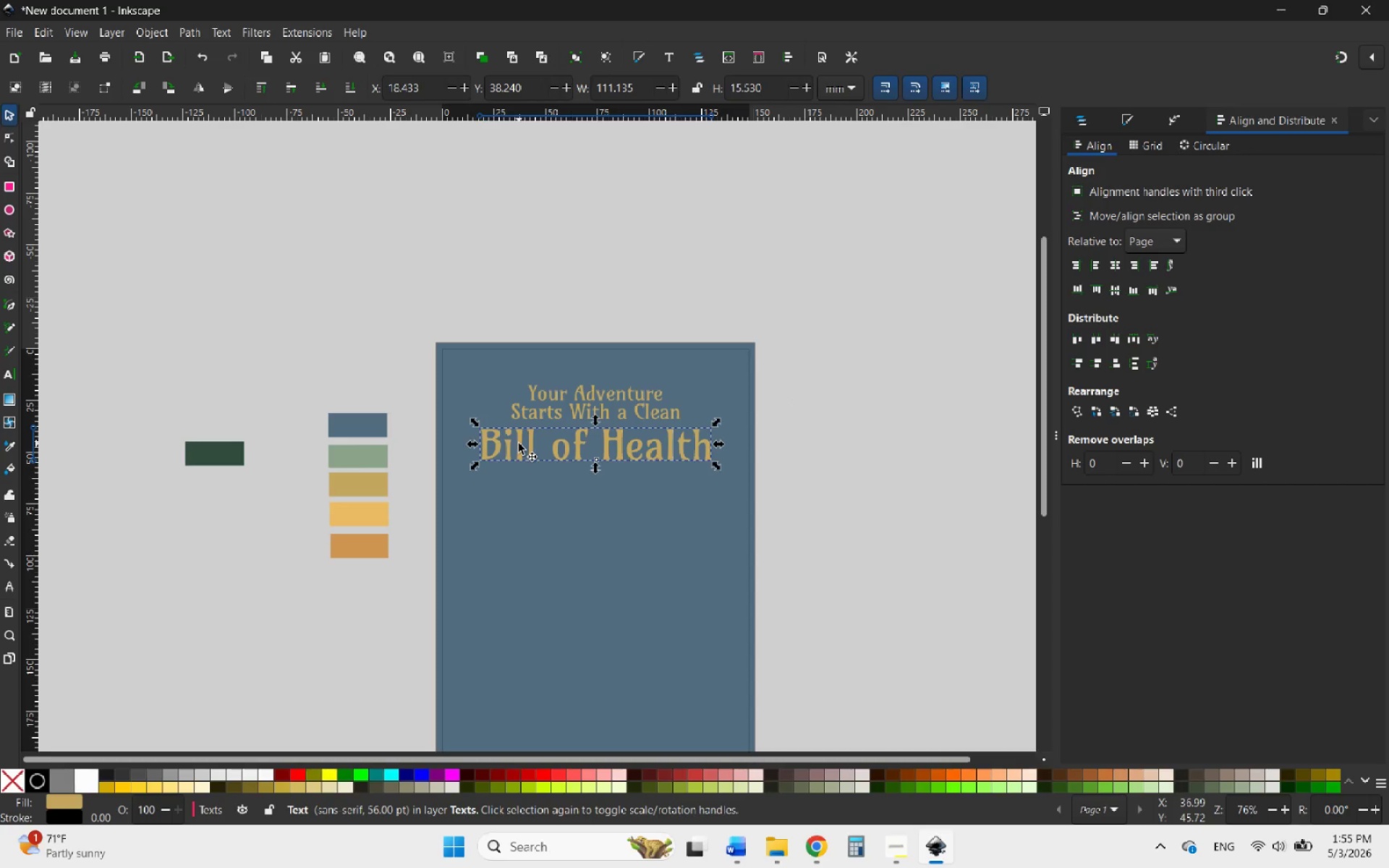 
left_click_drag(start_coordinate=[519, 443], to_coordinate=[518, 435])
 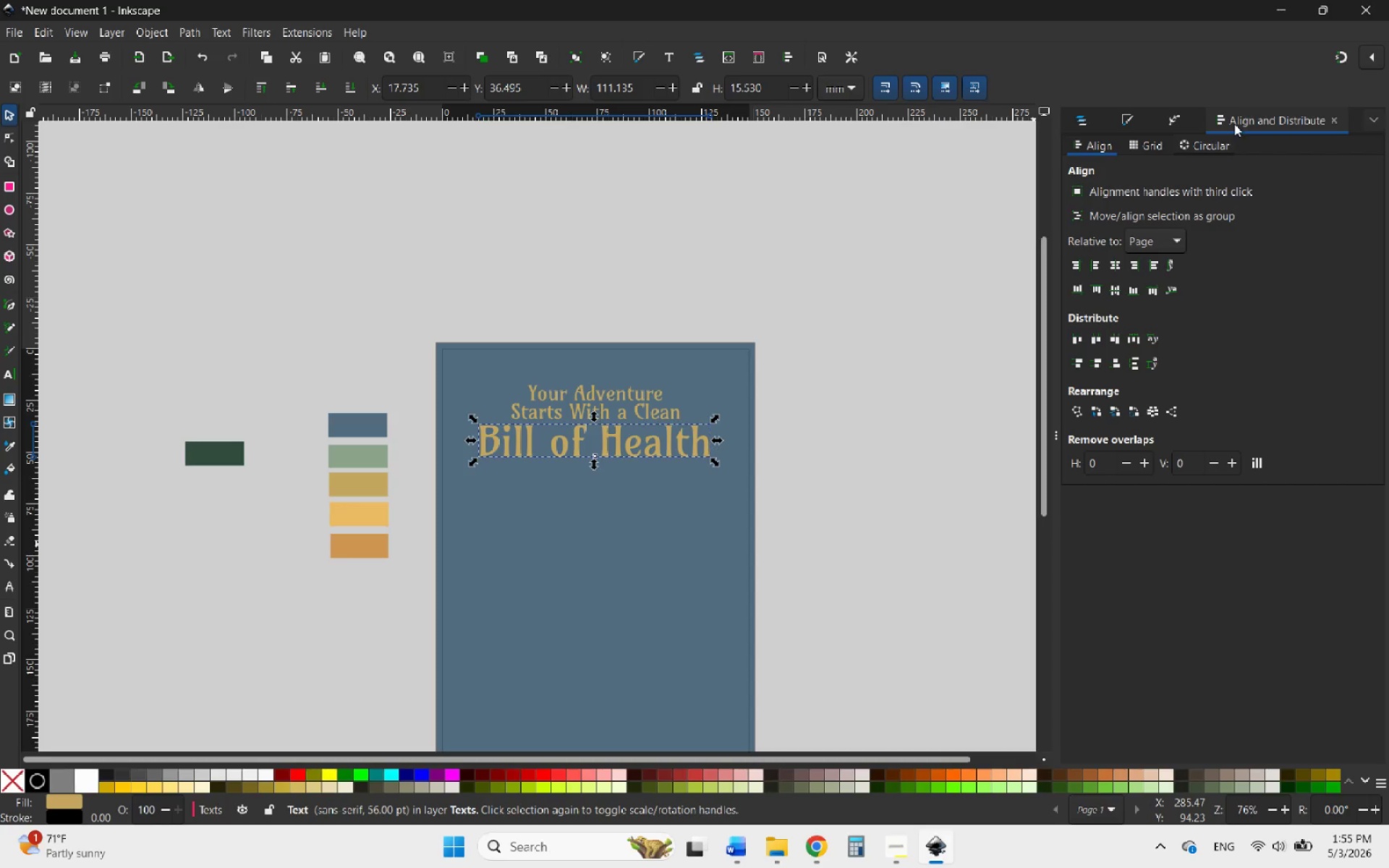 
left_click([1120, 264])
 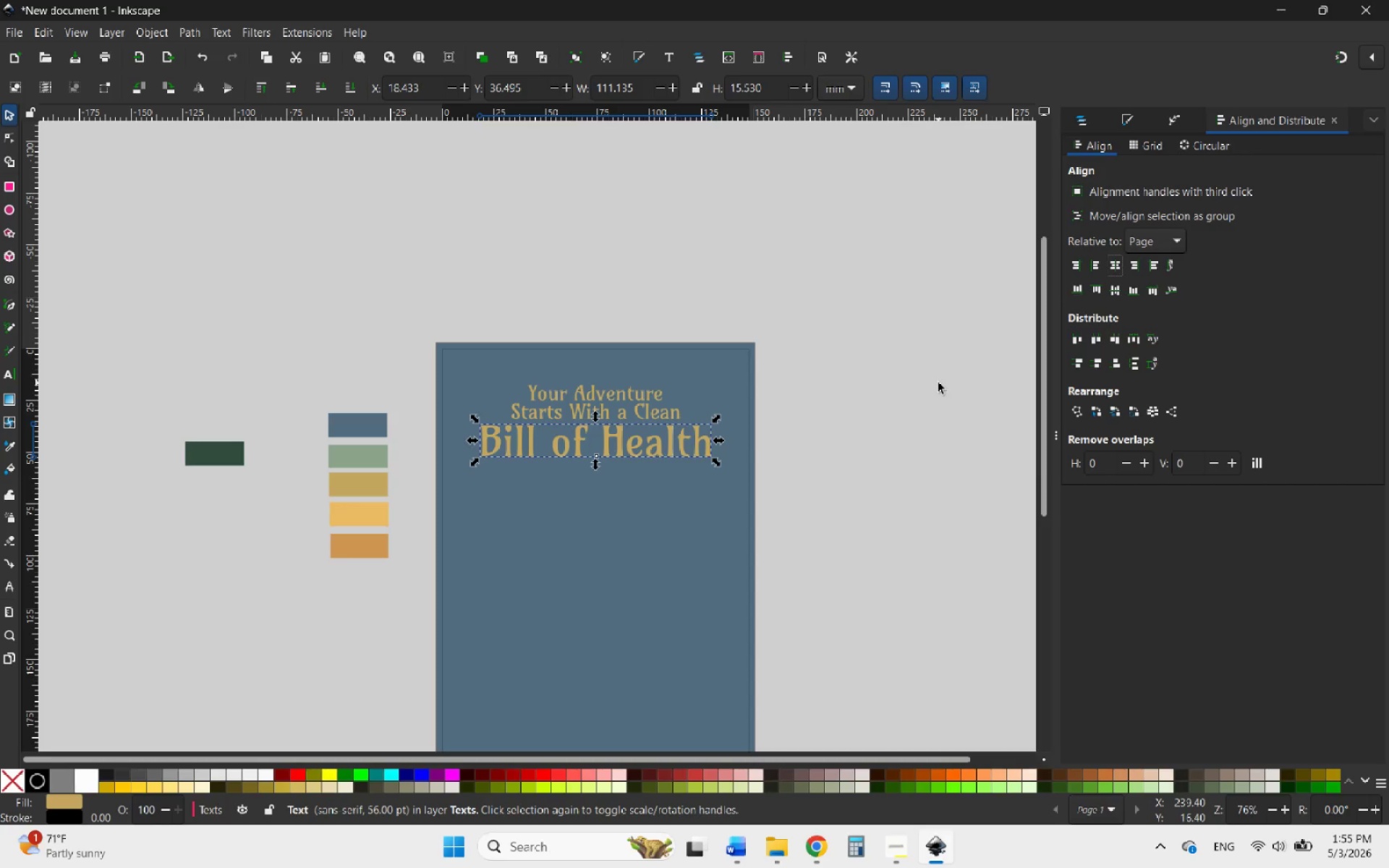 
left_click([839, 434])
 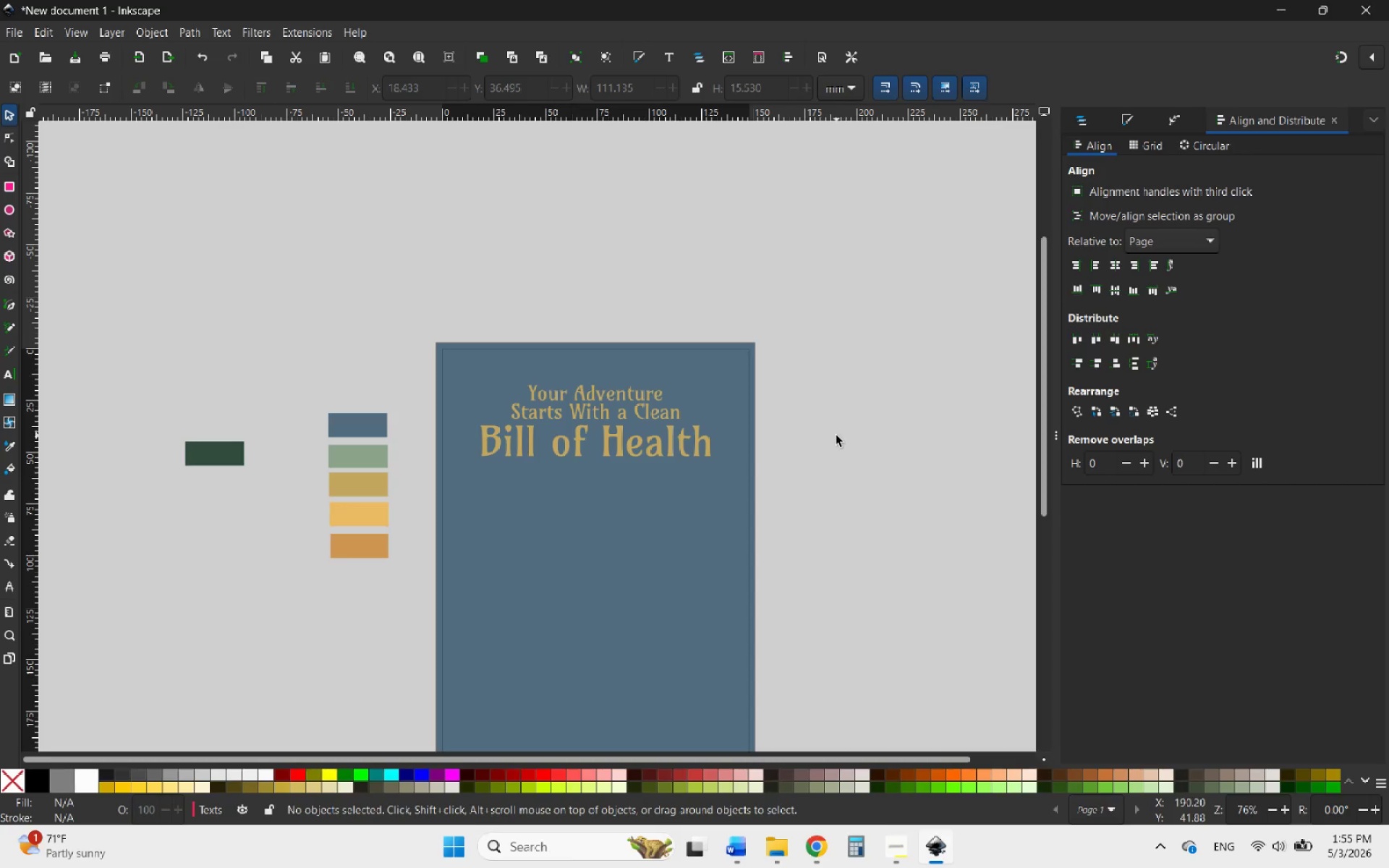 
scroll: coordinate [836, 435], scroll_direction: down, amount: 2.0
 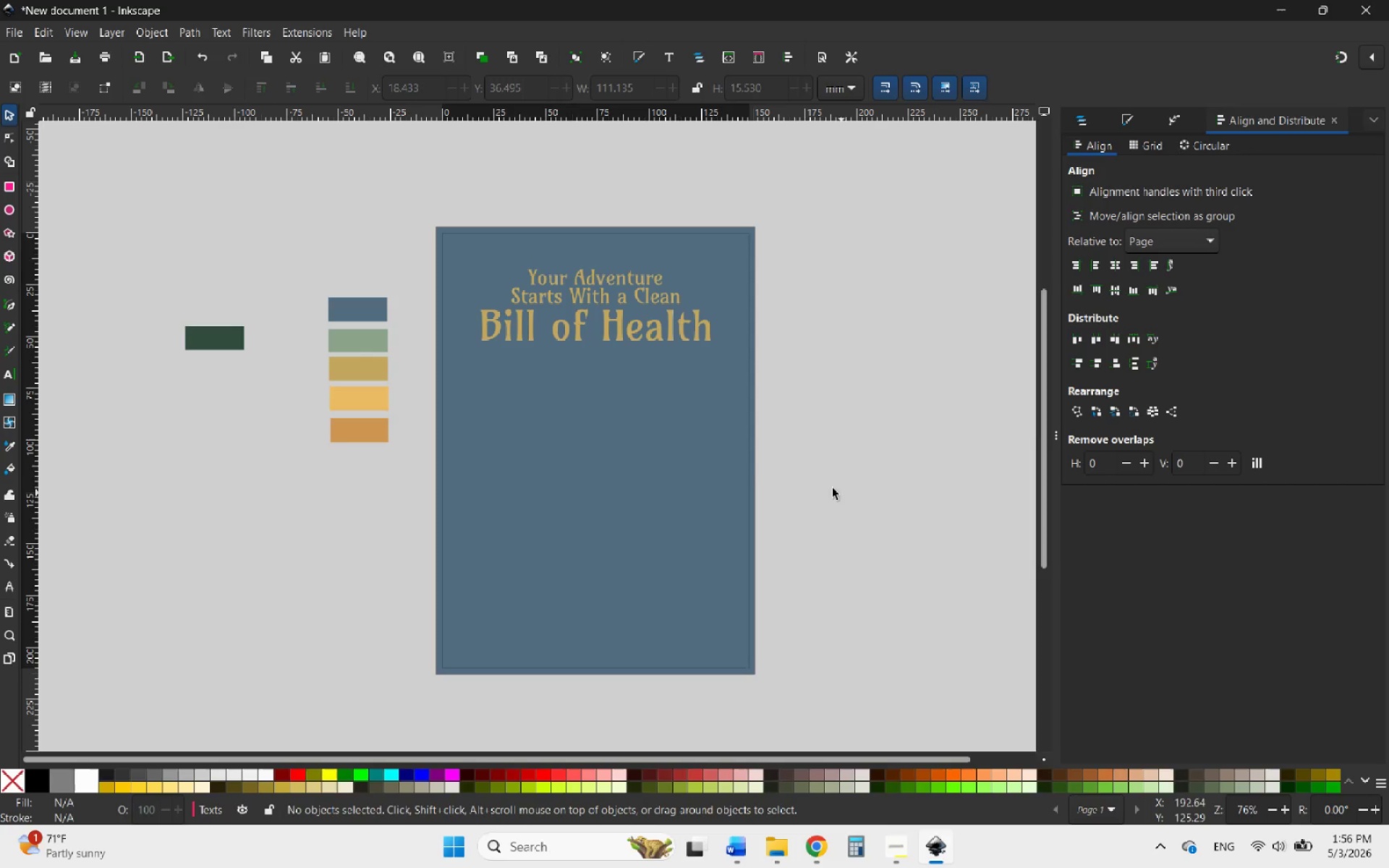 
scroll: coordinate [532, 489], scroll_direction: up, amount: 1.0
 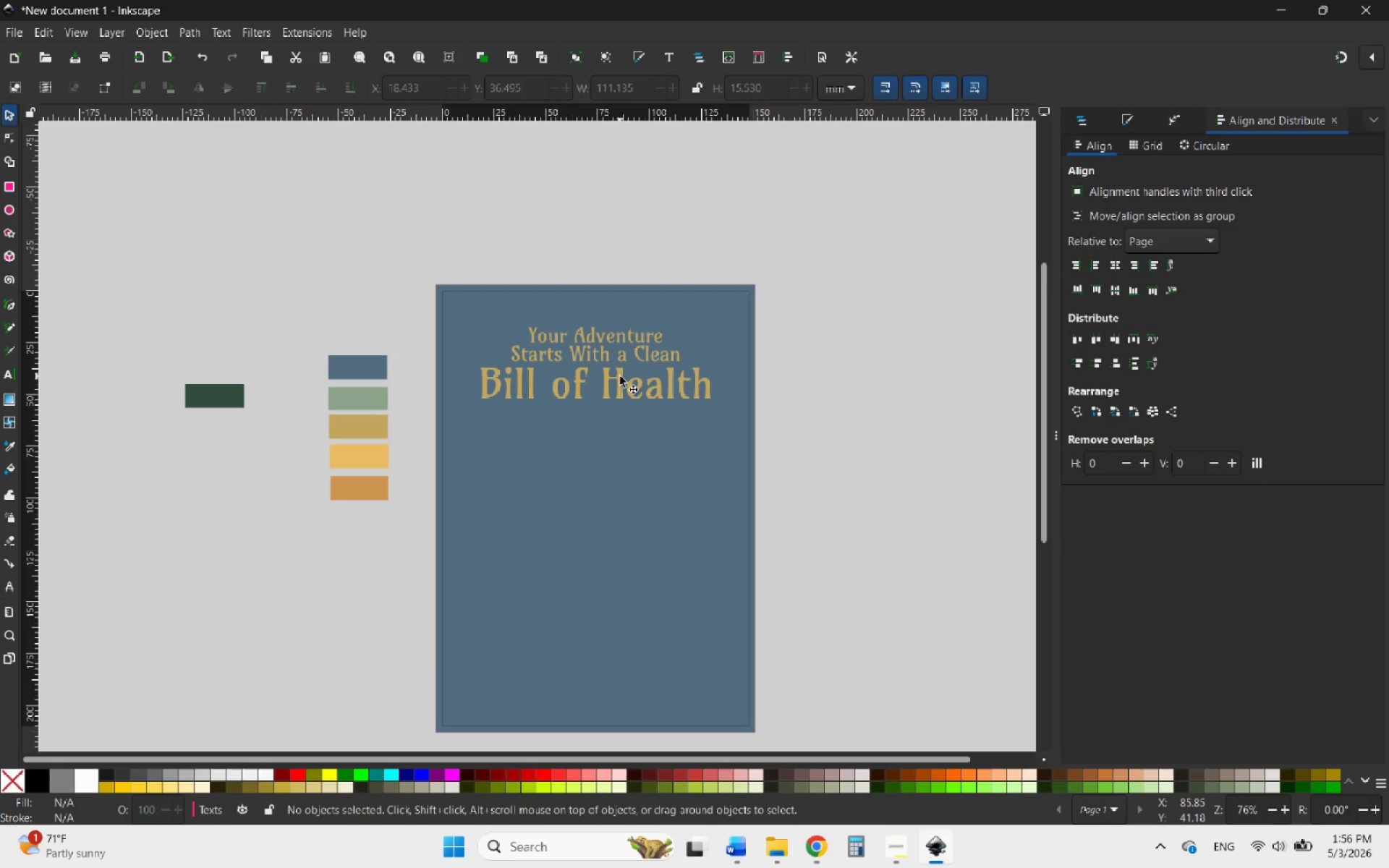 
left_click([620, 376])
 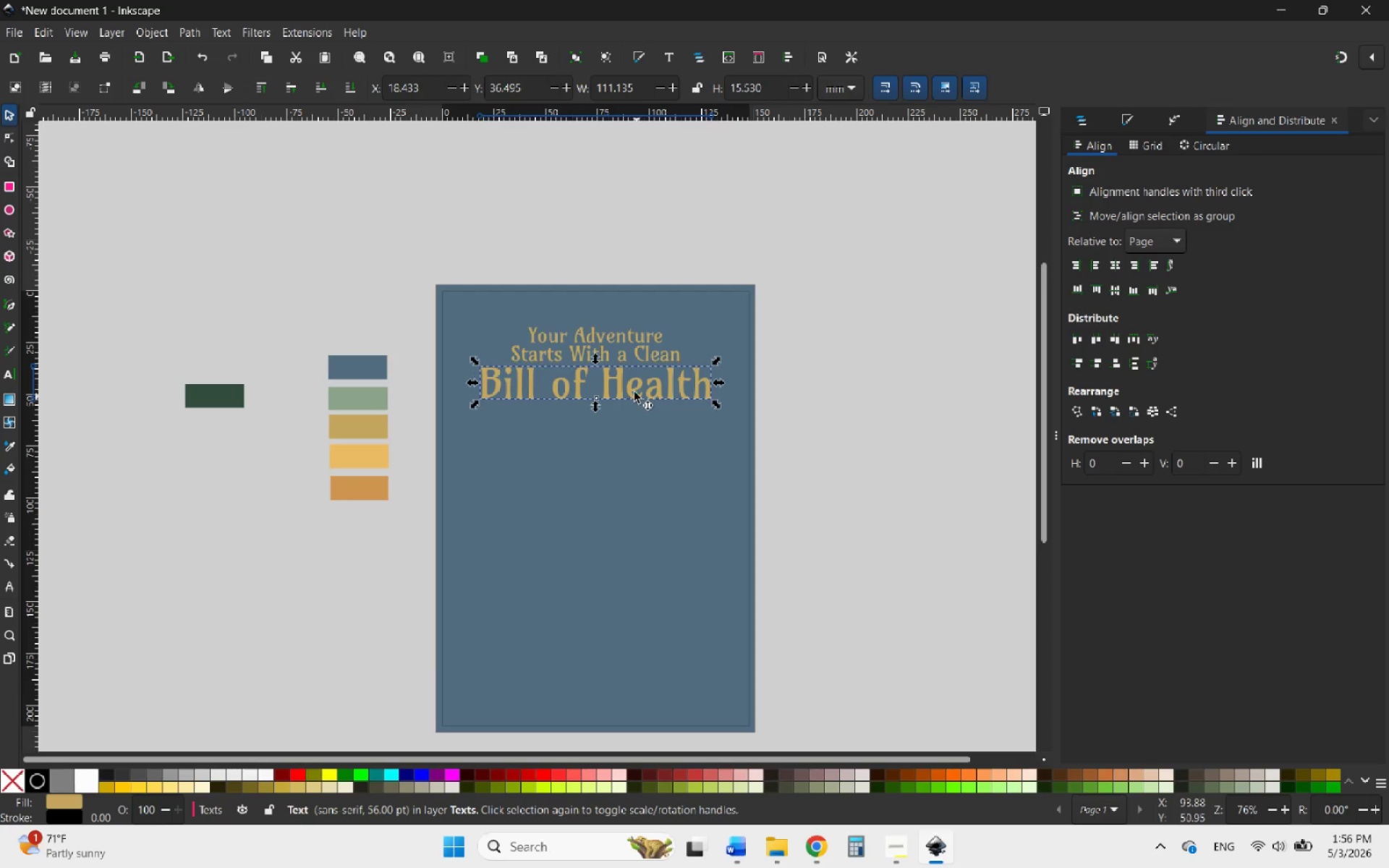 
wait(6.19)
 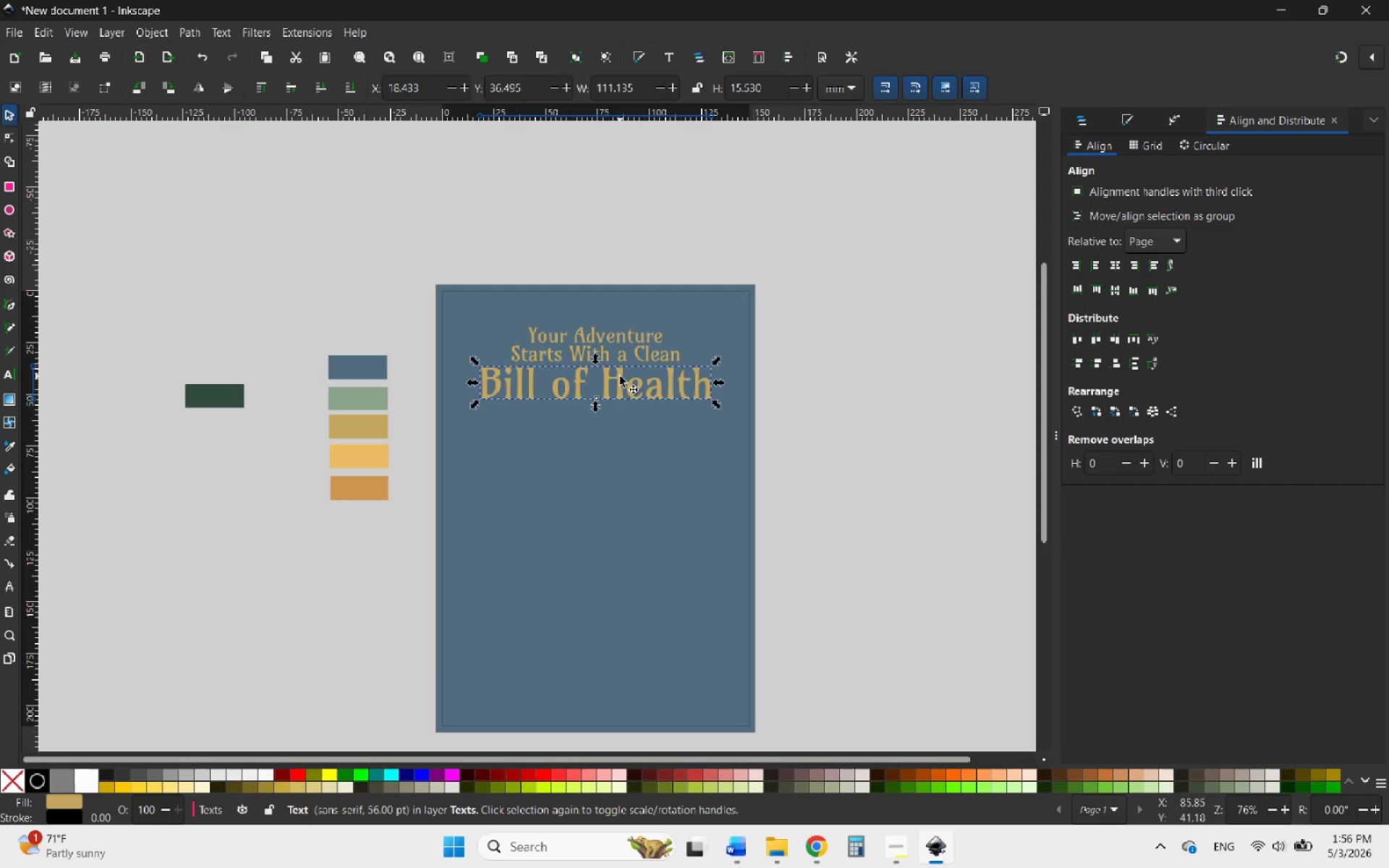 
double_click([631, 386])
 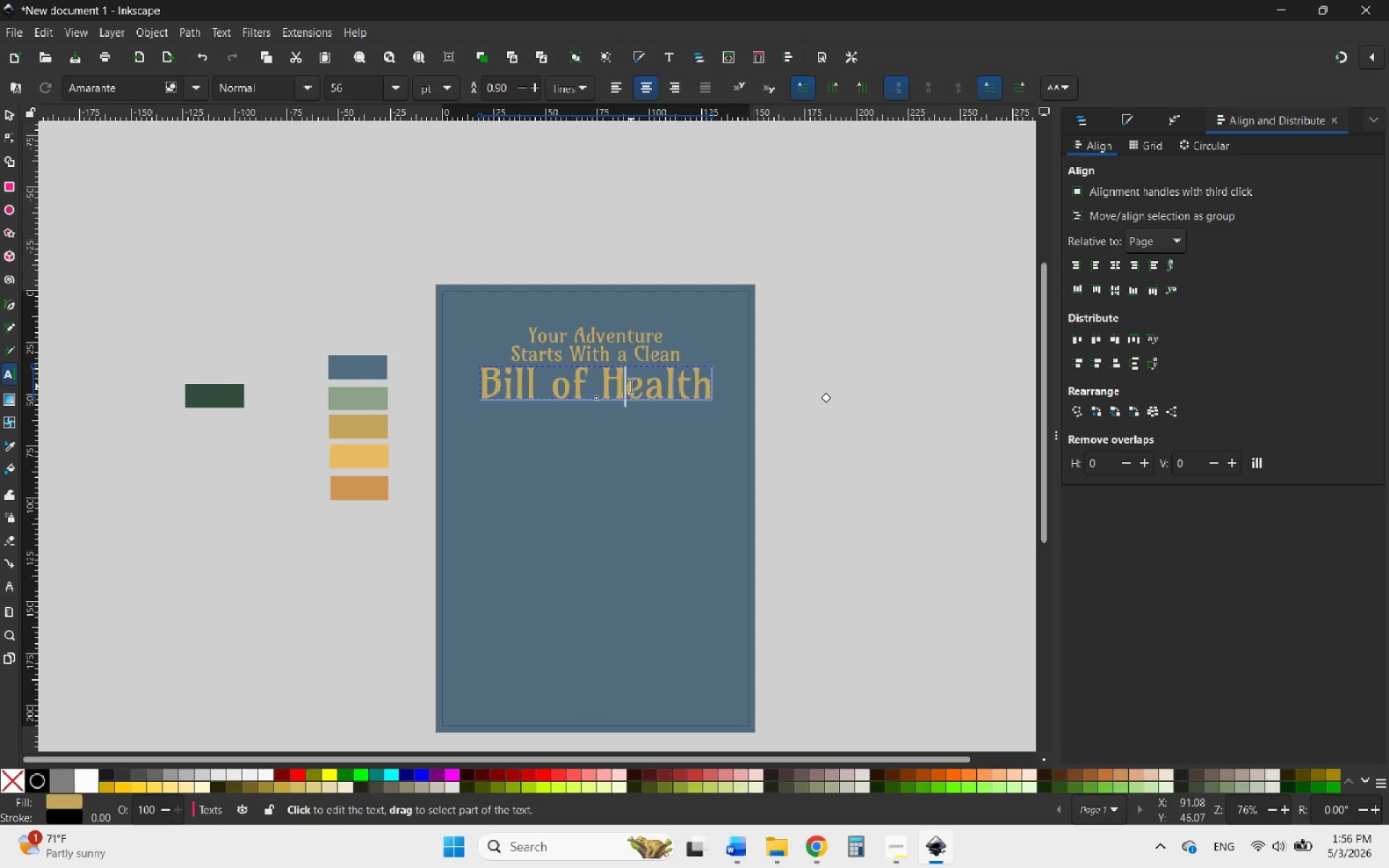 
left_click_drag(start_coordinate=[631, 386], to_coordinate=[711, 383])
 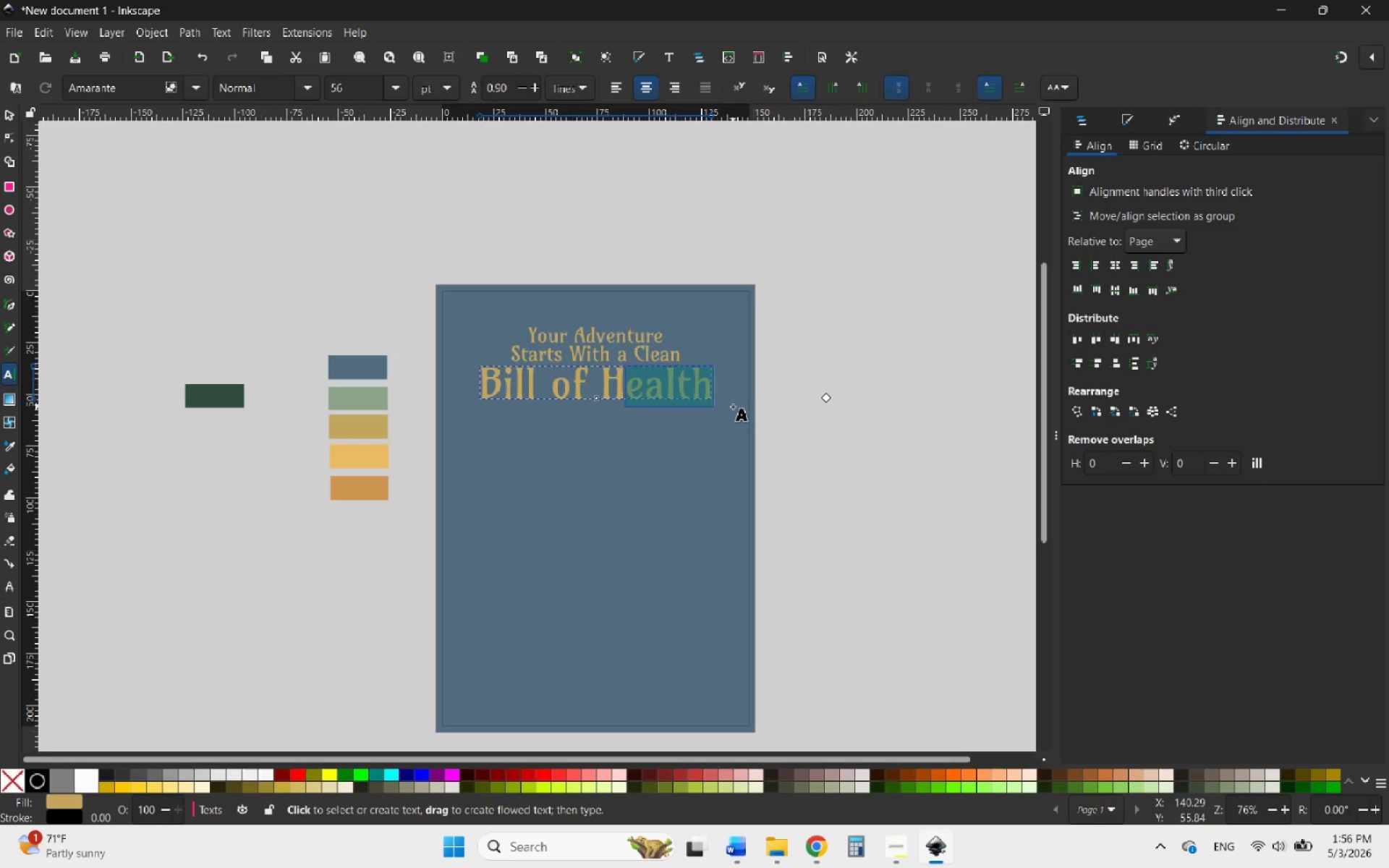 
type(EALTH)
 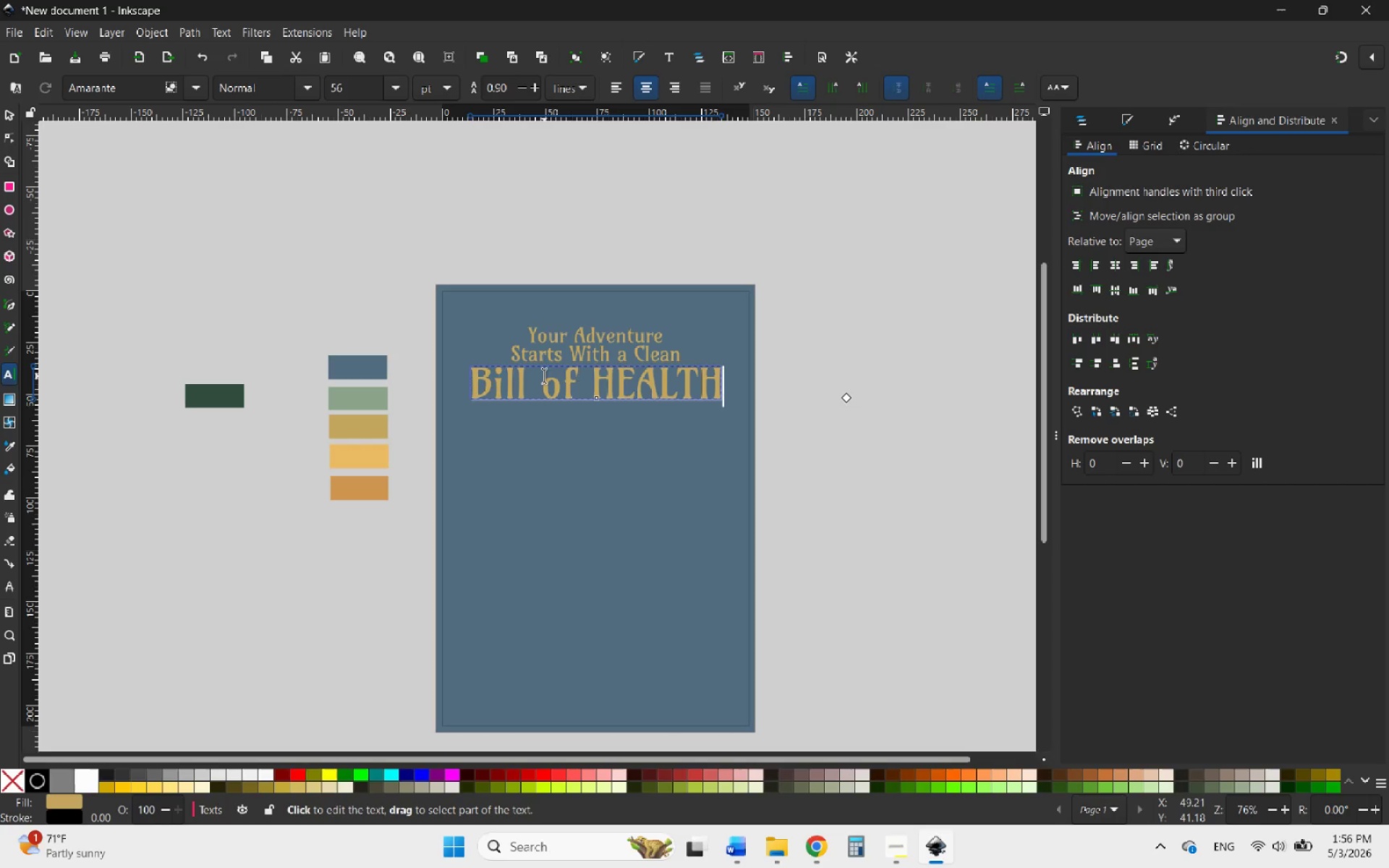 
key(Control+Z)
 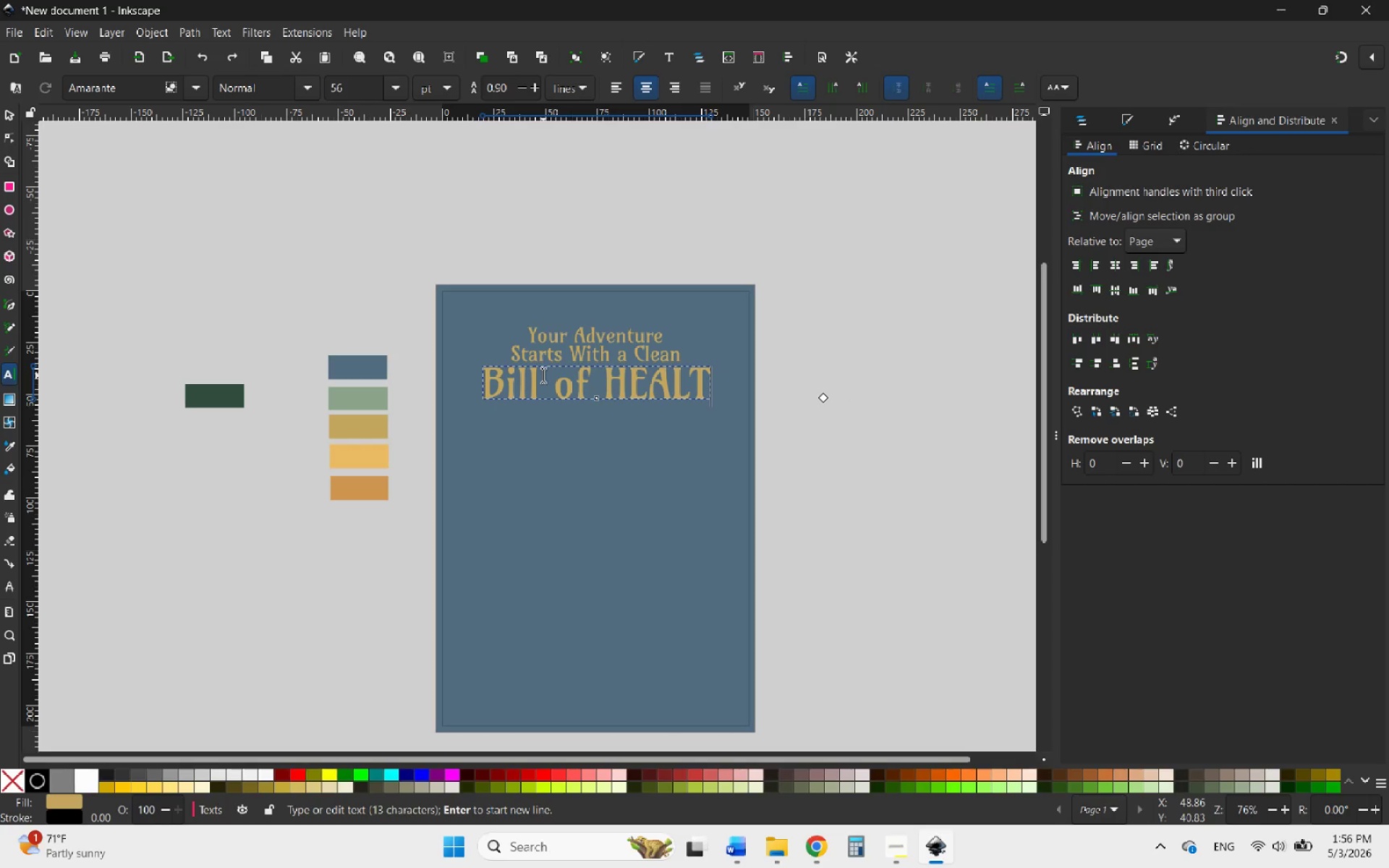 
key(Control+Z)
 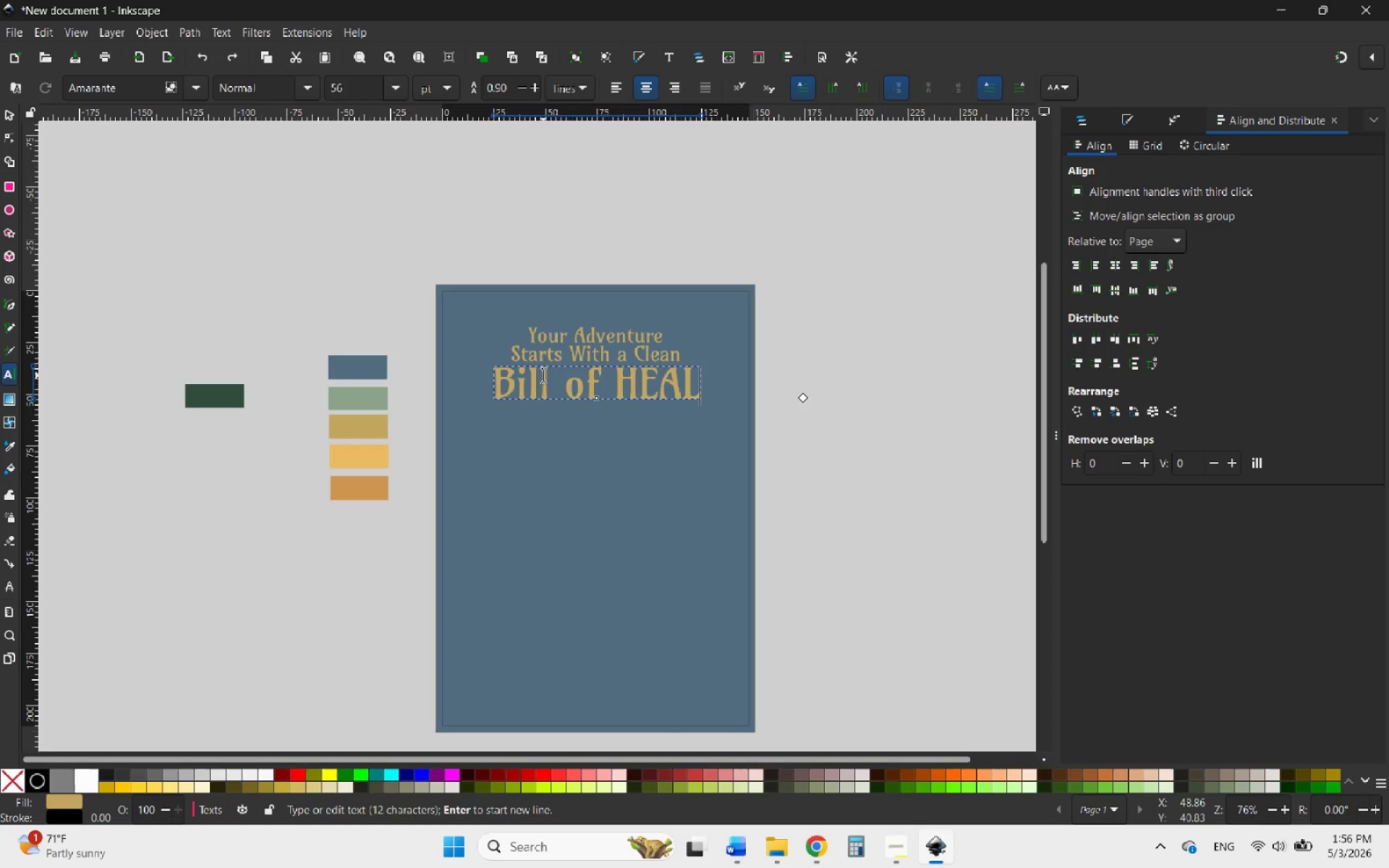 
key(Control+Z)
 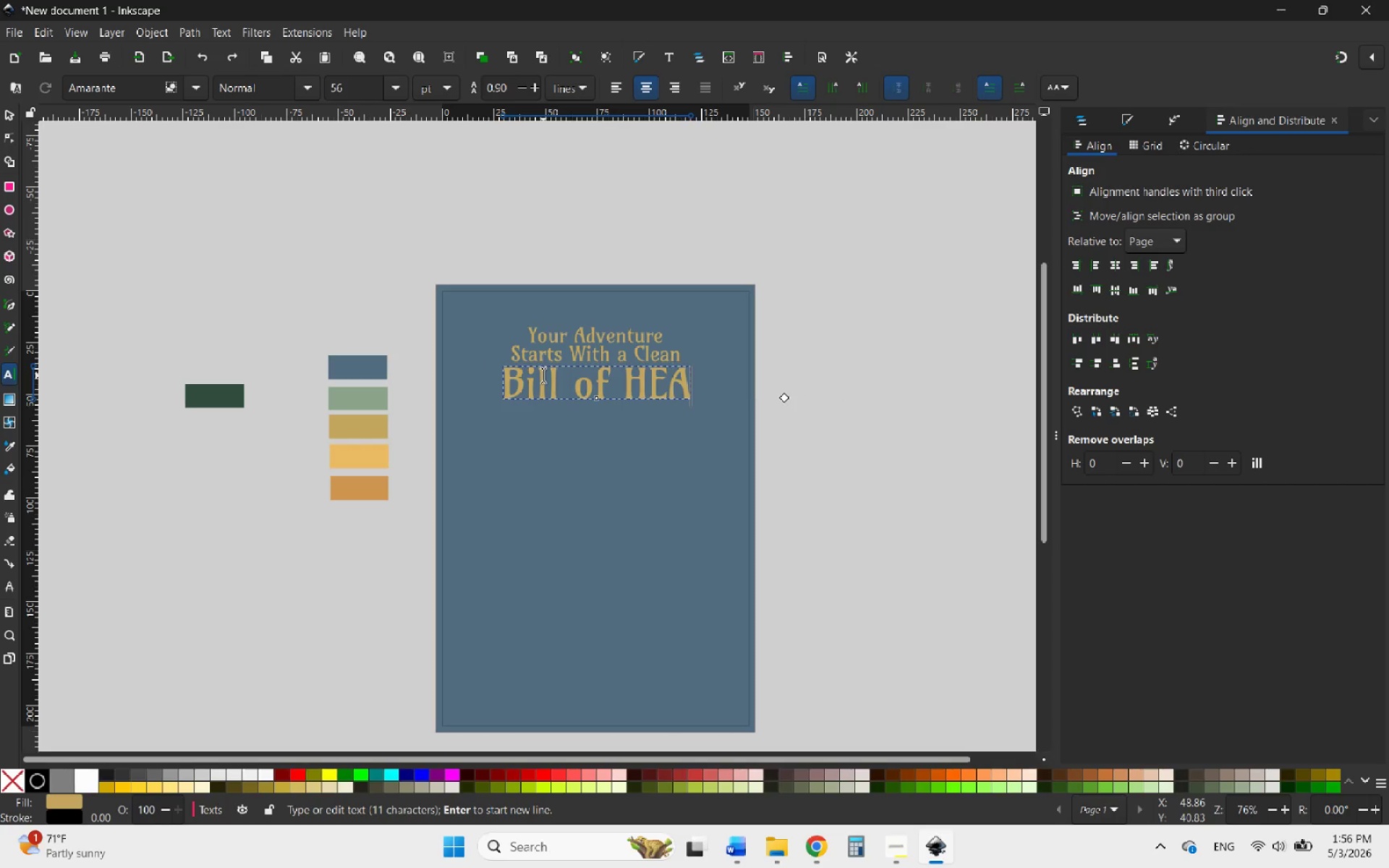 
key(Control+Z)
 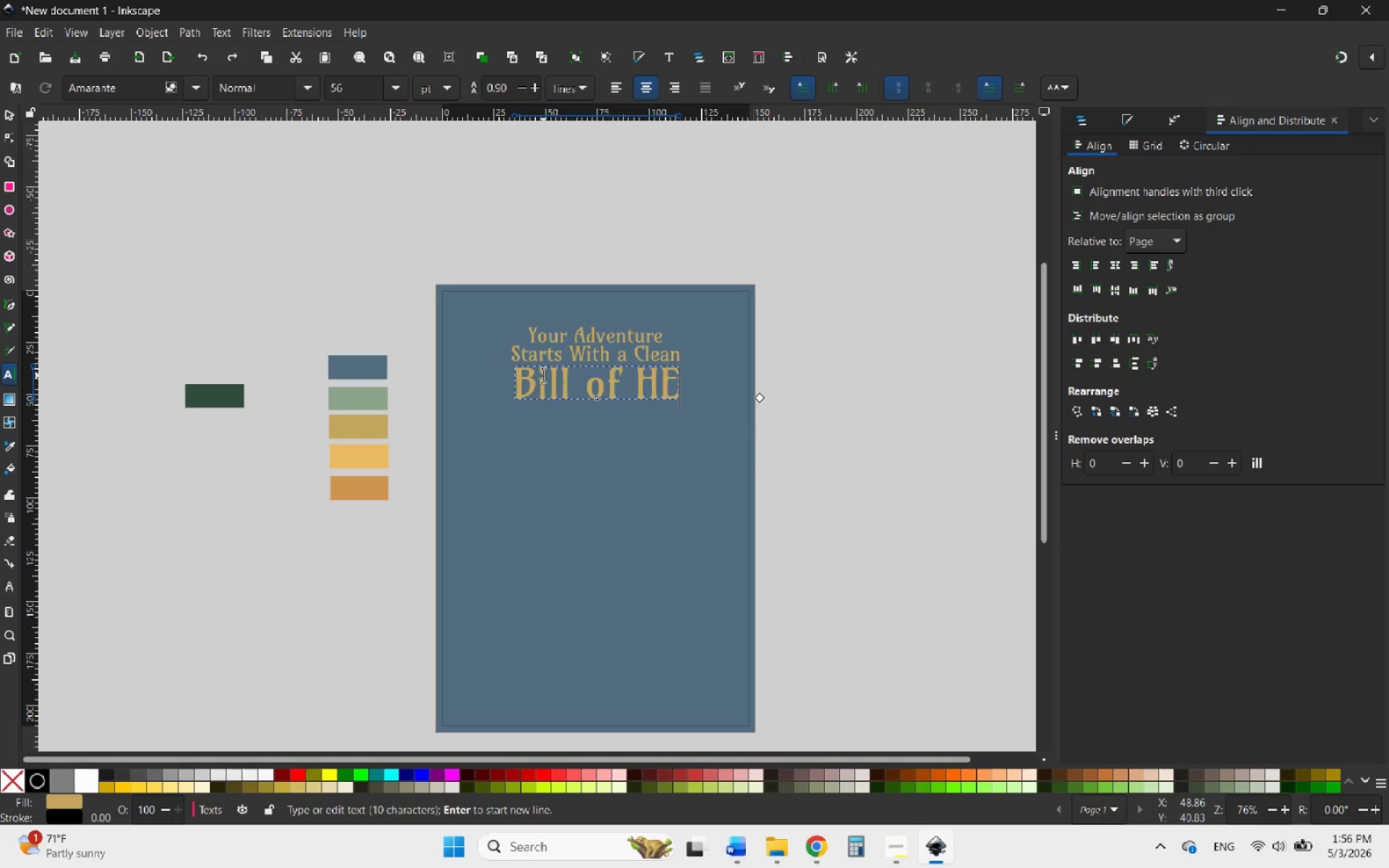 
key(Control+Z)
 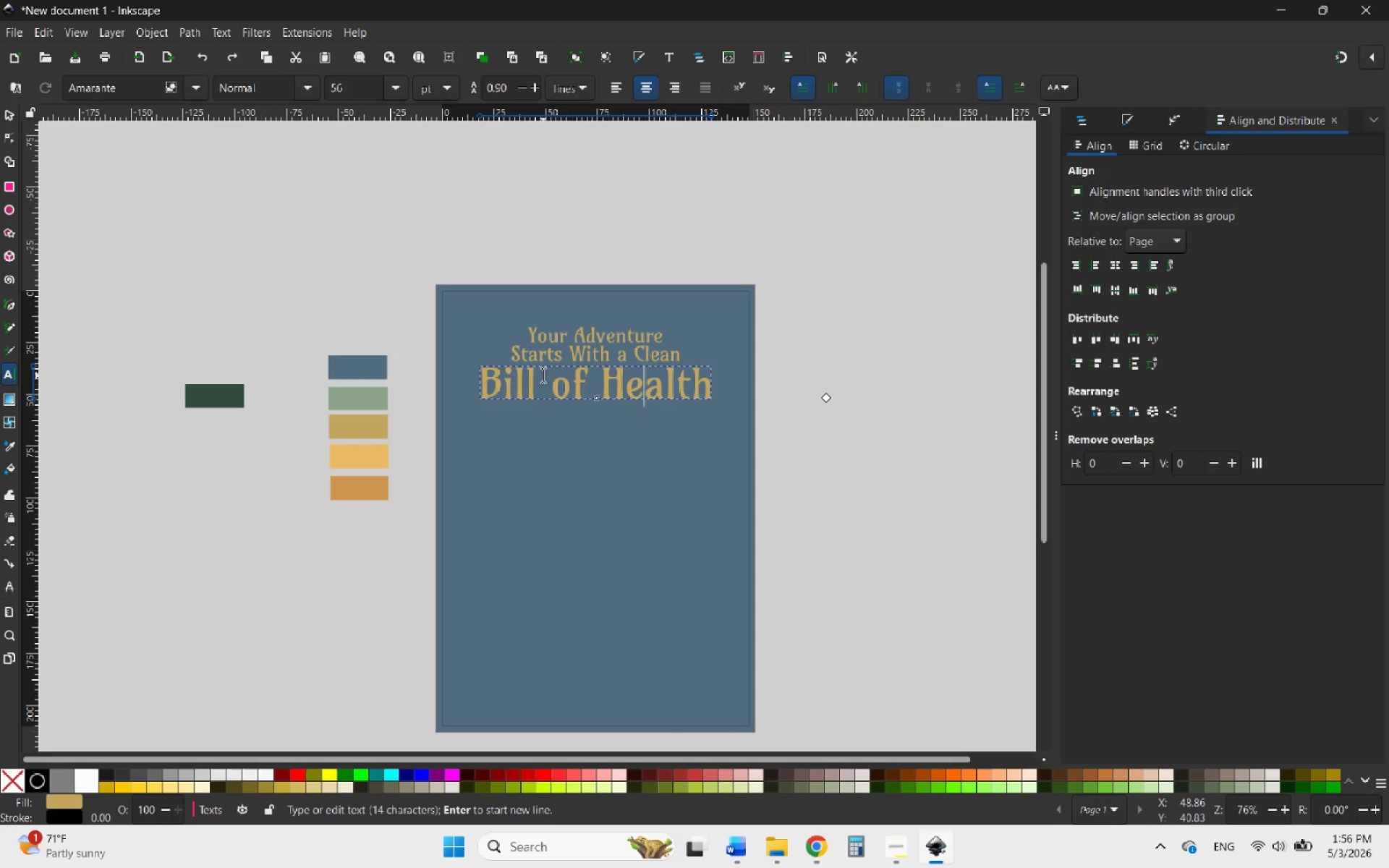 
key(Control+Shift+Z)
 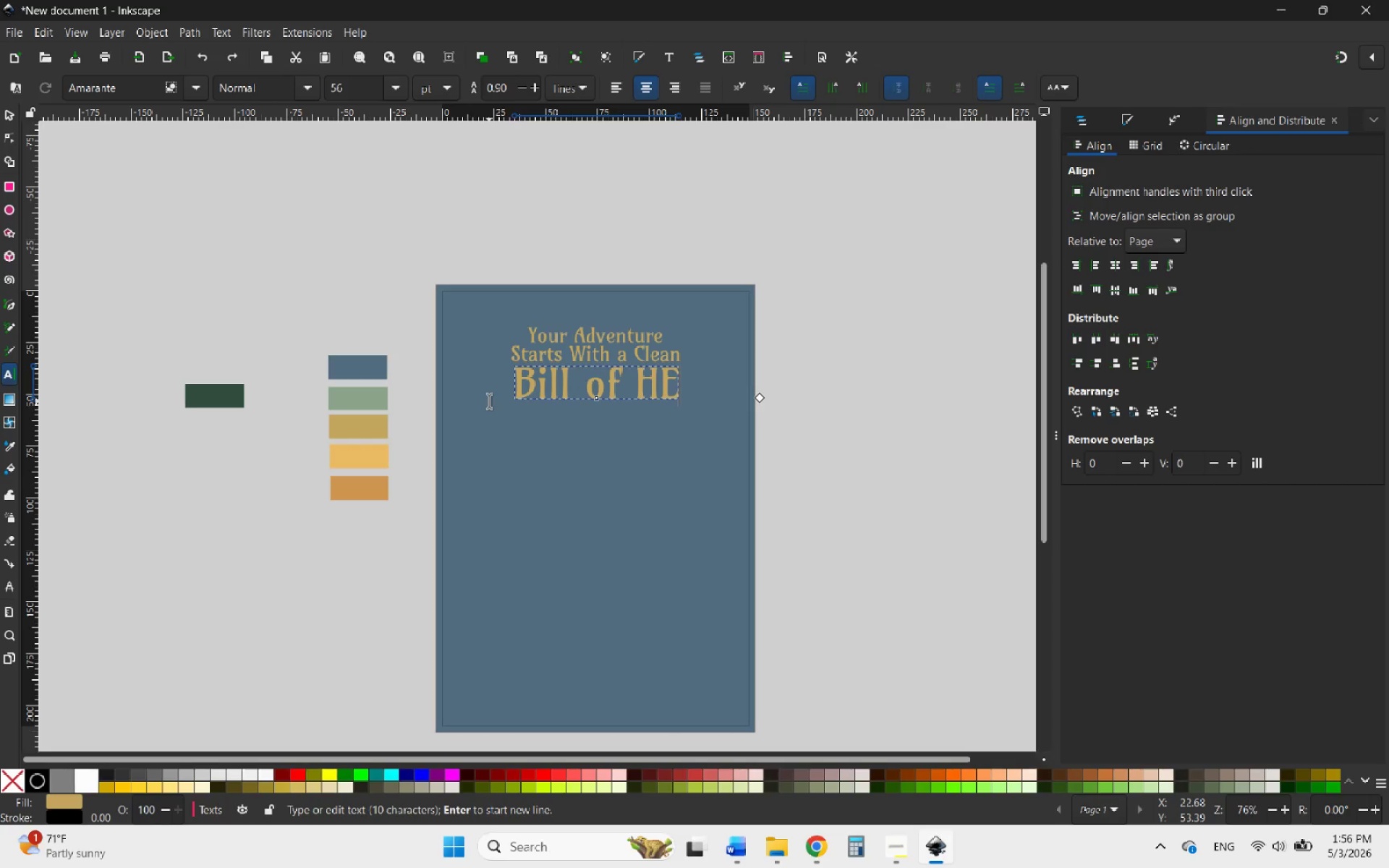 
key(Control+Shift+Z)
 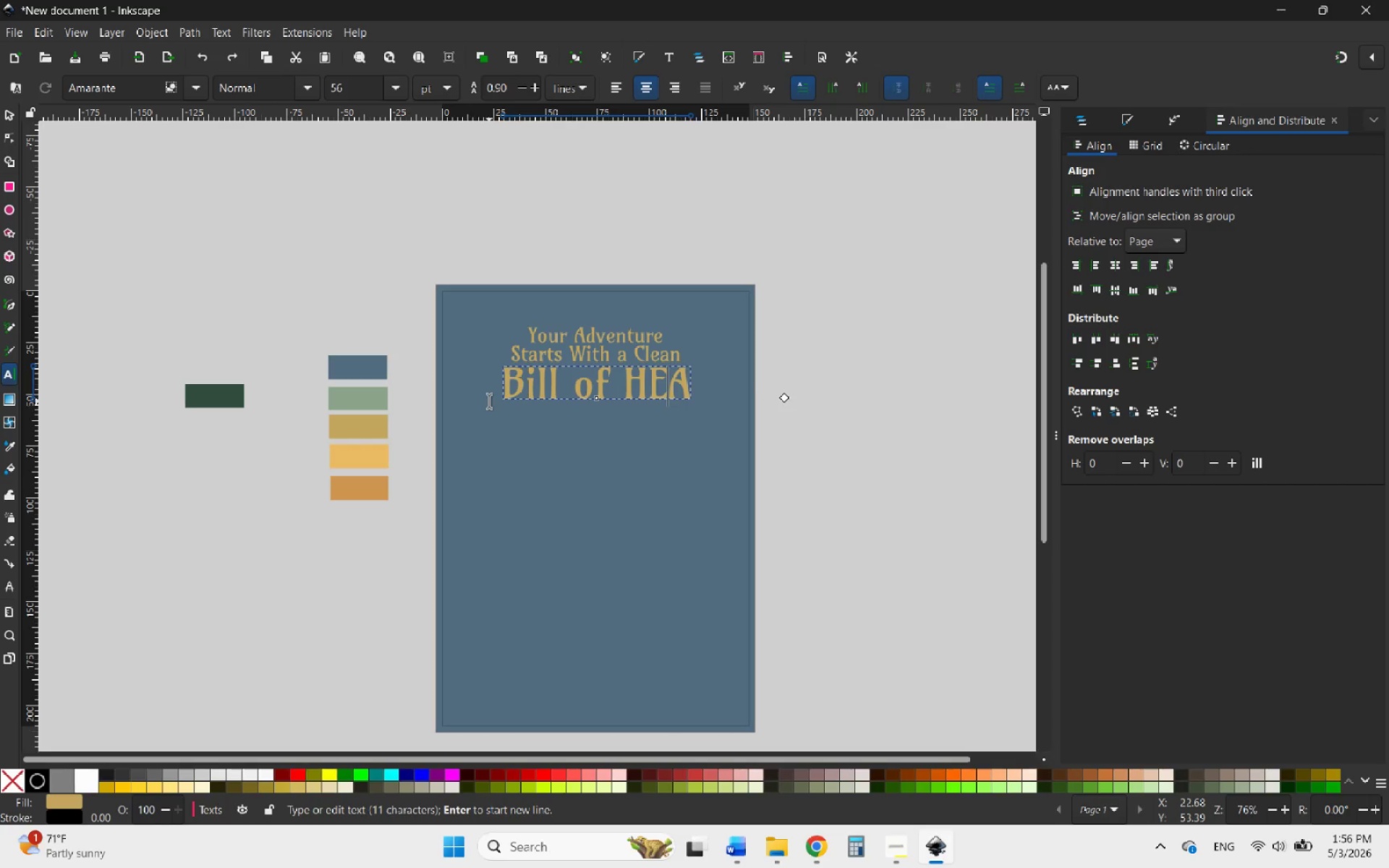 
key(Control+Shift+Z)
 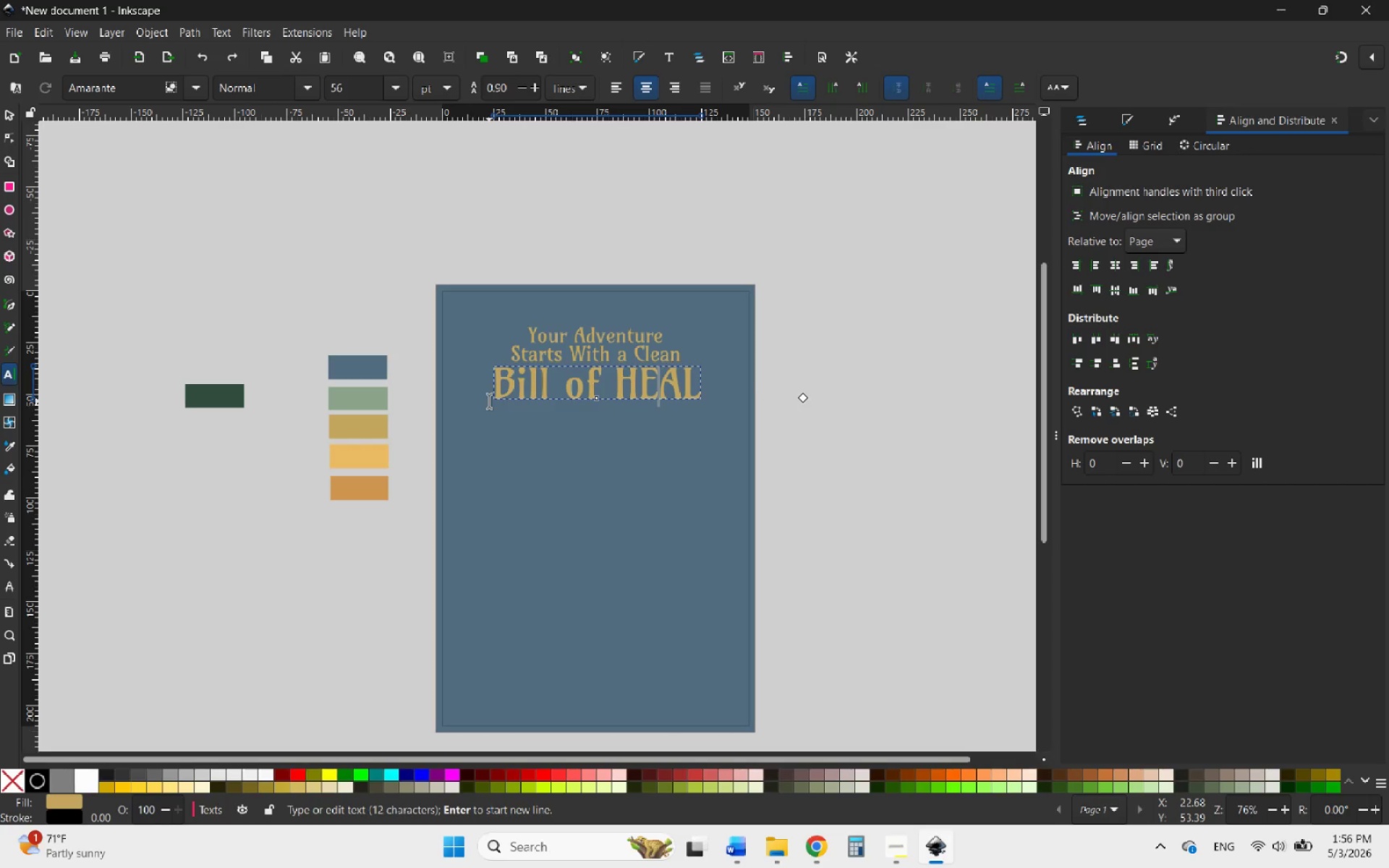 
key(Control+Shift+Z)
 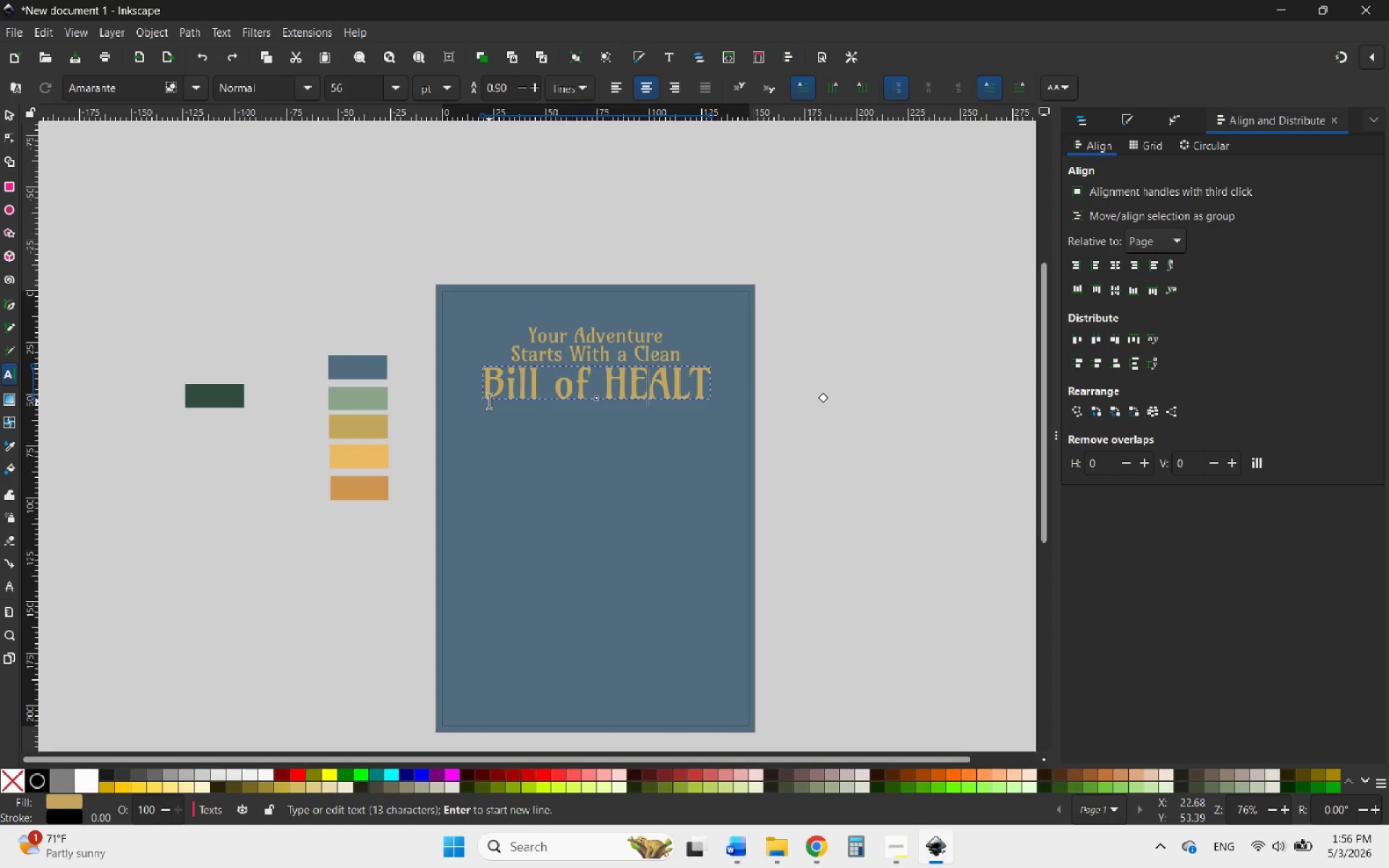 
key(Control+Shift+Z)
 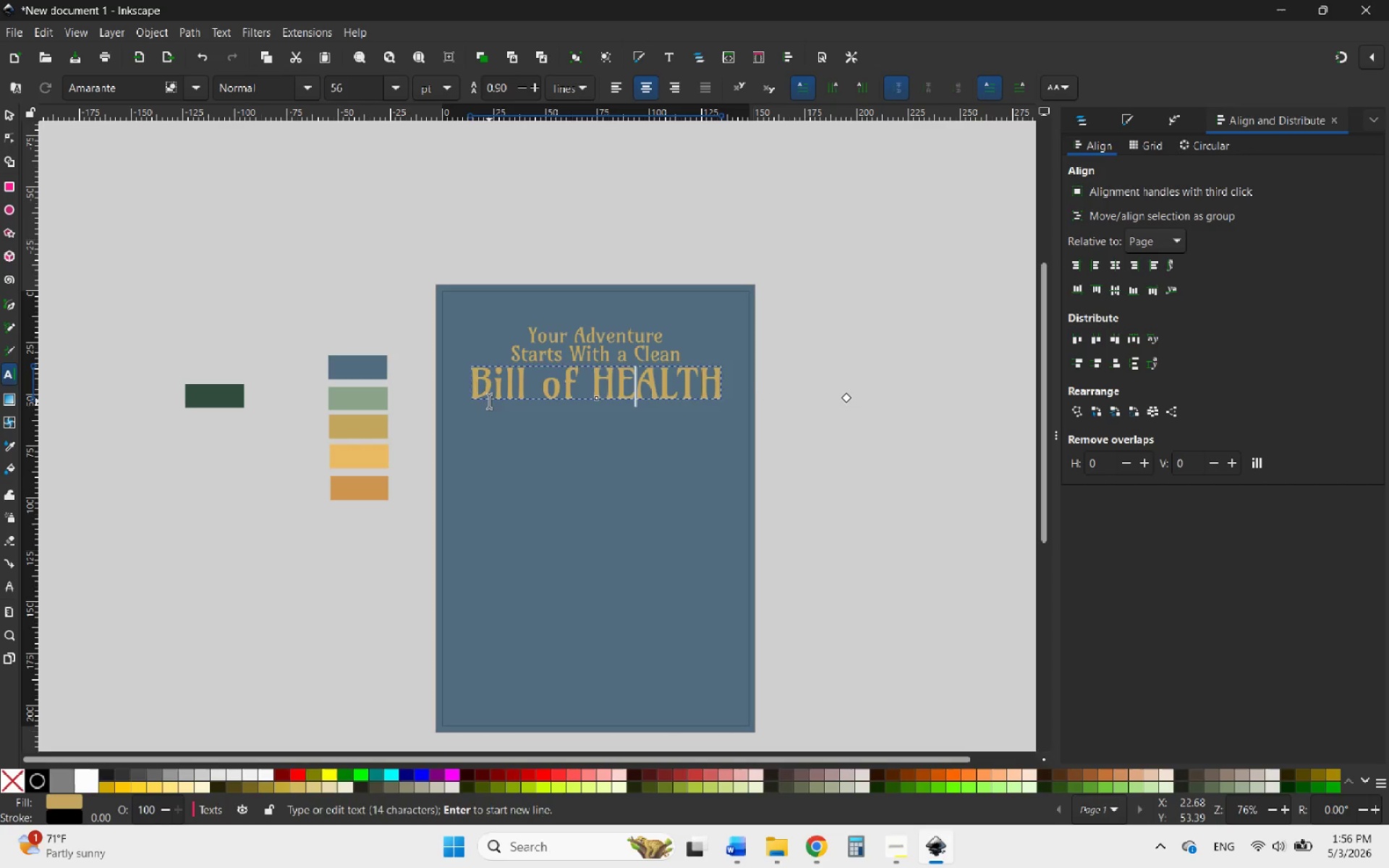 
key(Control+Shift+Z)
 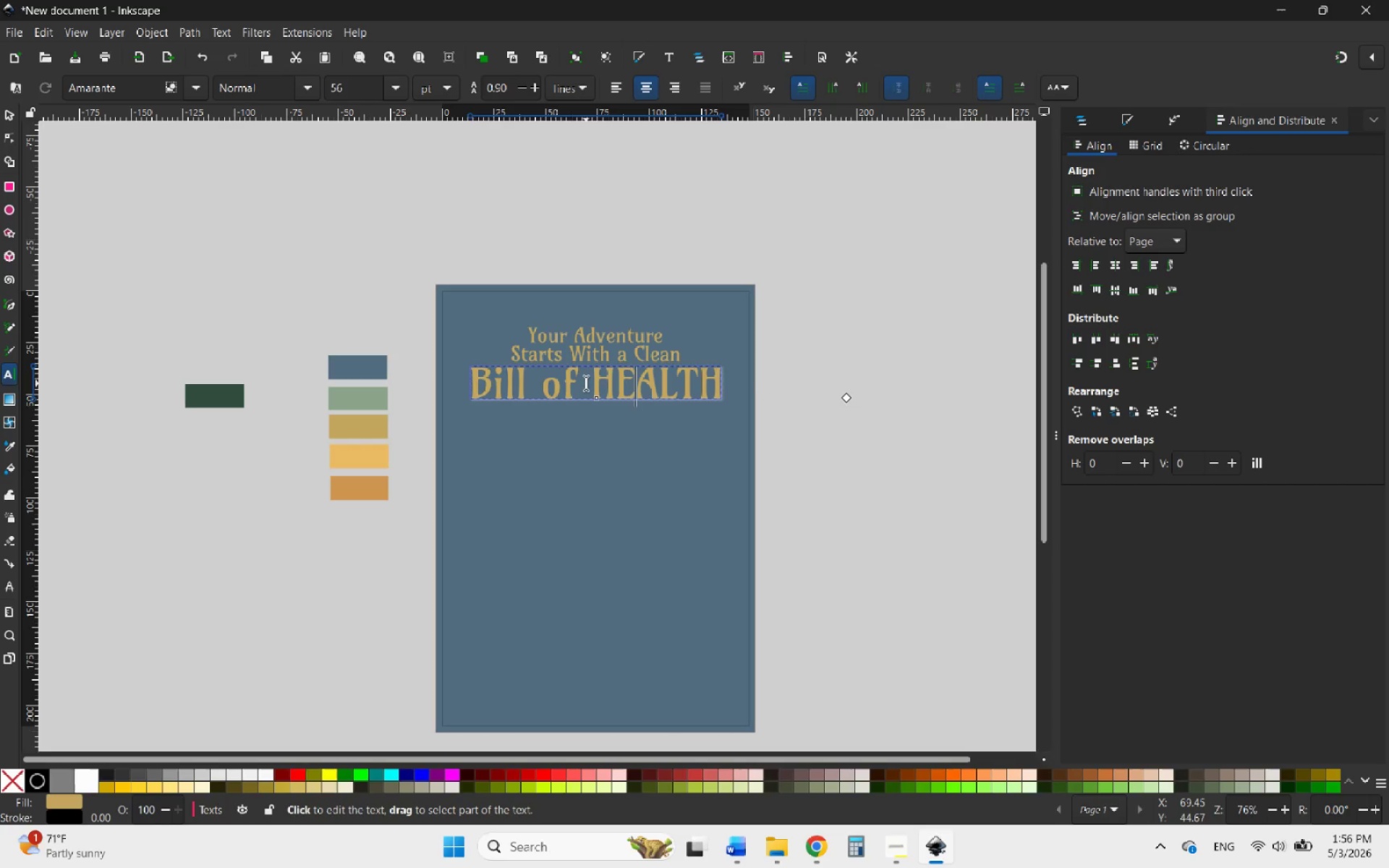 
left_click_drag(start_coordinate=[577, 383], to_coordinate=[549, 383])
 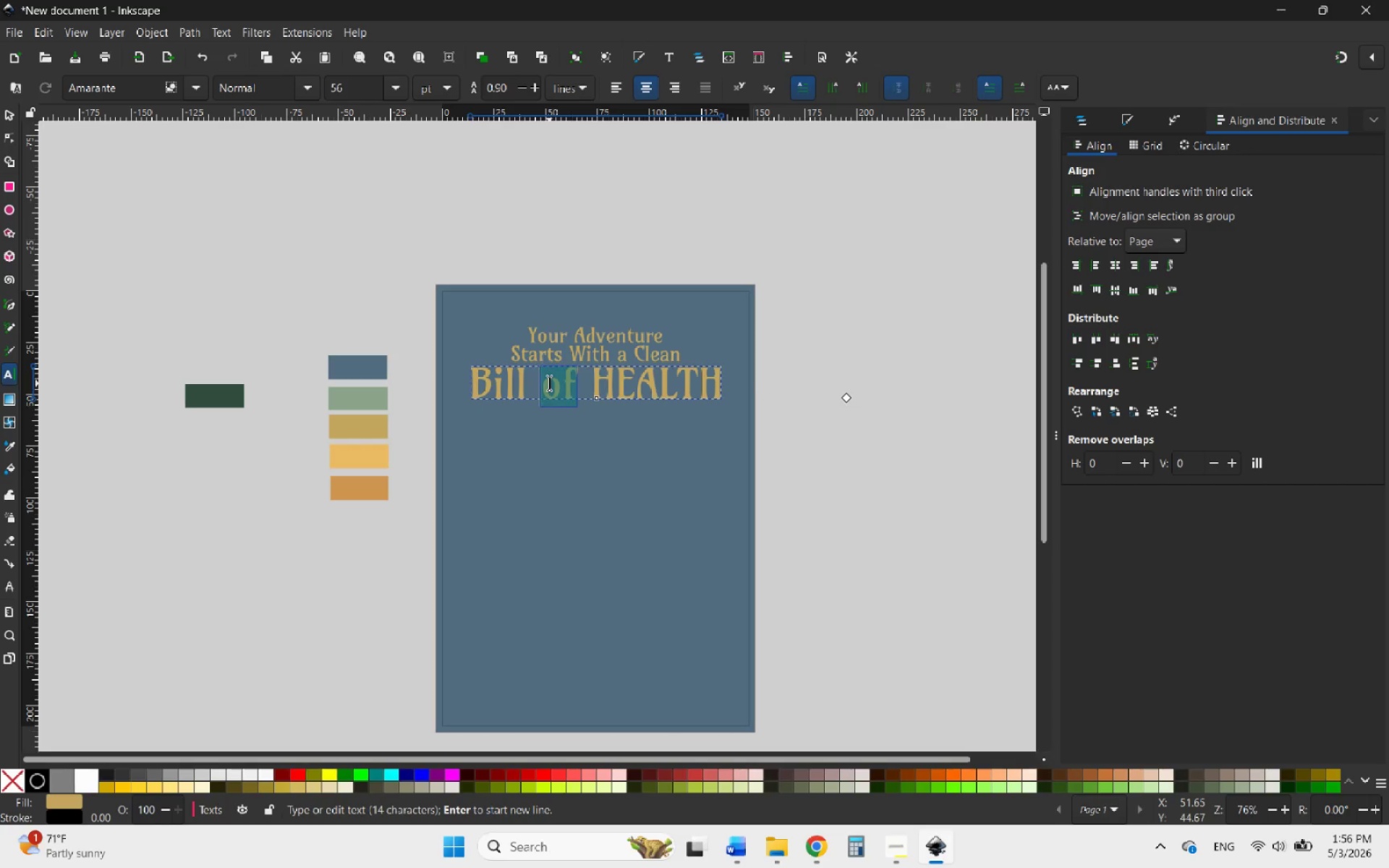 
type(OF)
 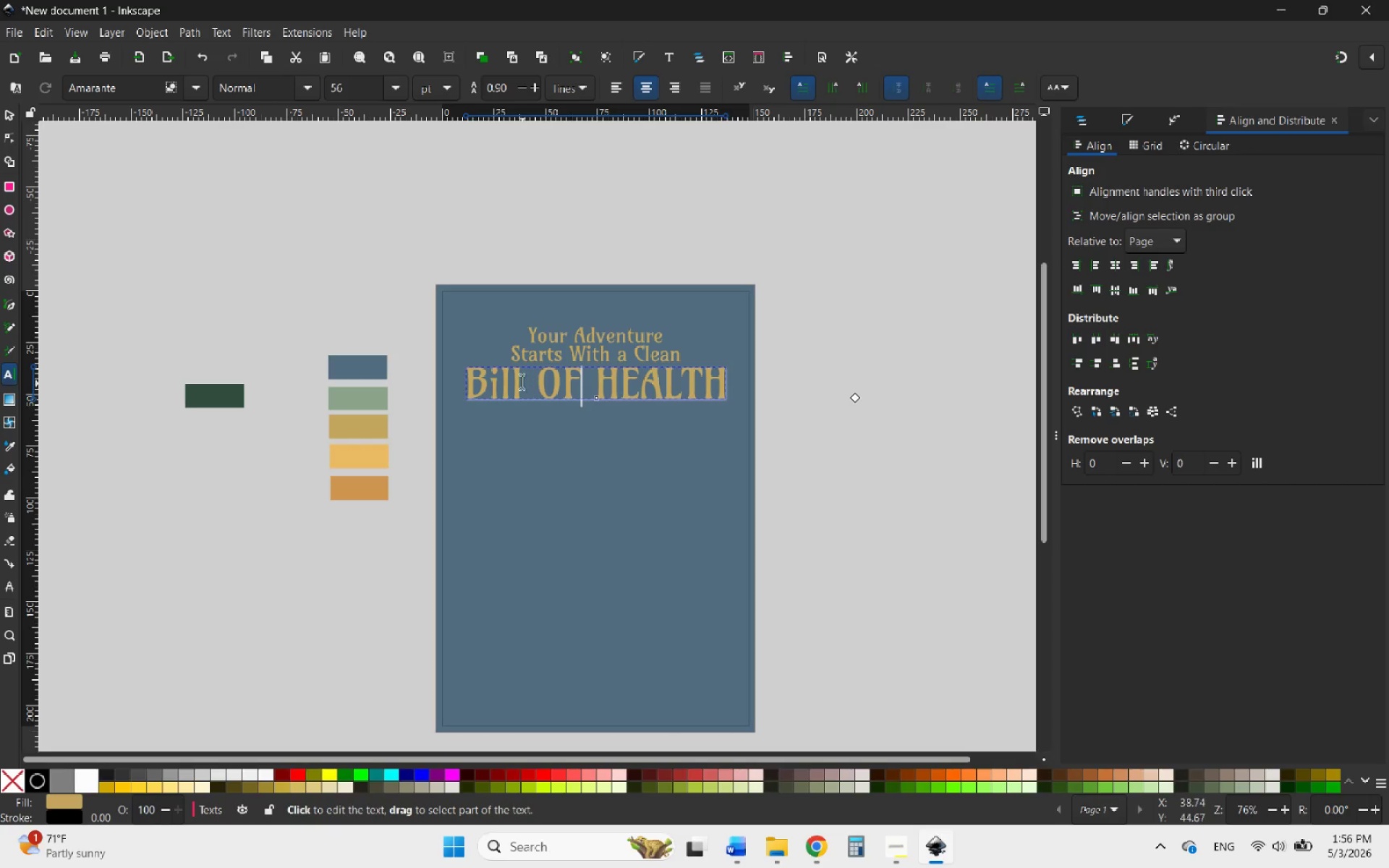 
left_click_drag(start_coordinate=[522, 382], to_coordinate=[485, 384])
 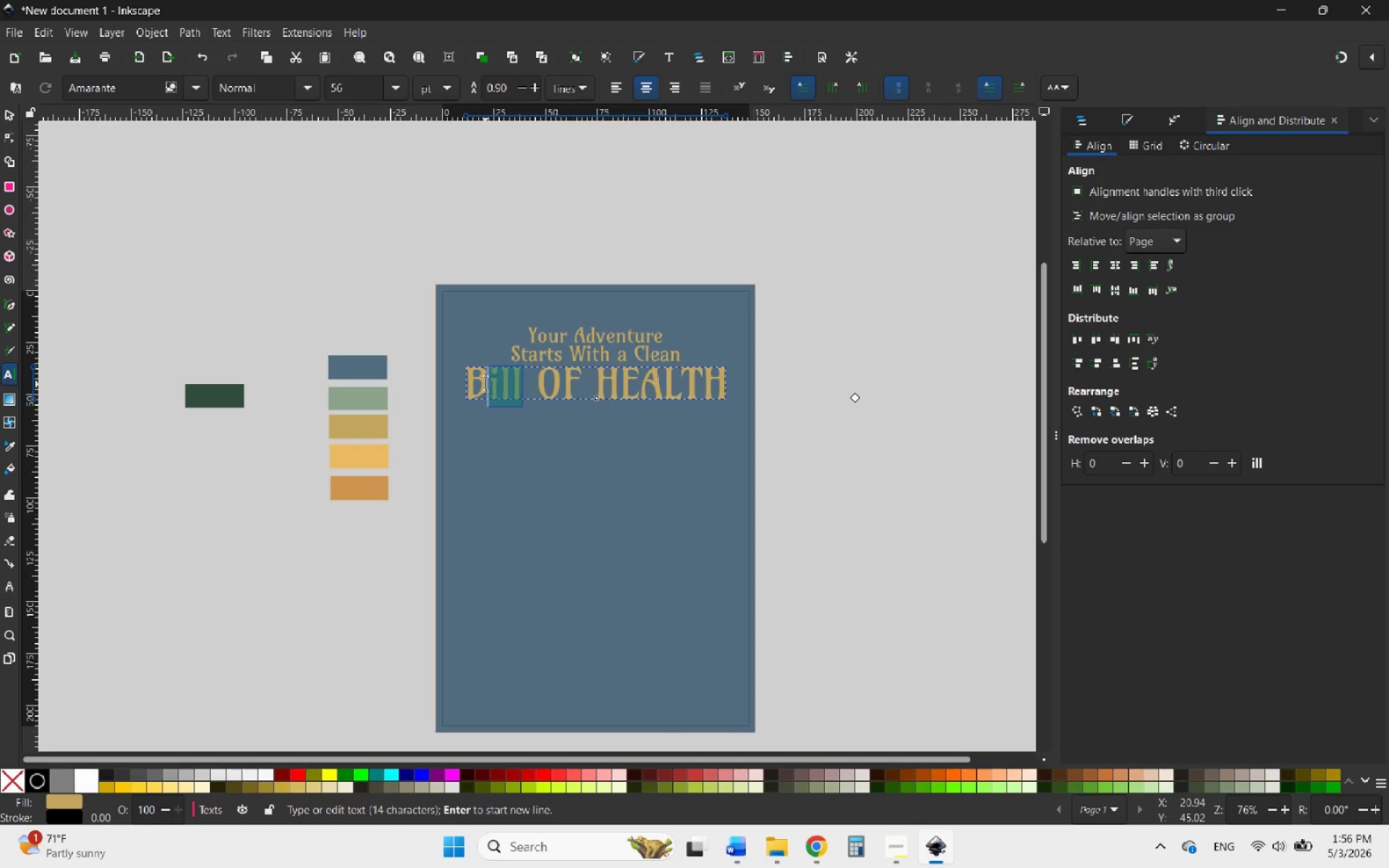 
type(ILL)
 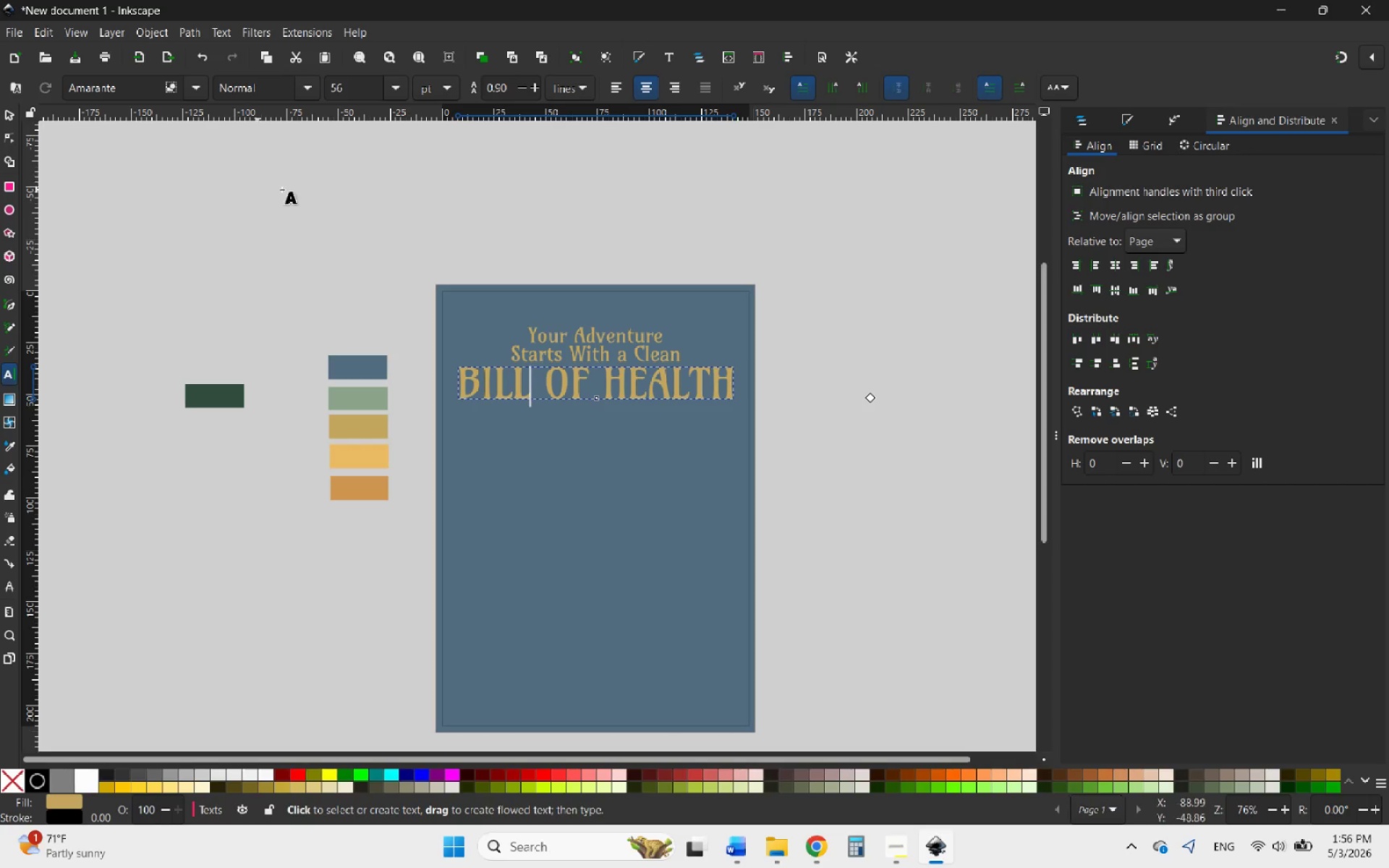 
left_click_drag(start_coordinate=[354, 88], to_coordinate=[323, 88])
 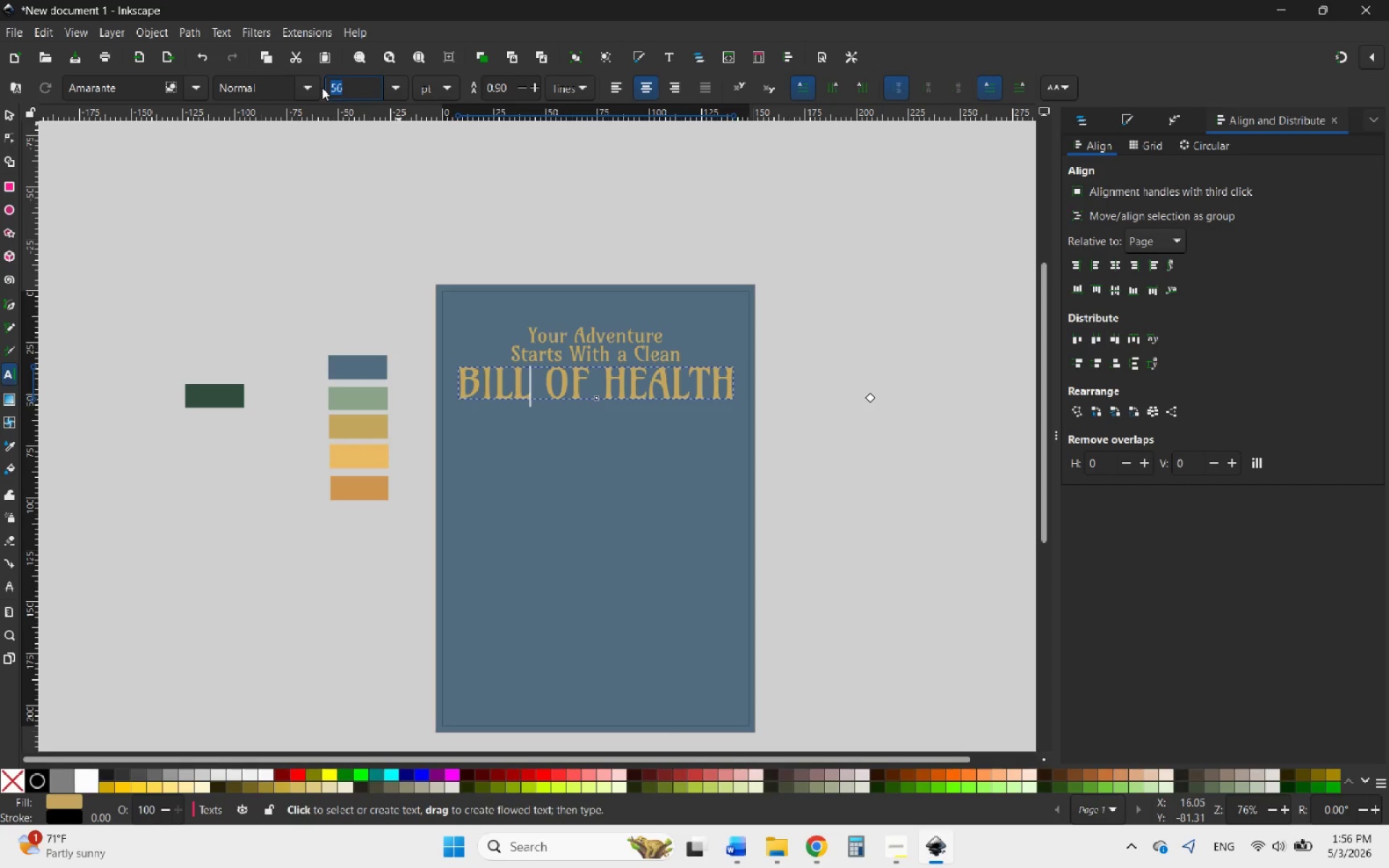 
type(54)
 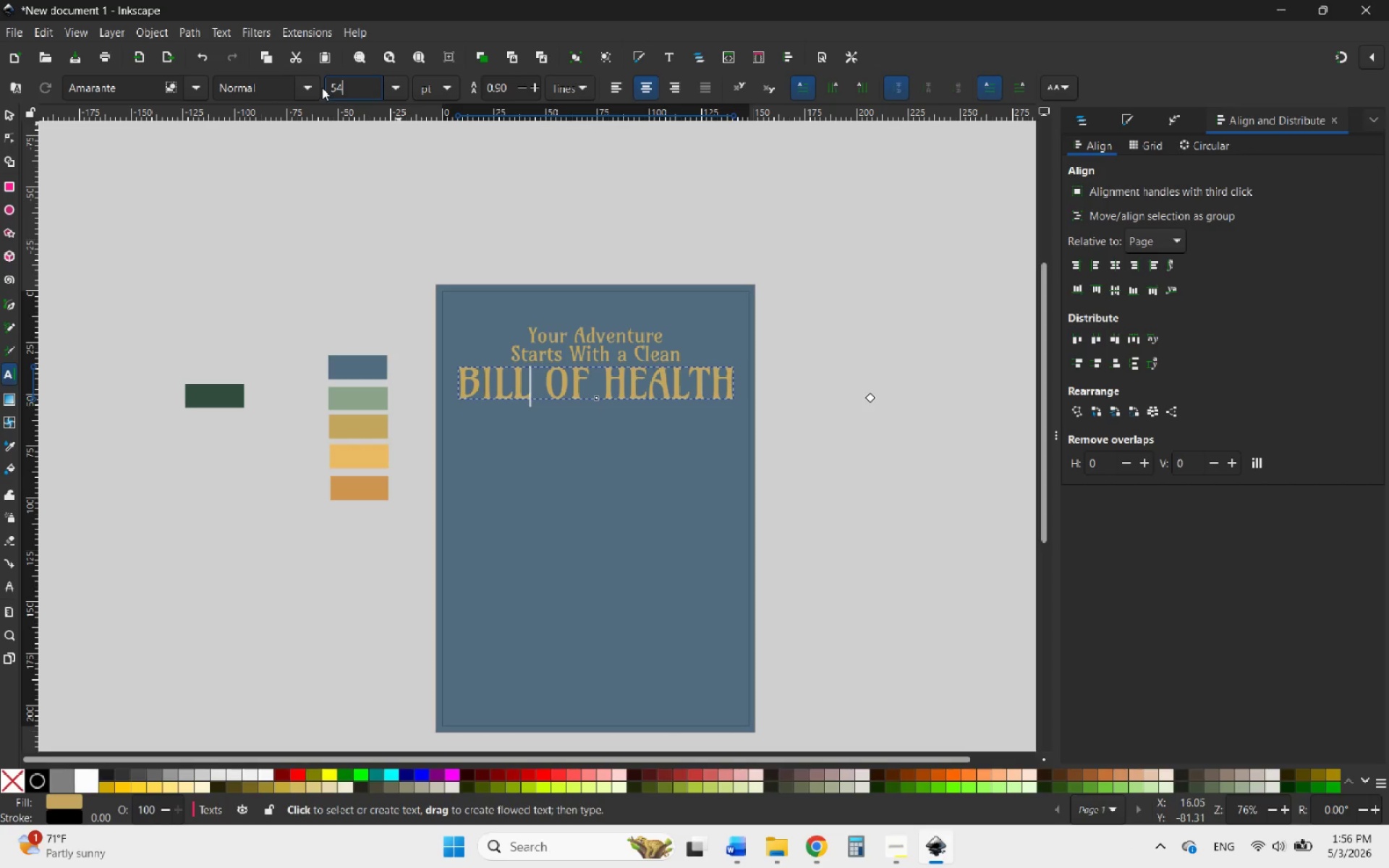 
key(Enter)
 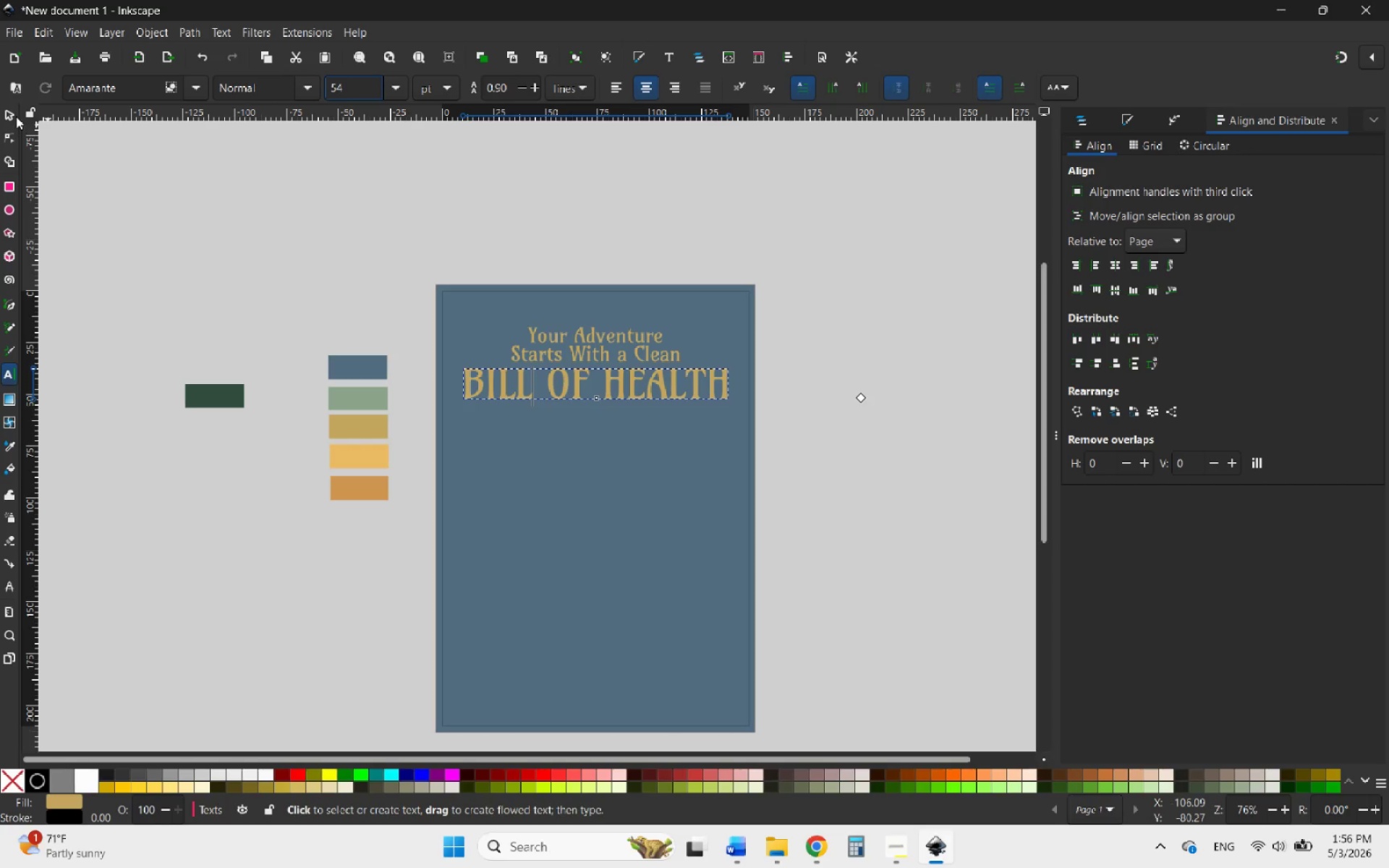 
left_click([11, 111])
 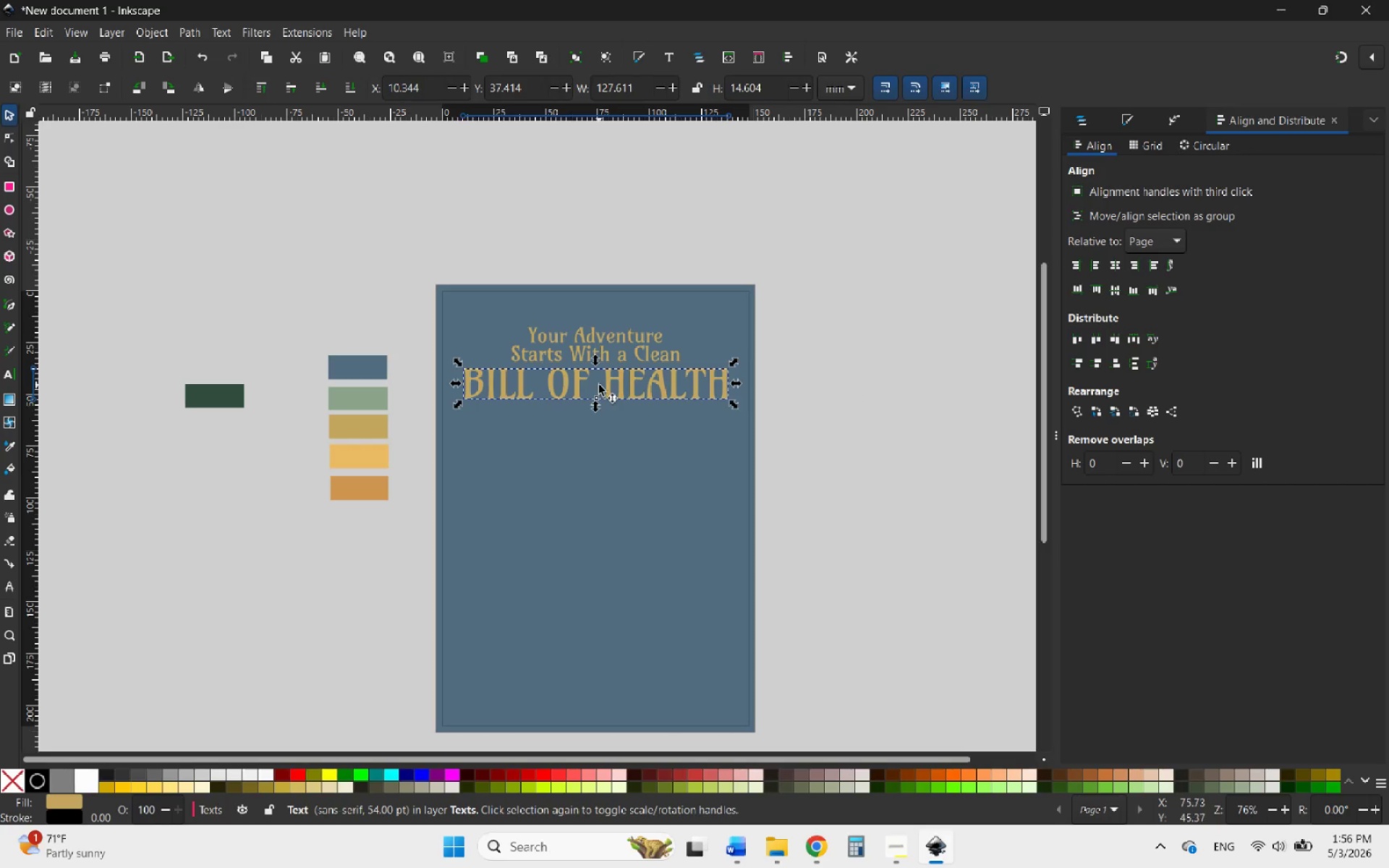 
key(ArrowUp)
 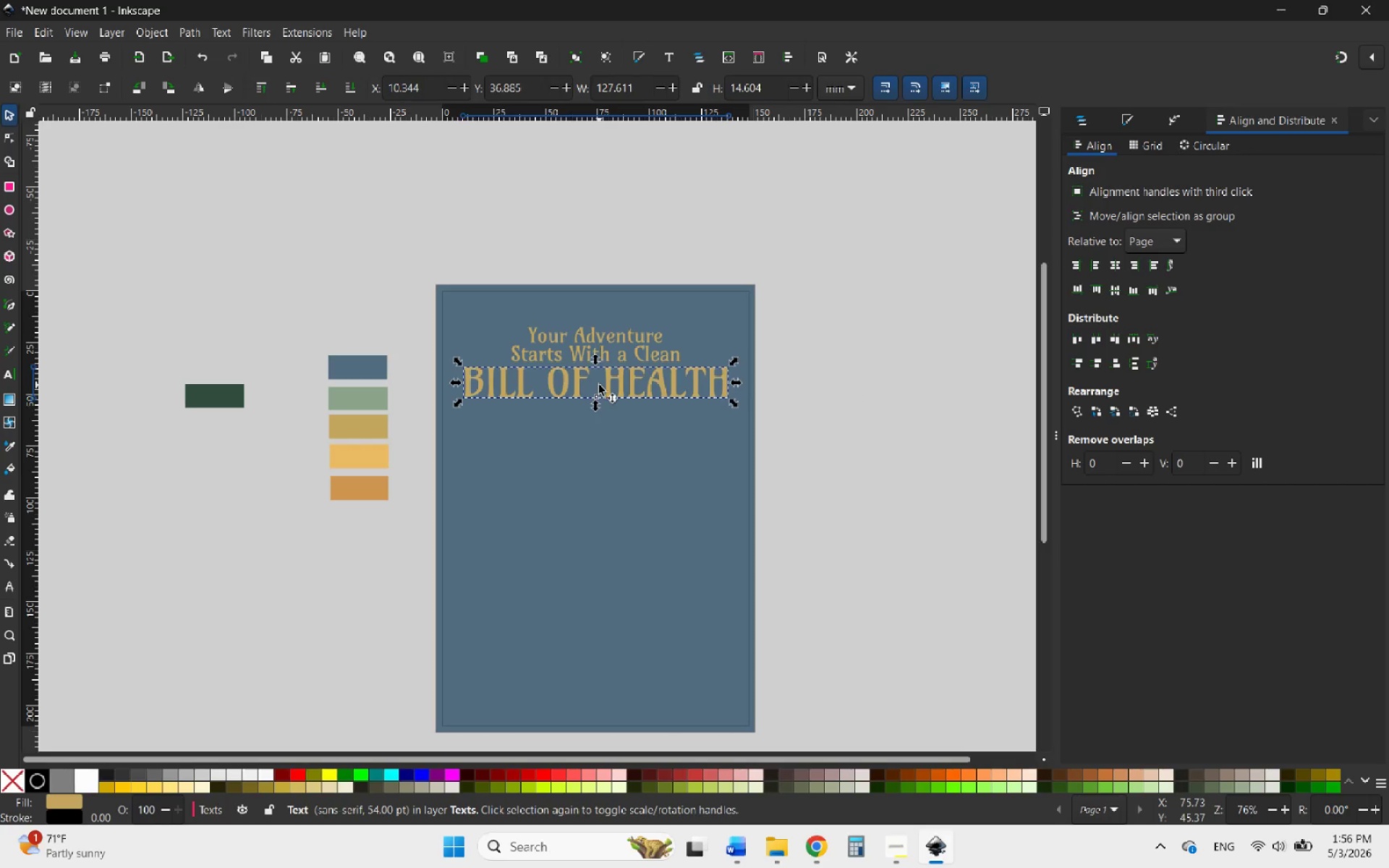 
key(ArrowUp)
 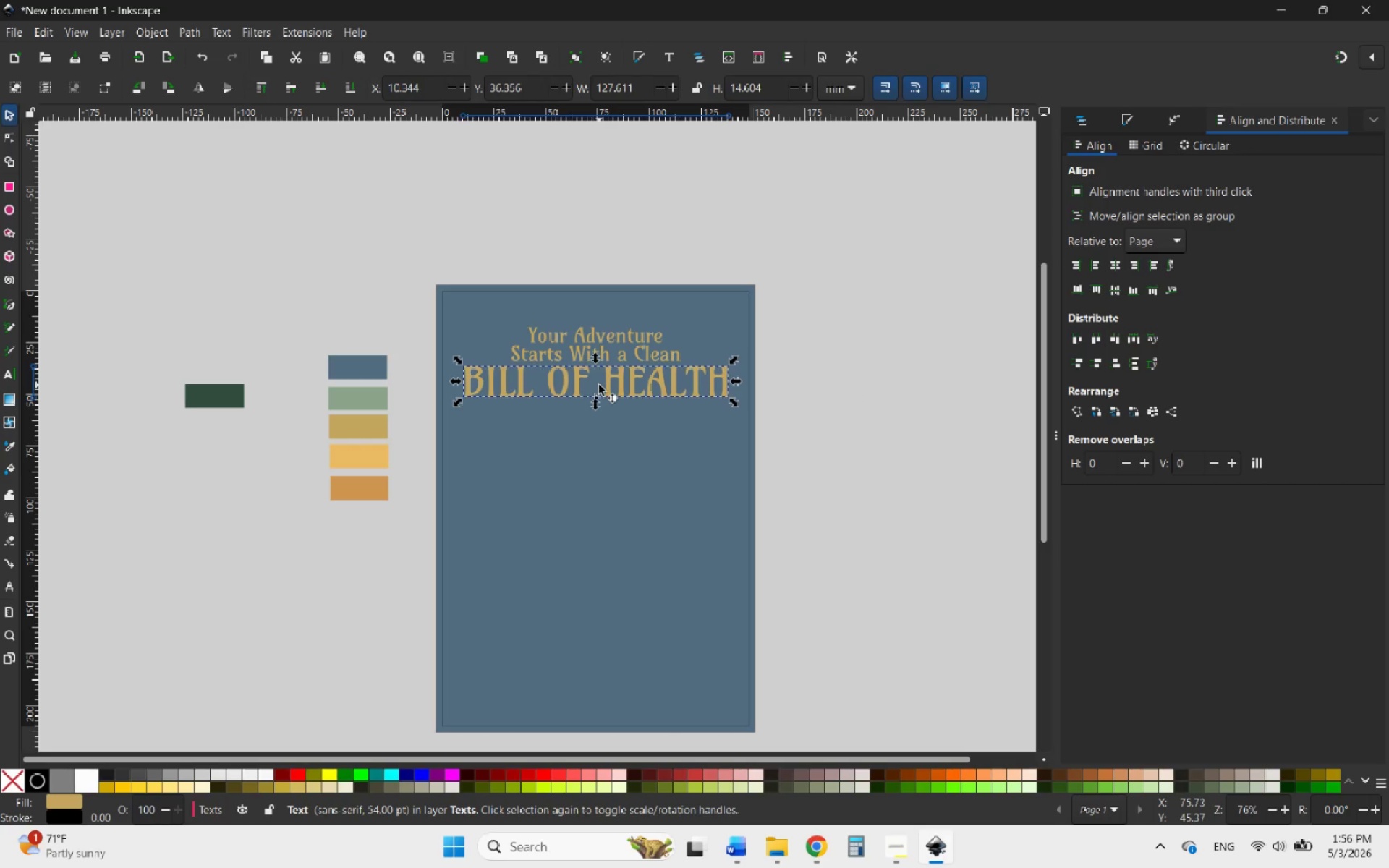 
key(ArrowUp)
 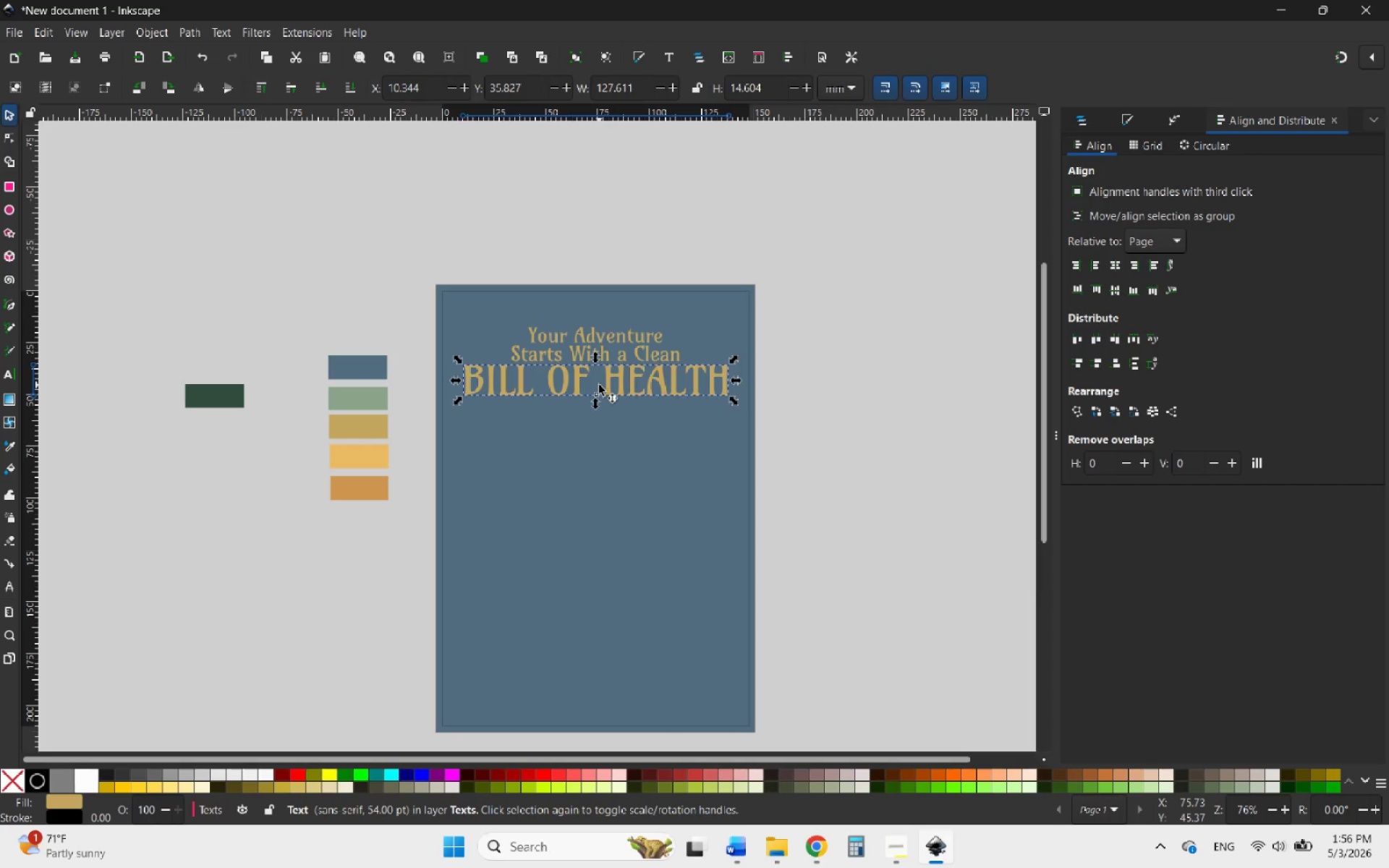 
key(ArrowDown)
 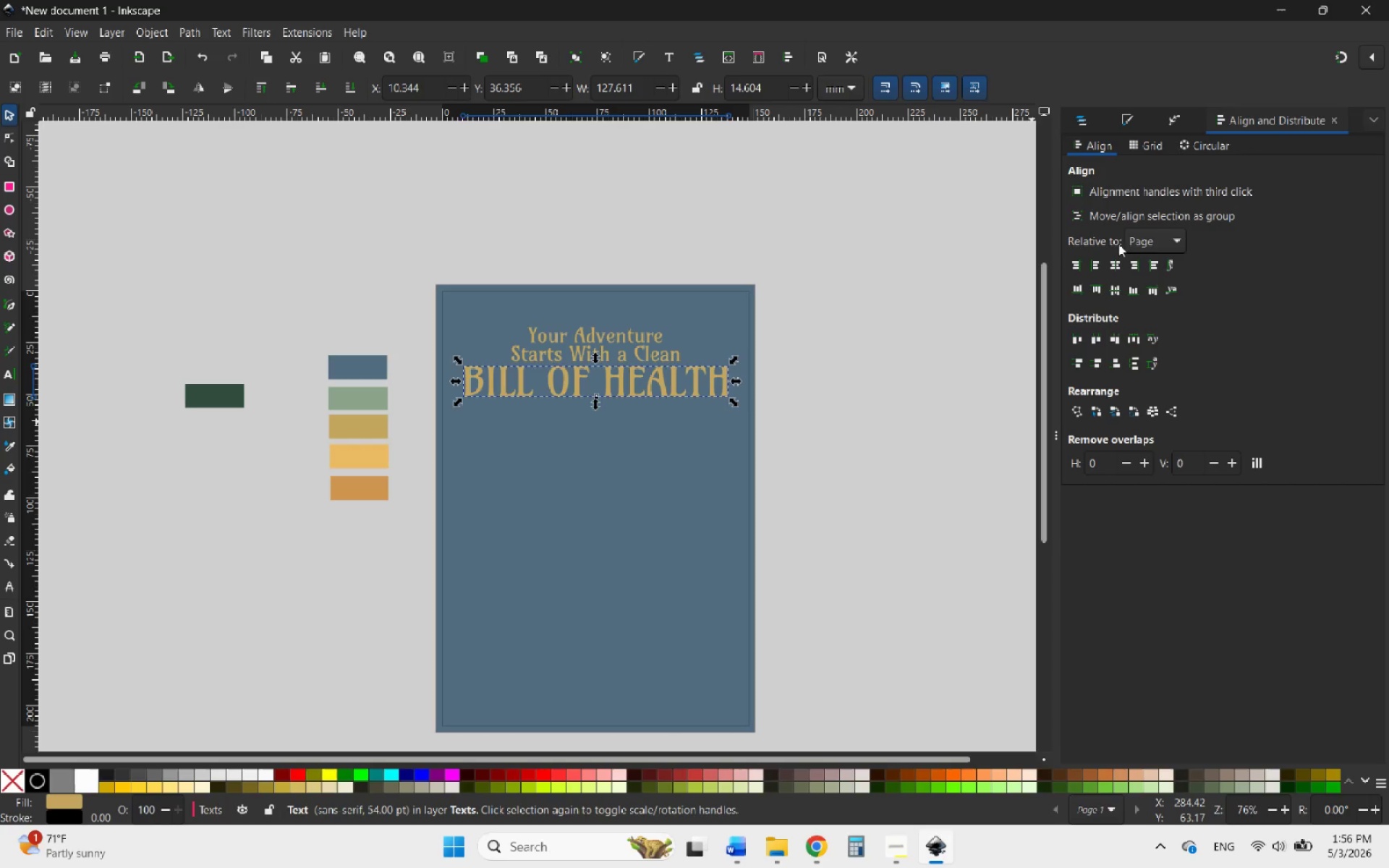 
left_click([1113, 264])
 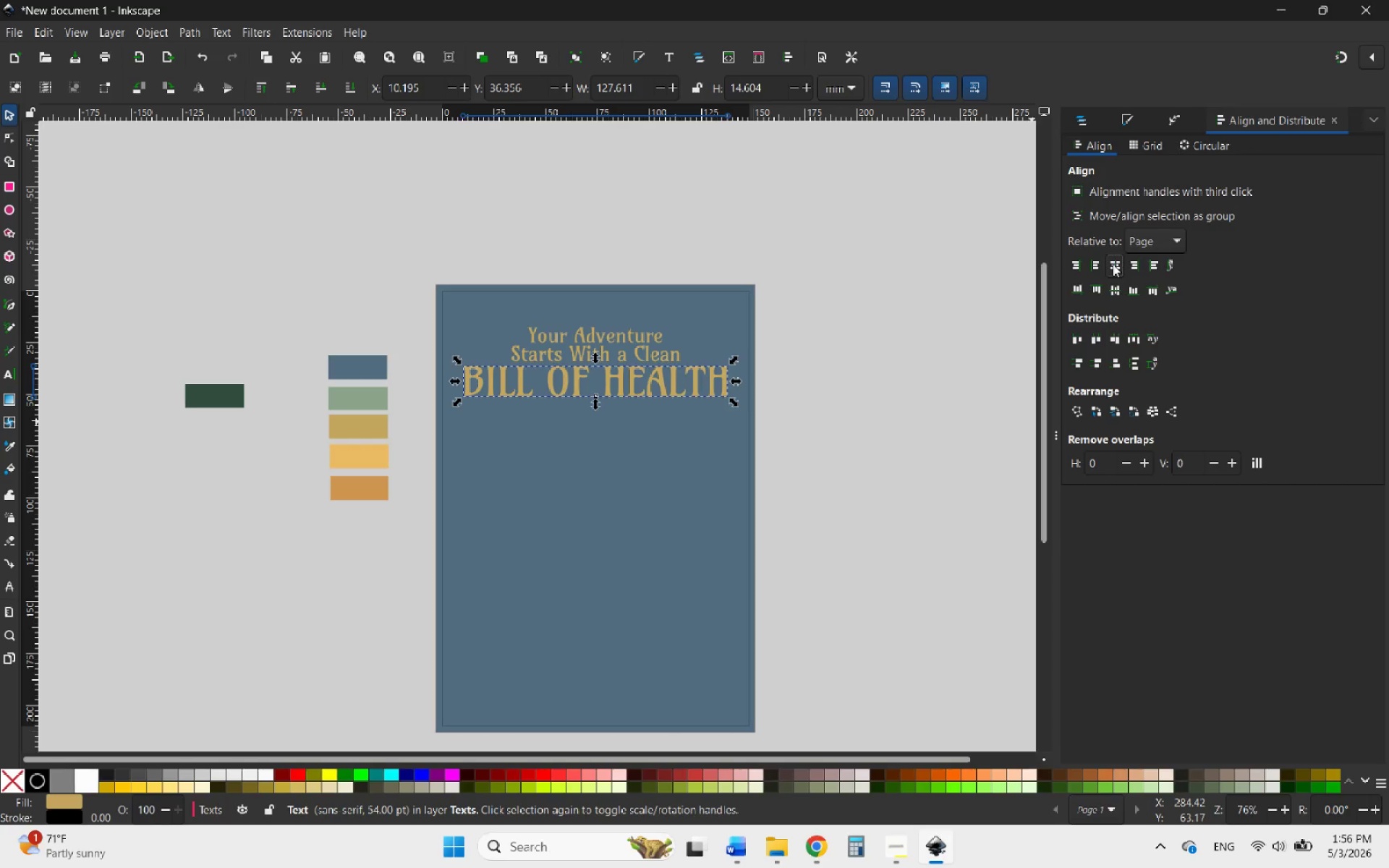 
left_click([1113, 264])
 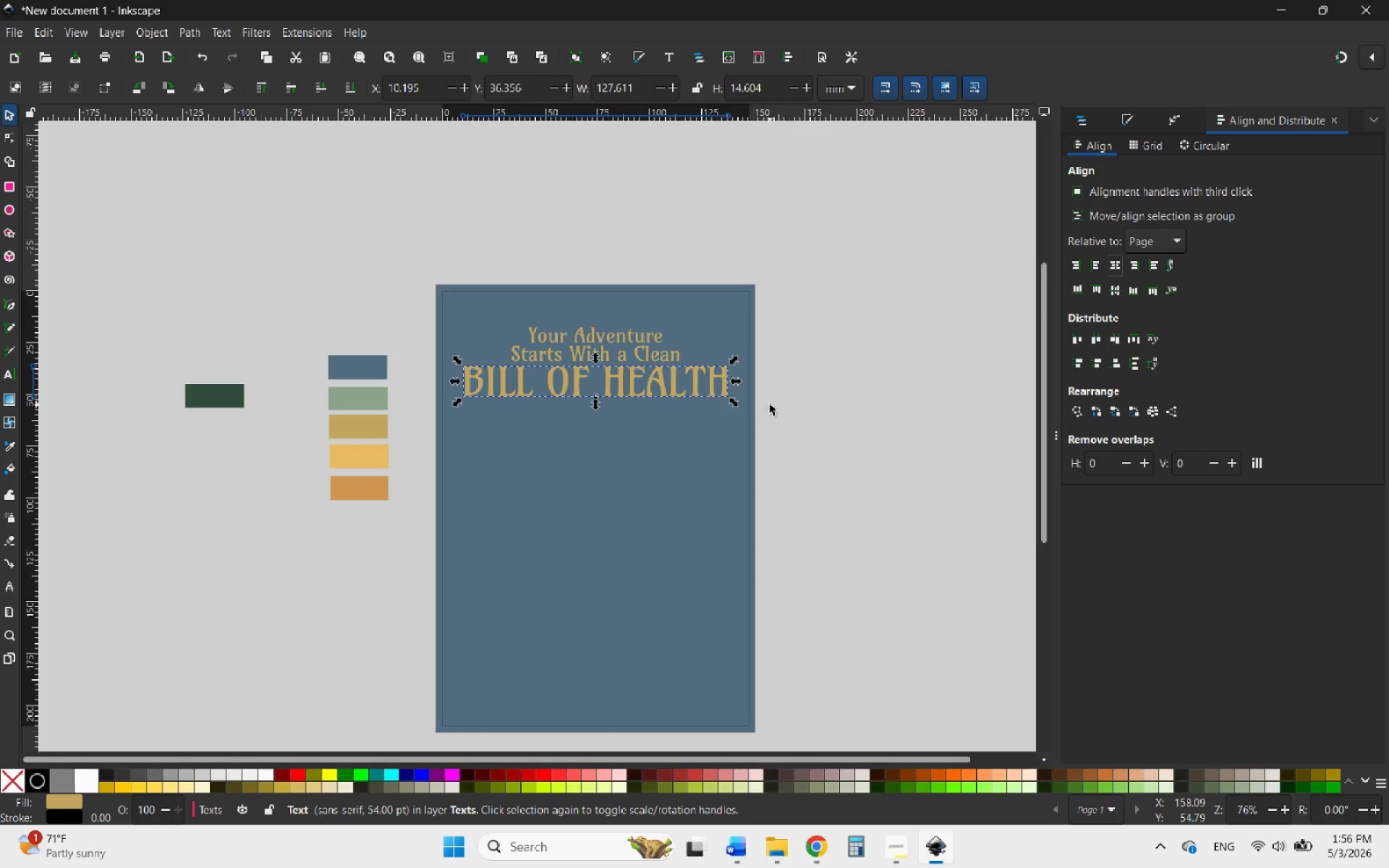 
left_click([770, 404])
 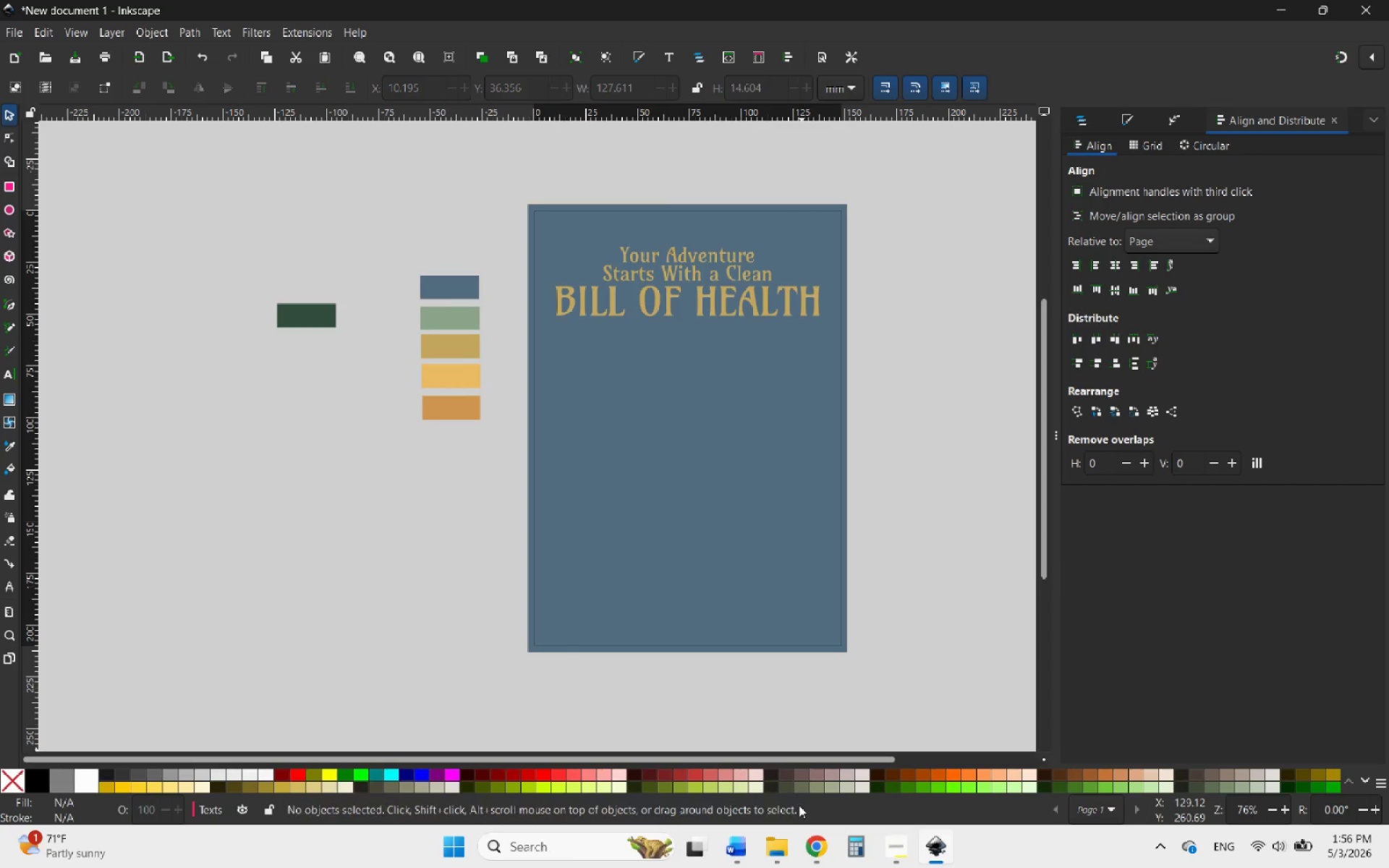 
wait(5.34)
 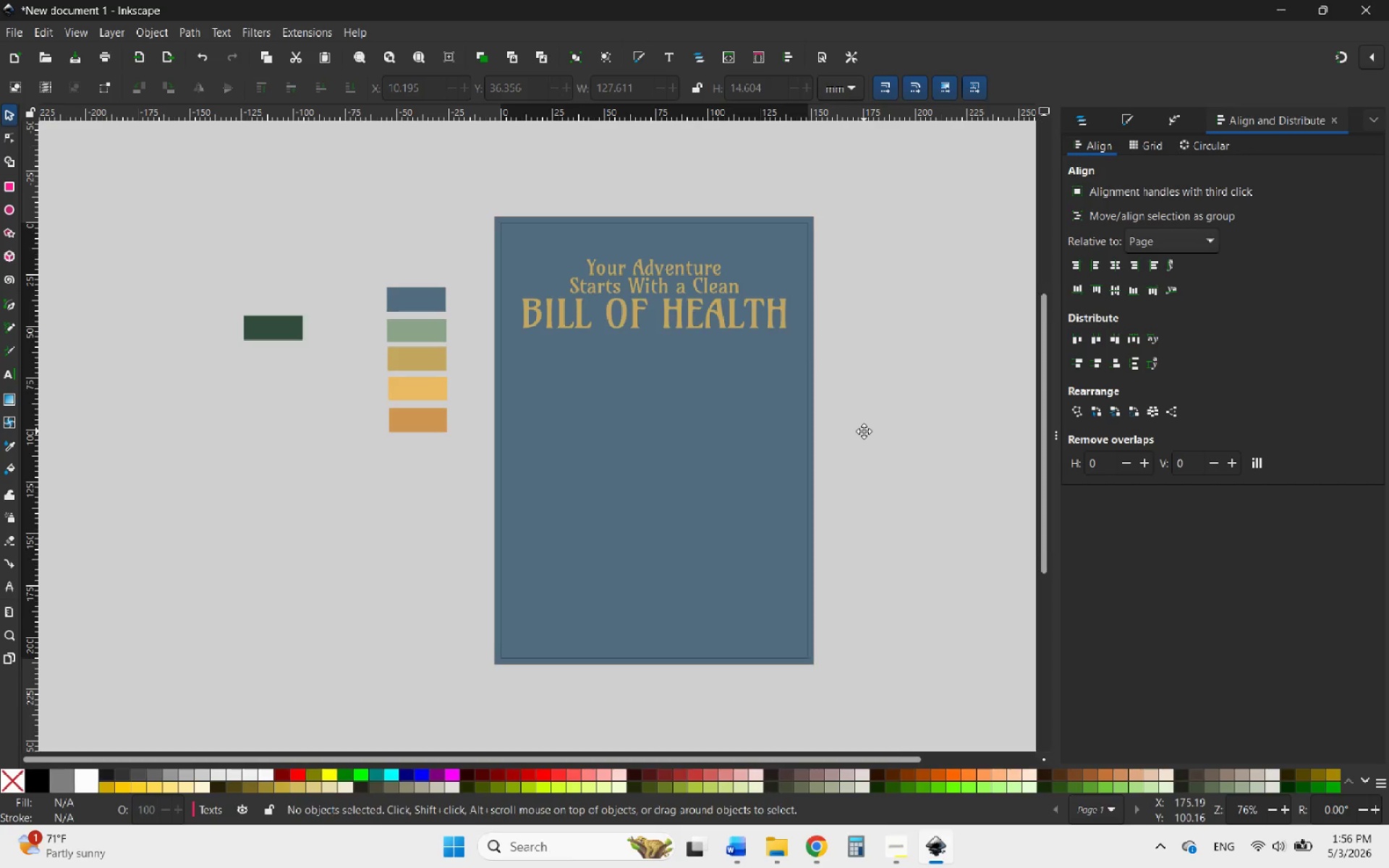 
left_click([817, 843])
 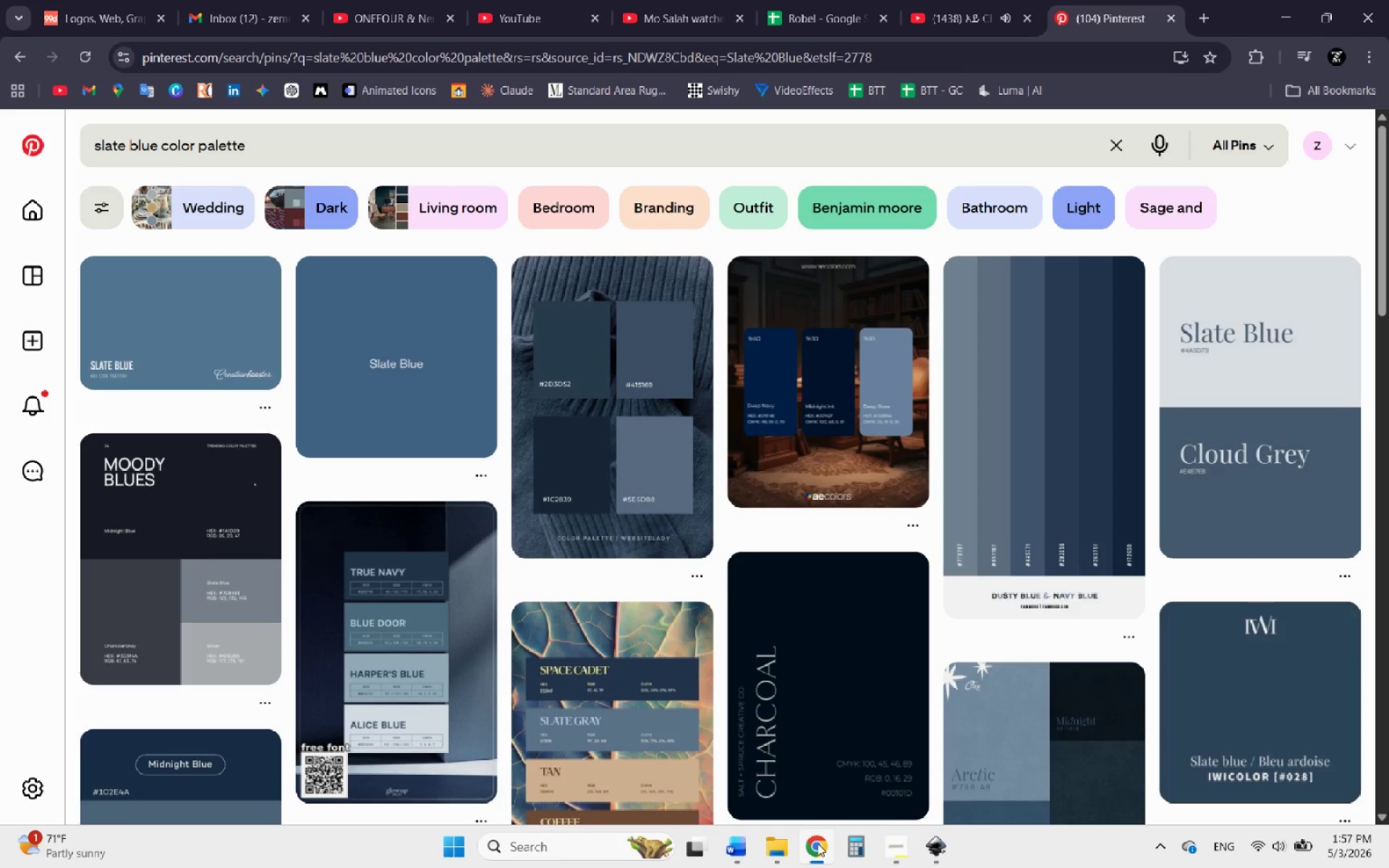 
left_click([817, 843])
 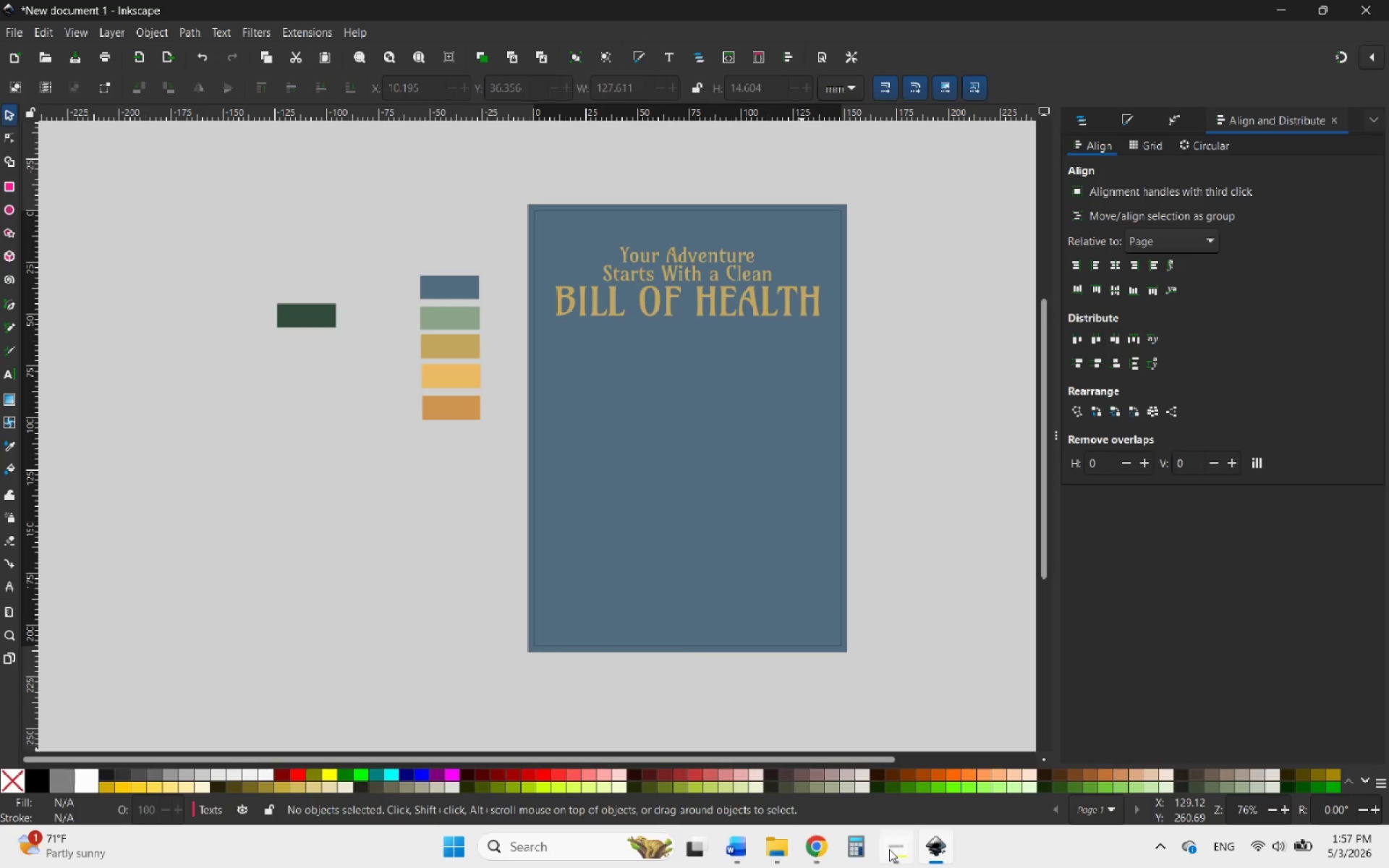 
left_click([895, 850])